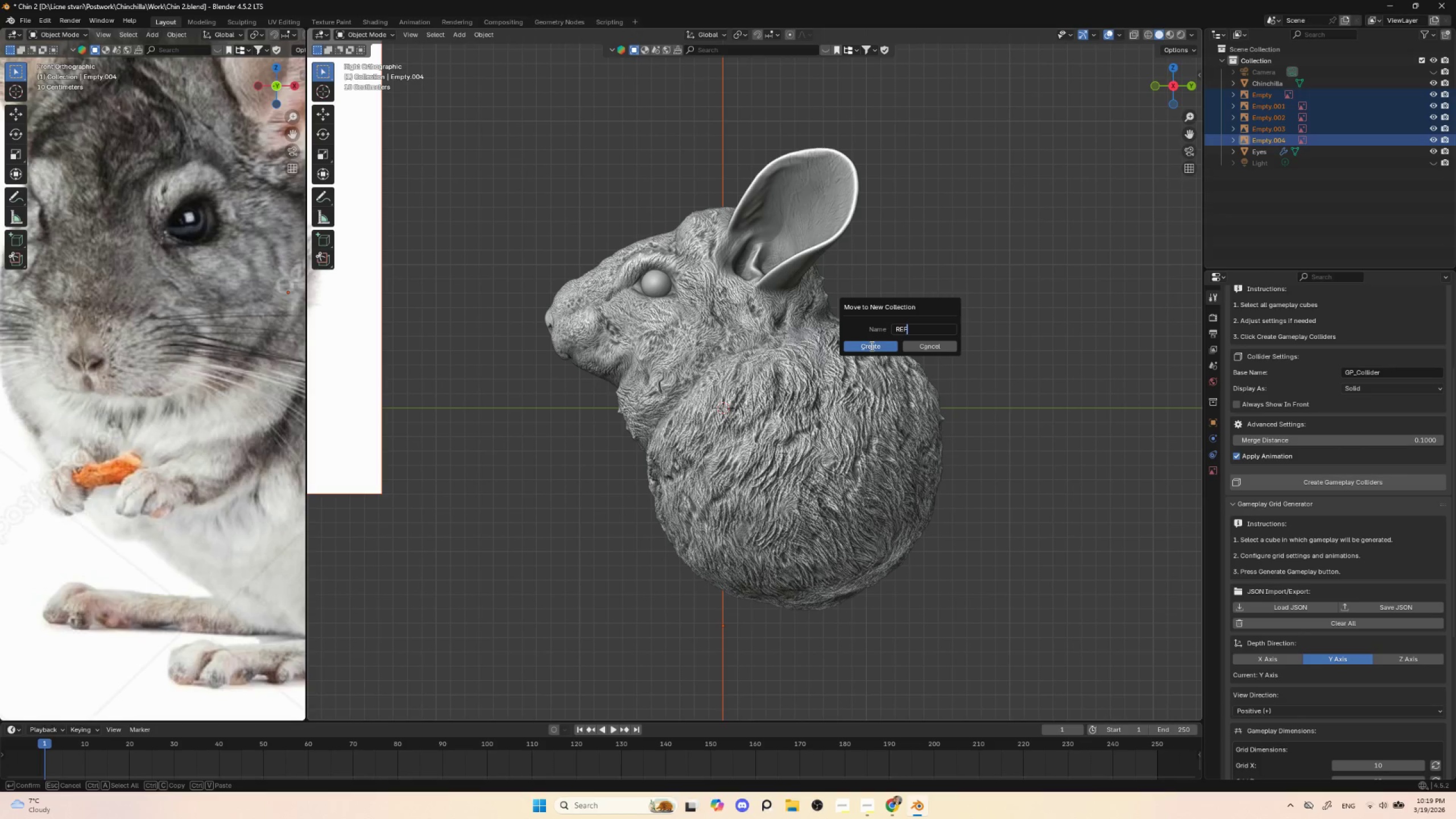 
left_click([871, 346])
 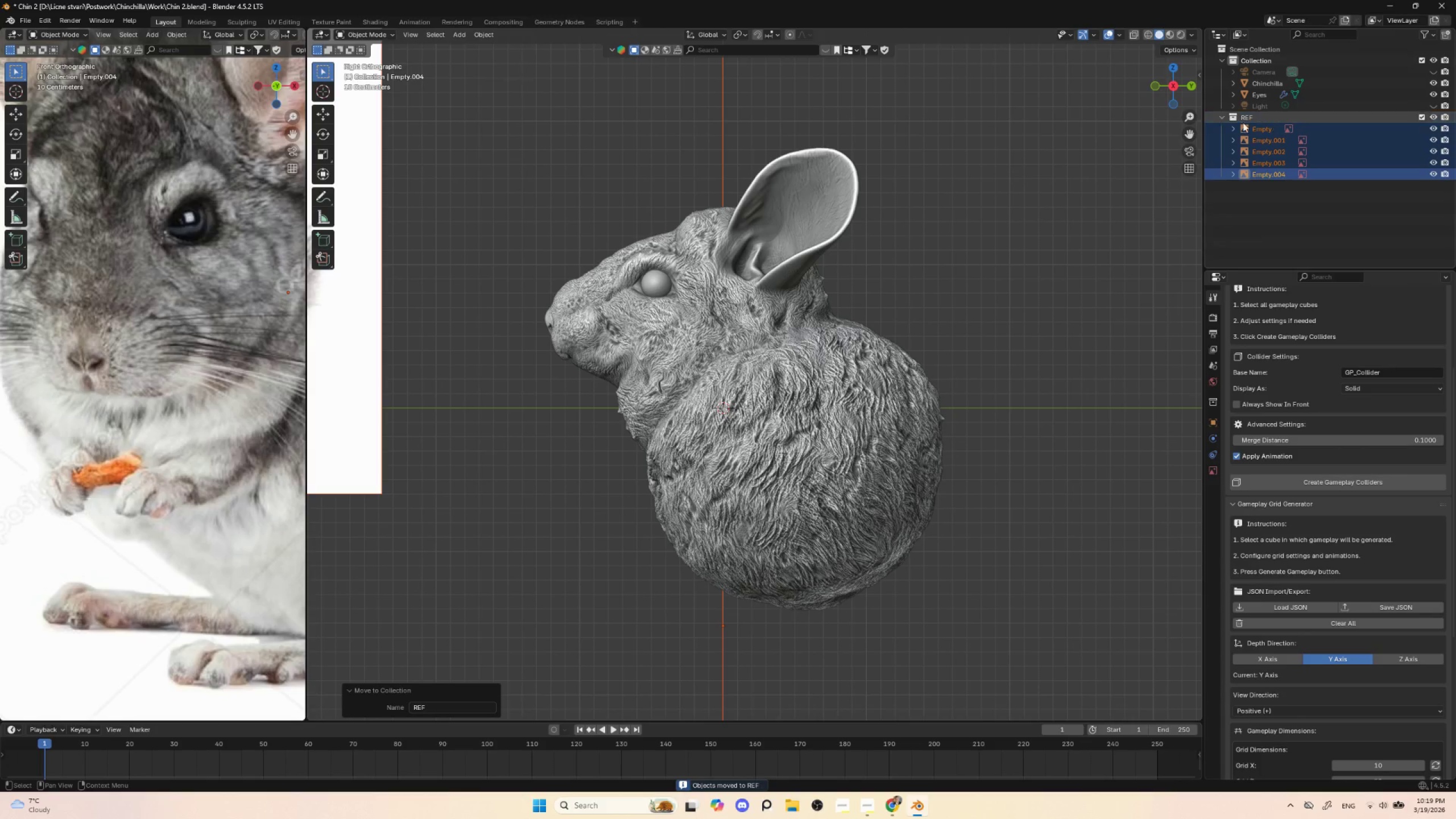 
left_click([1219, 117])
 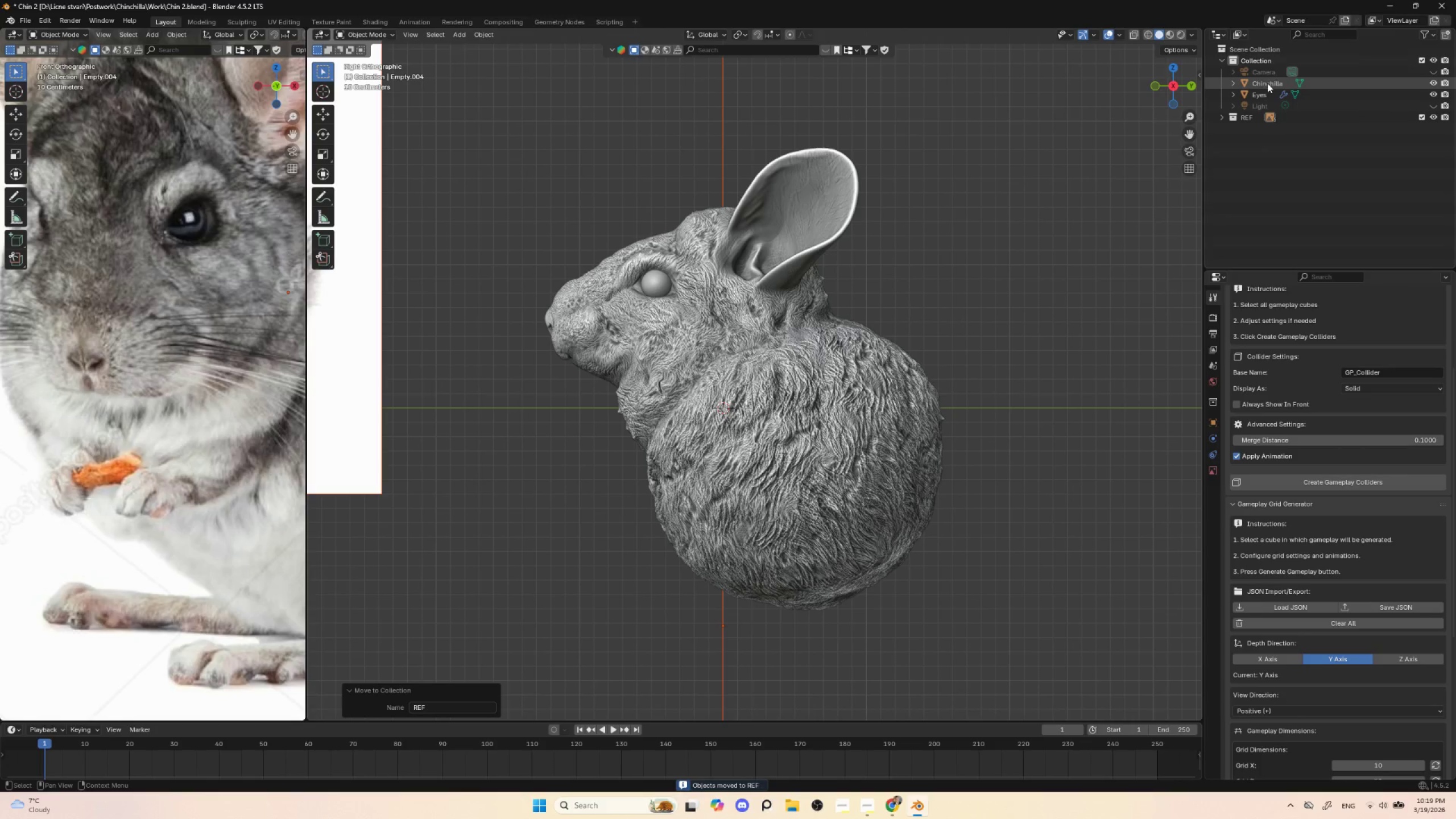 
left_click([1267, 75])
 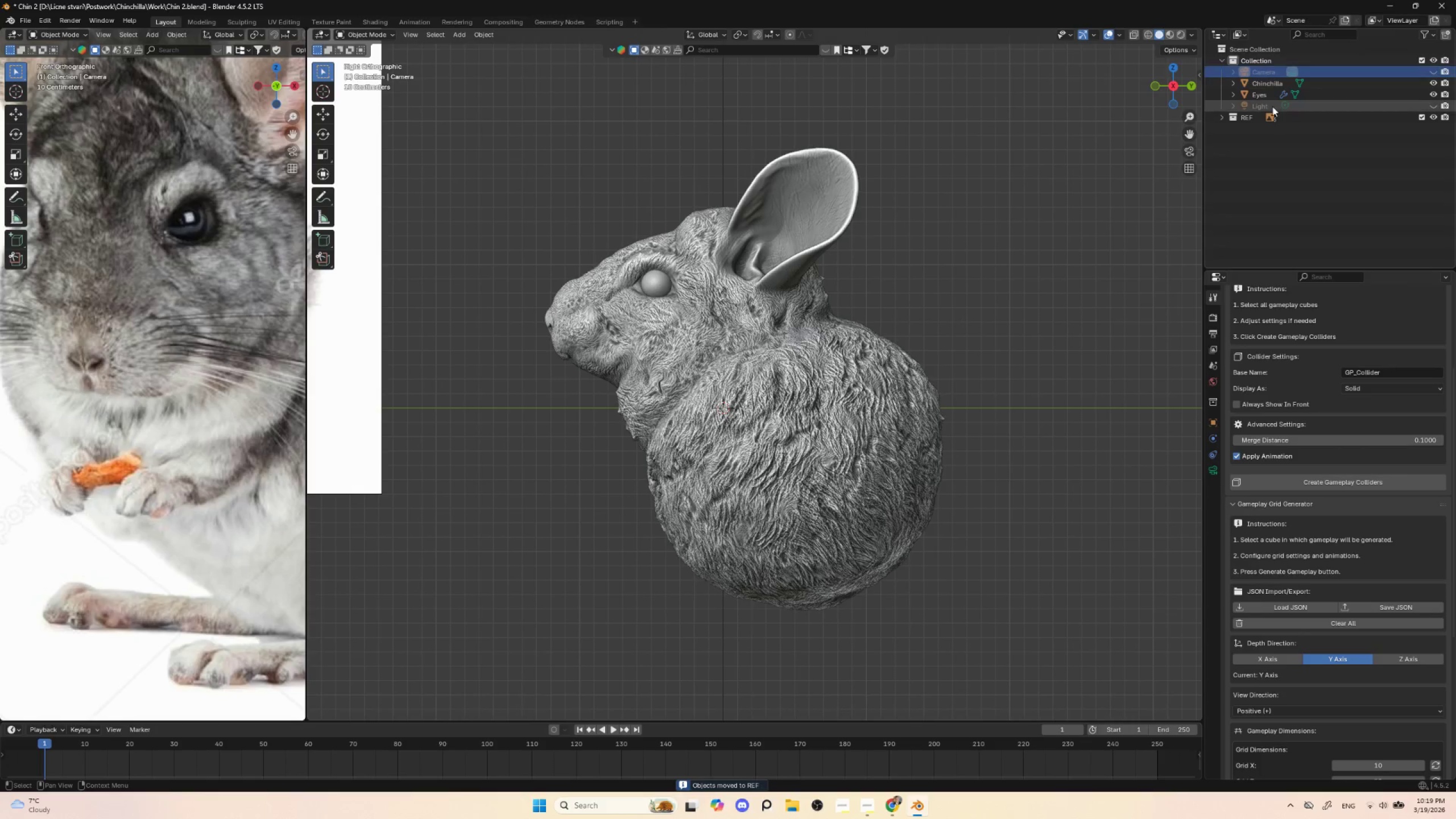 
hold_key(key=ControlLeft, duration=1.51)
 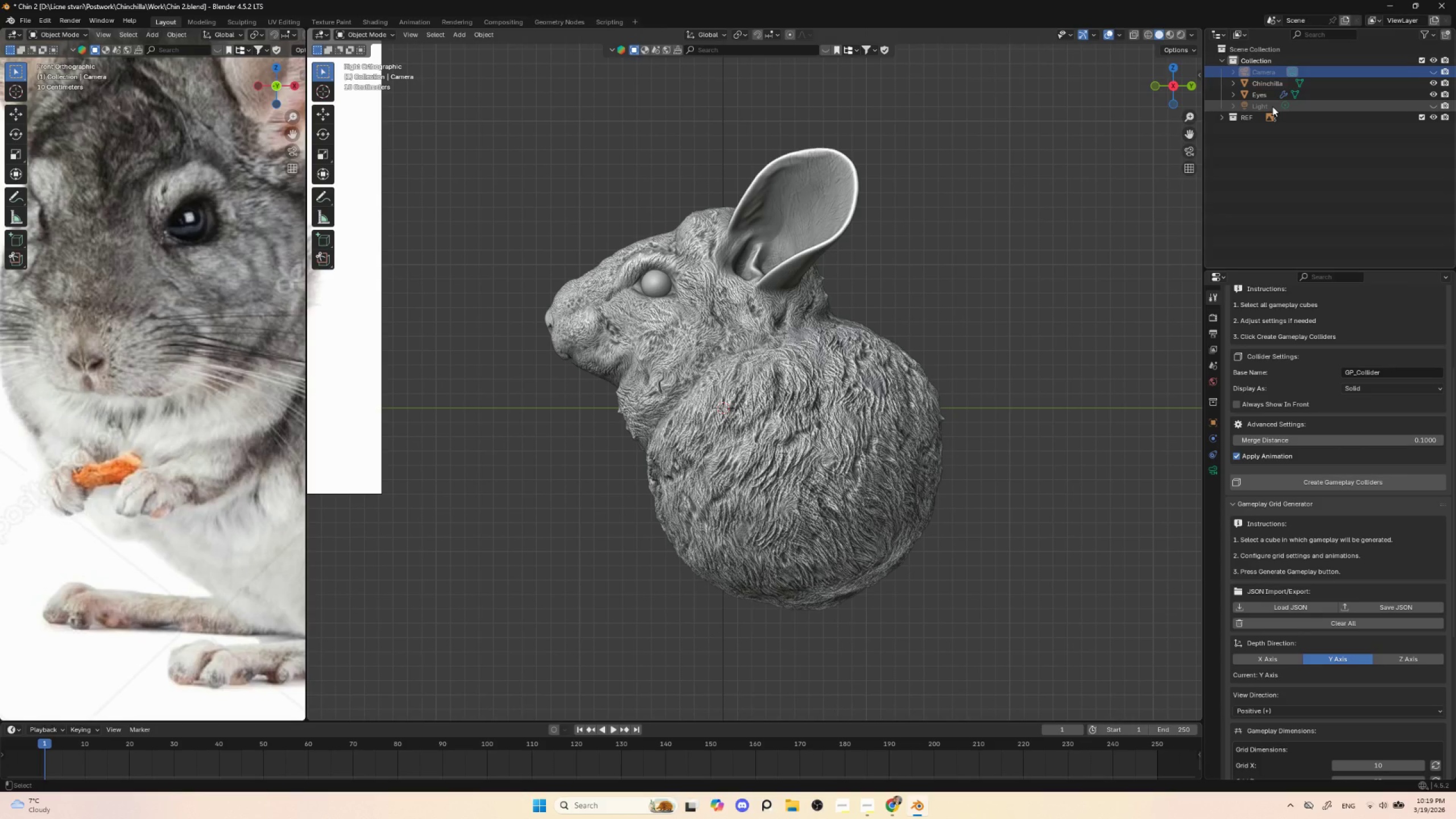 
hold_key(key=ControlLeft, duration=1.39)
left_click([1272, 106])
 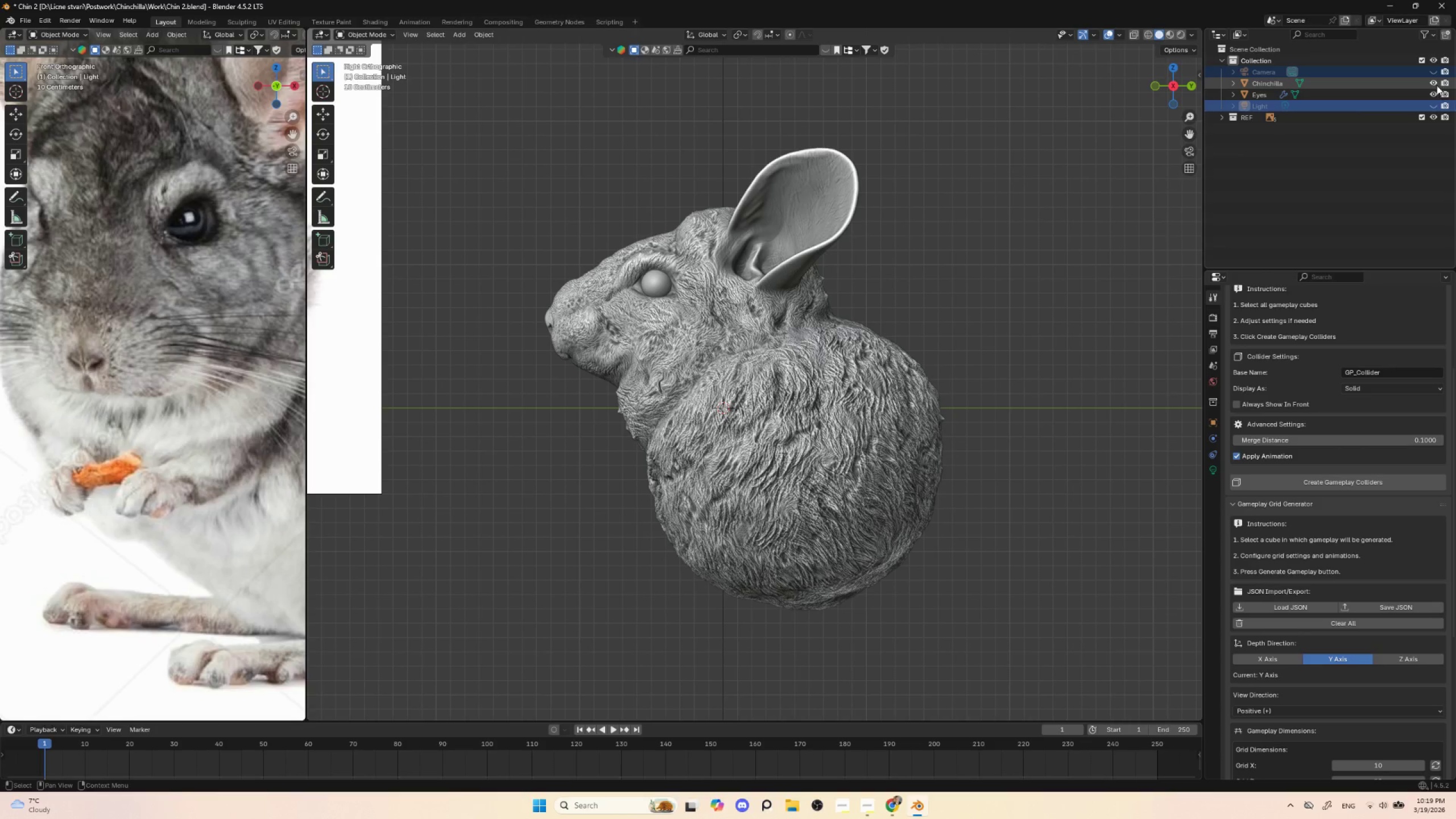 
left_click([1434, 71])
 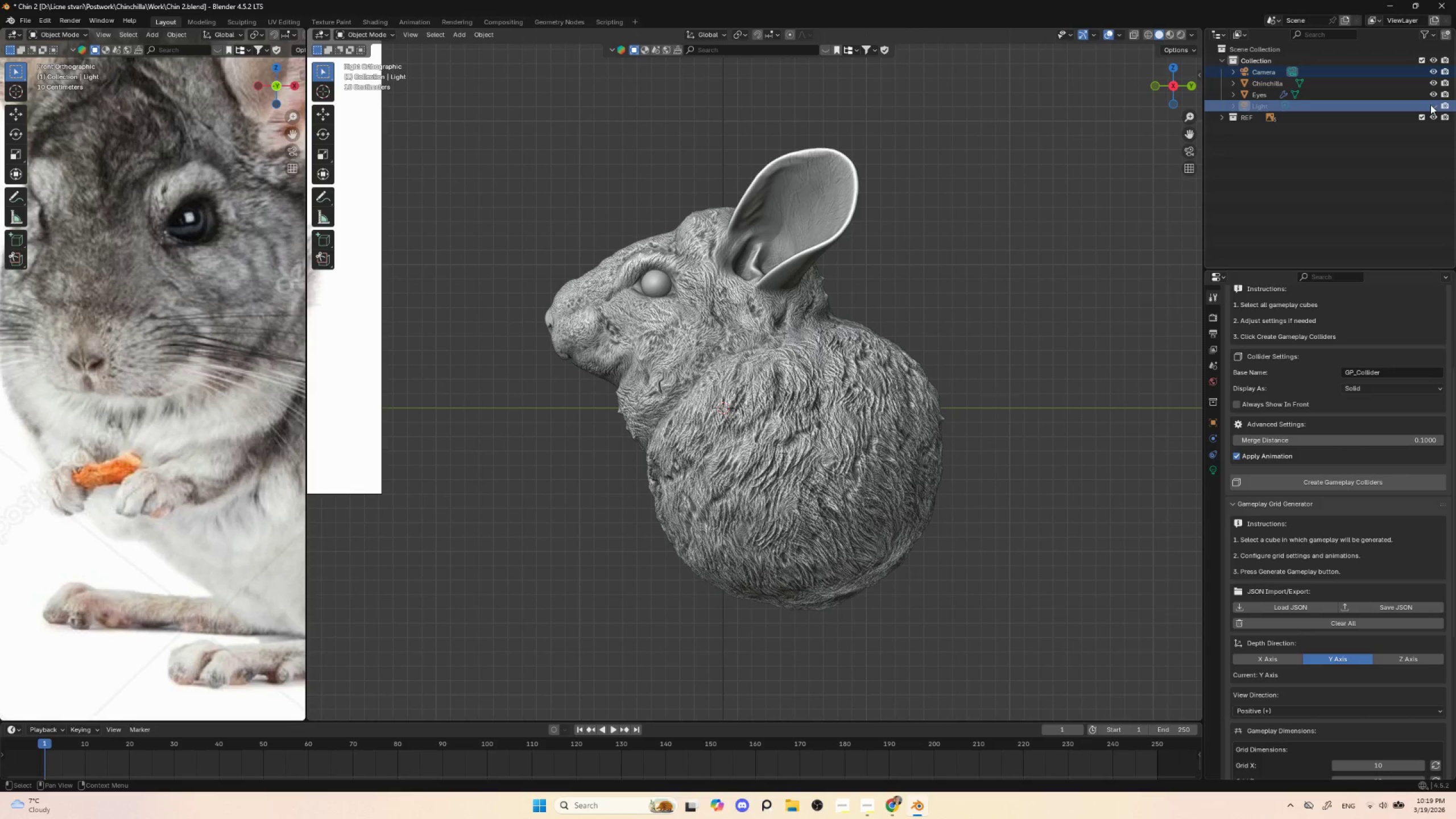 
left_click([1430, 105])
 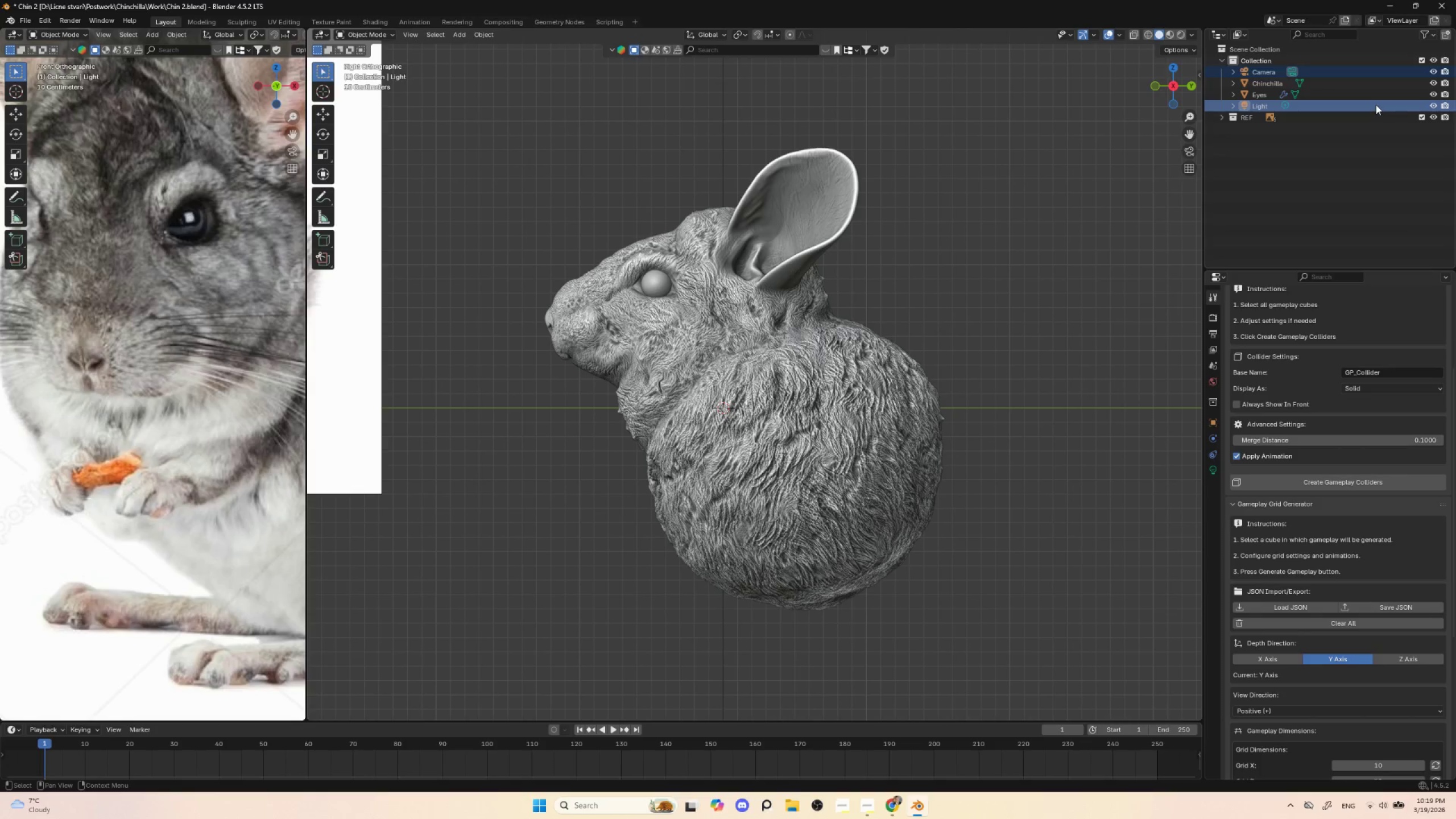 
left_click([1376, 105])
 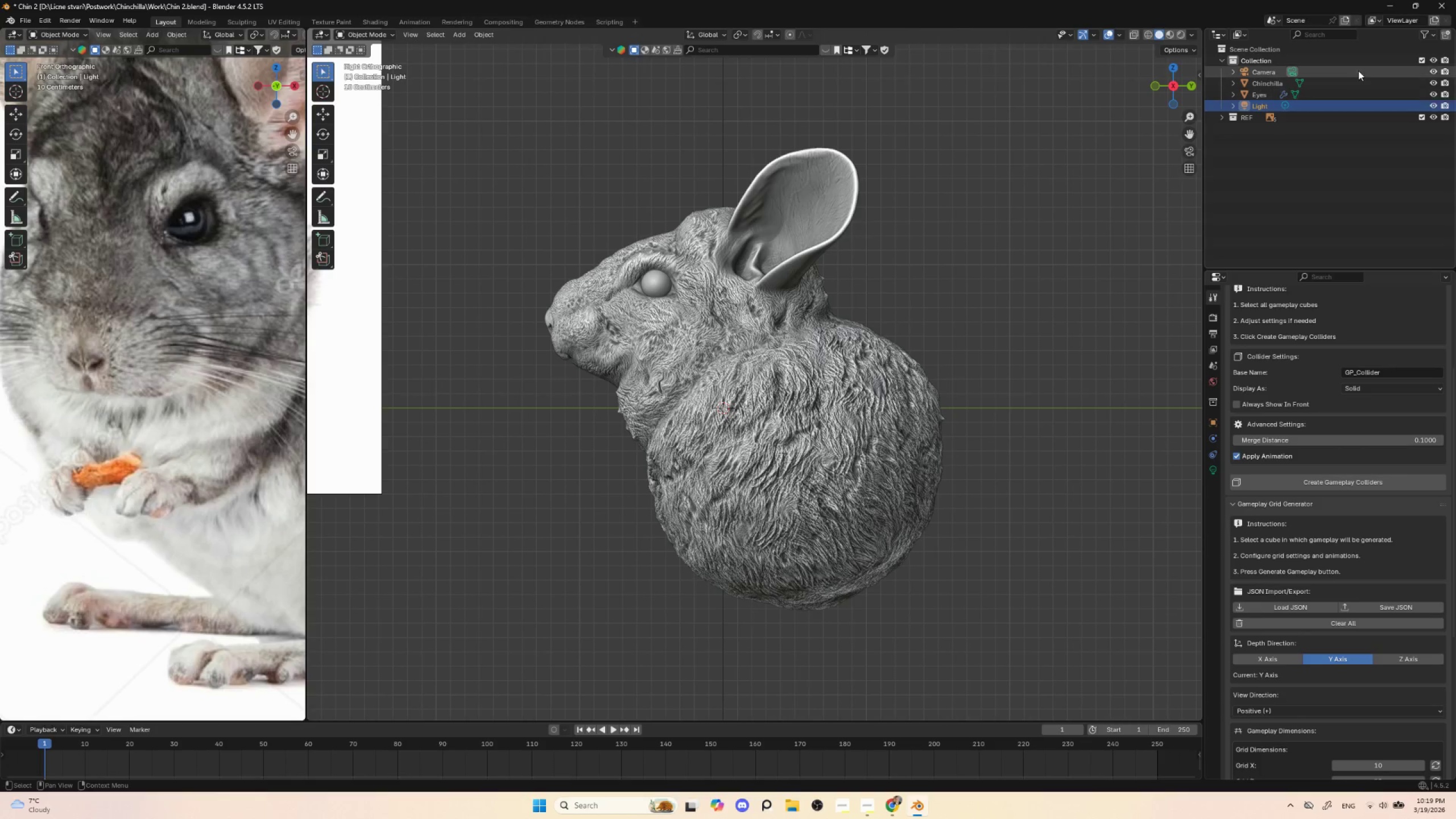 
hold_key(key=ShiftLeft, duration=0.47)
 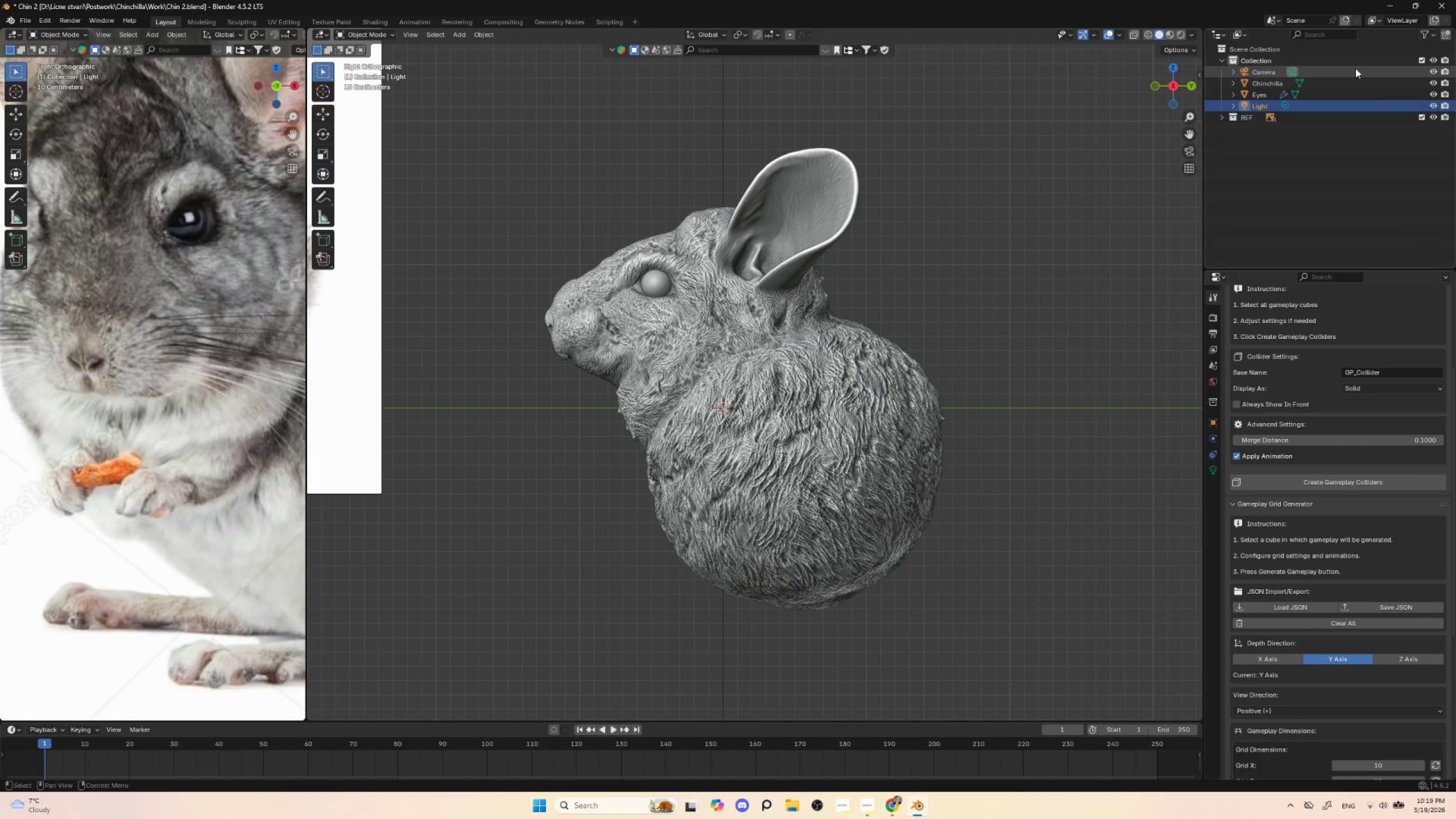 
hold_key(key=ControlLeft, duration=0.69)
left_click([1355, 68])
 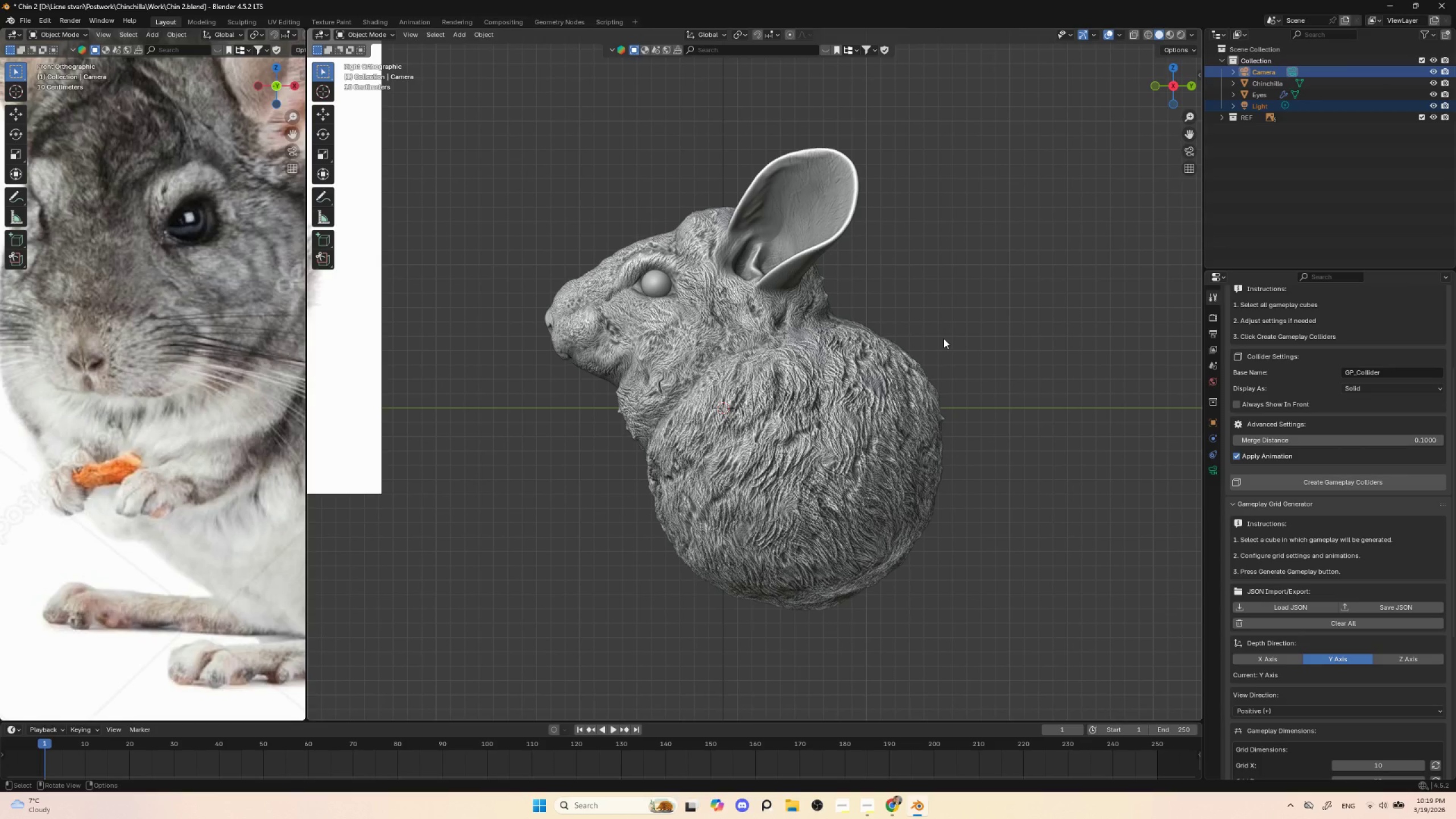 
key(M)
 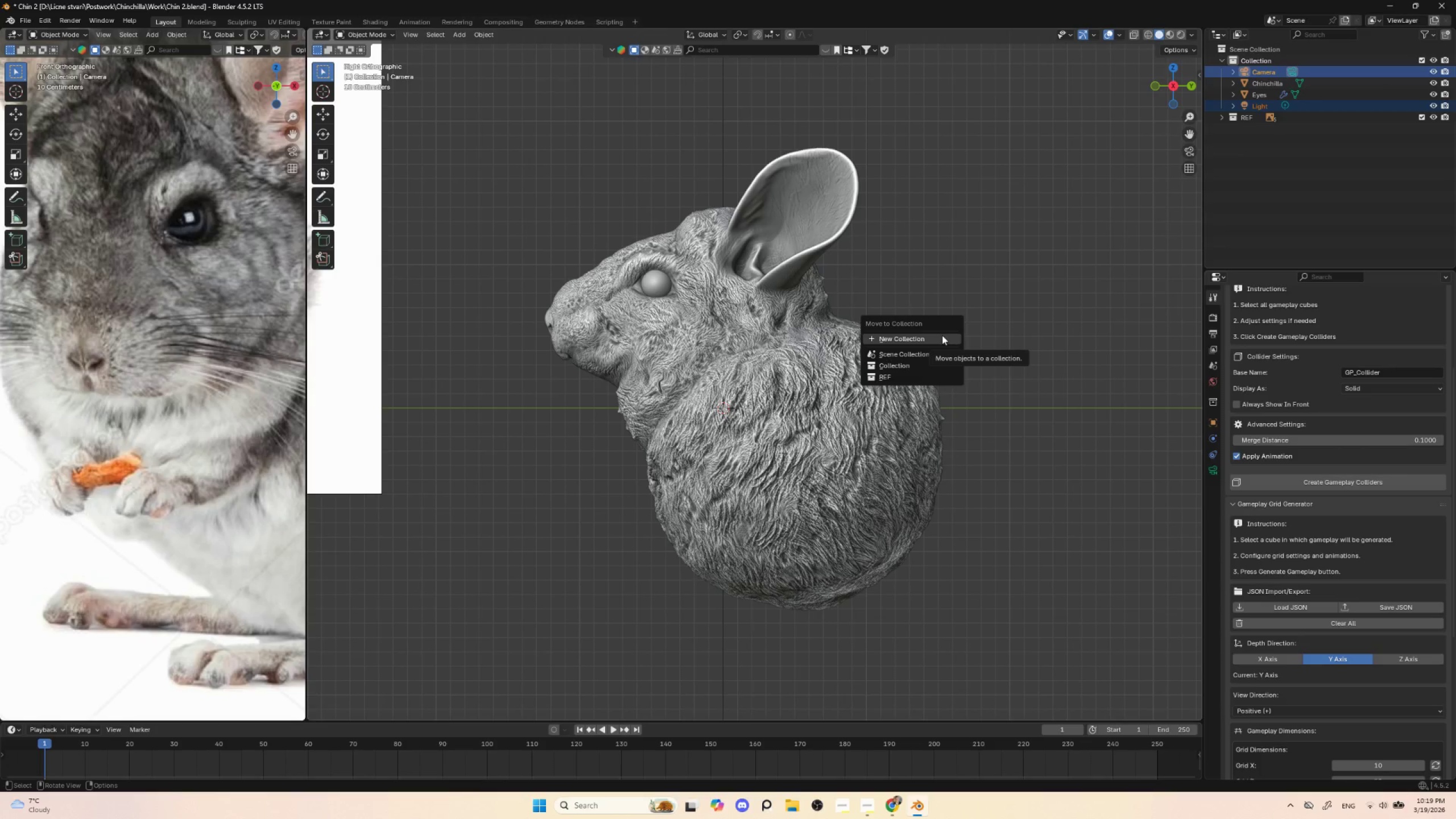 
left_click([942, 335])
 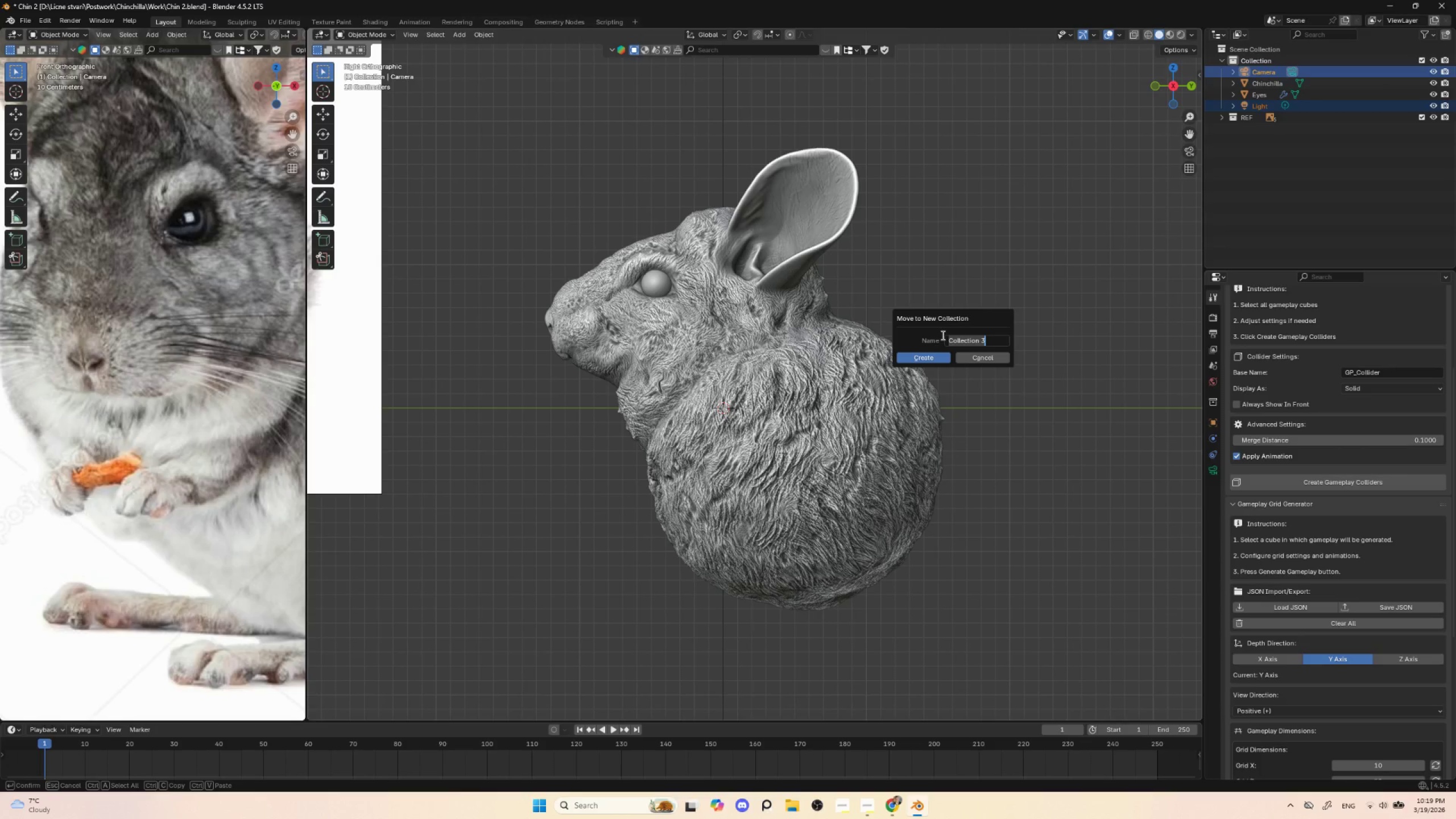 
type(Camera anf)
key(Backspace)
type(d lights)
 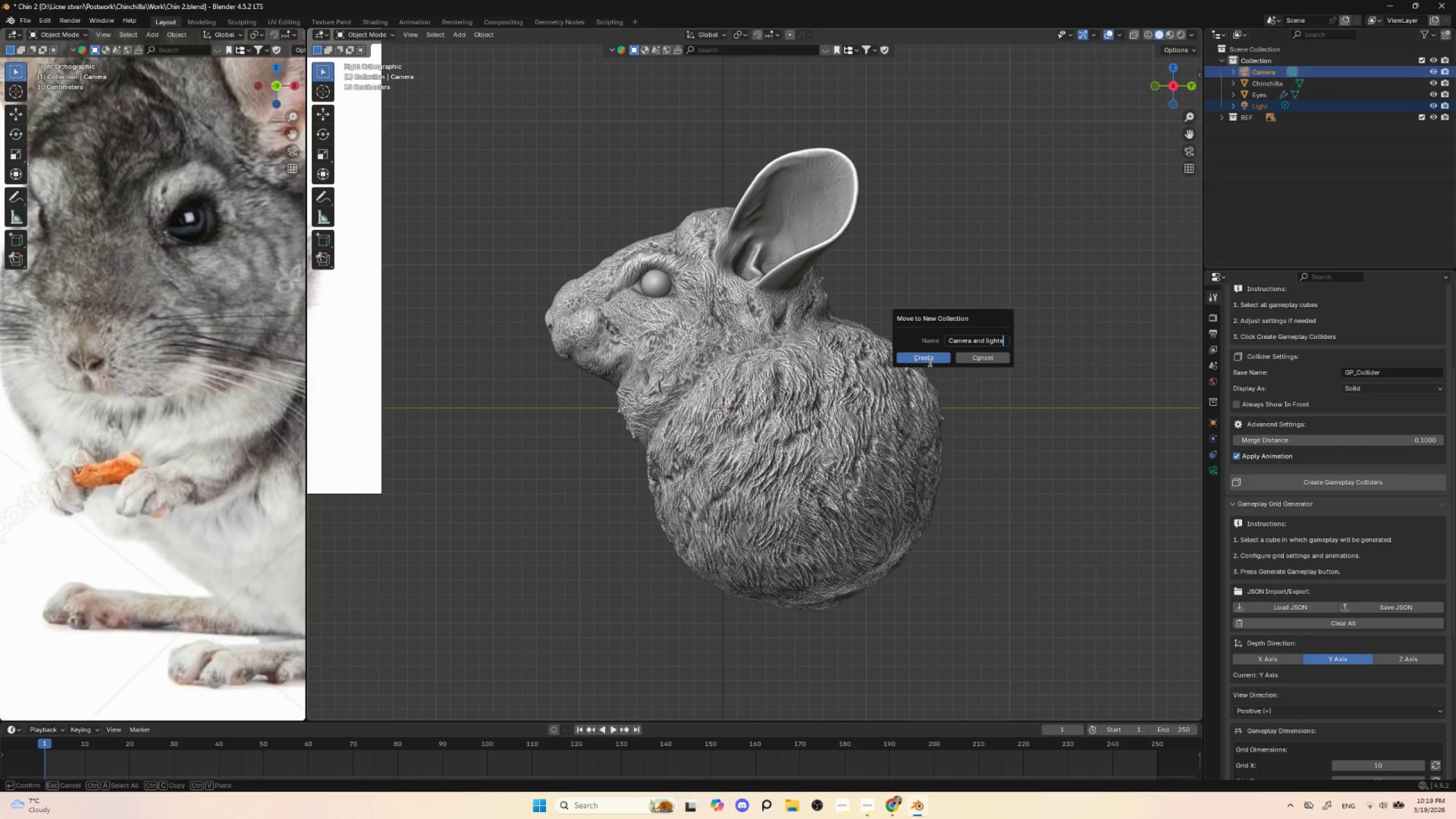 
left_click([928, 357])
 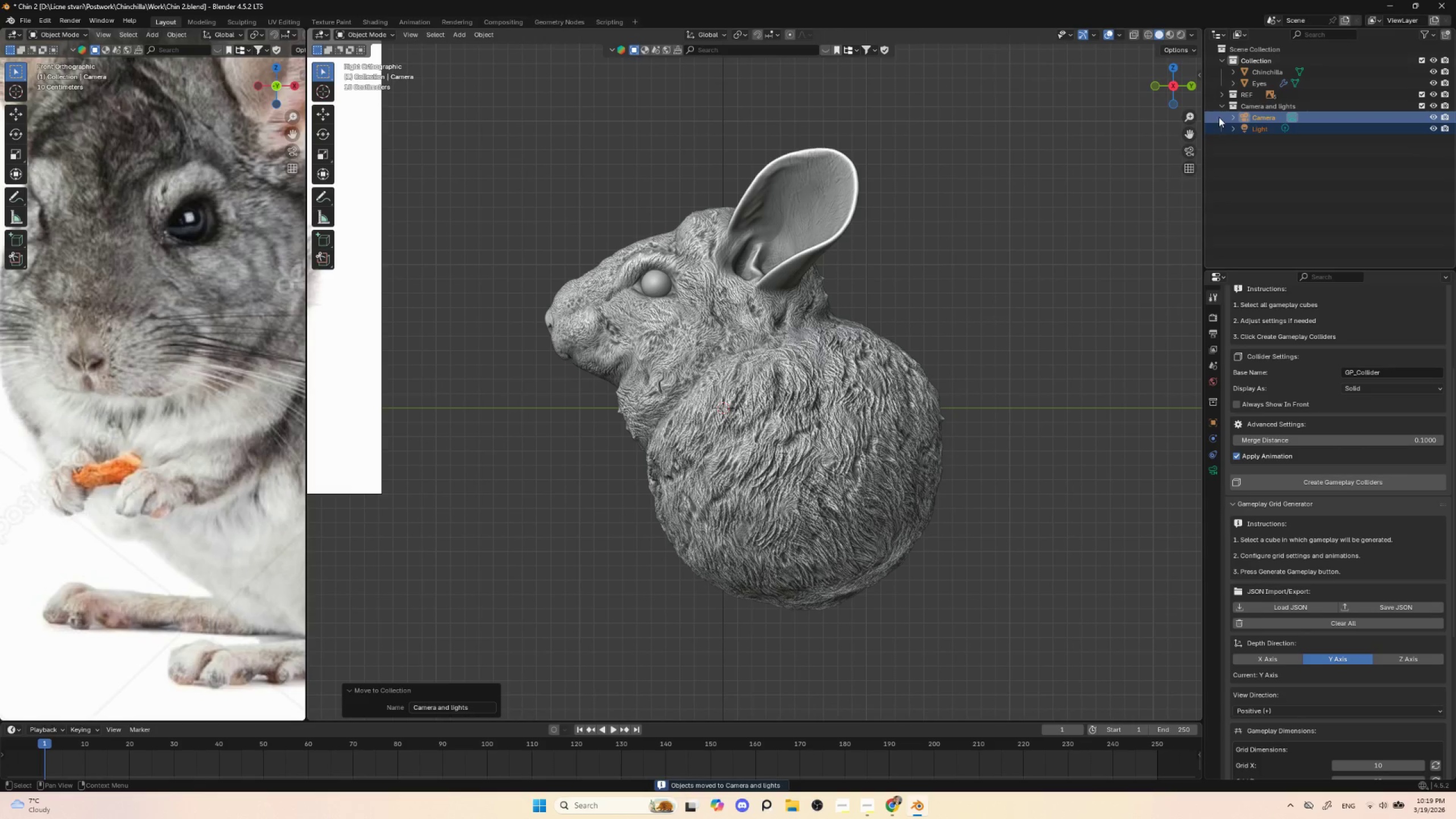 
left_click([1221, 106])
 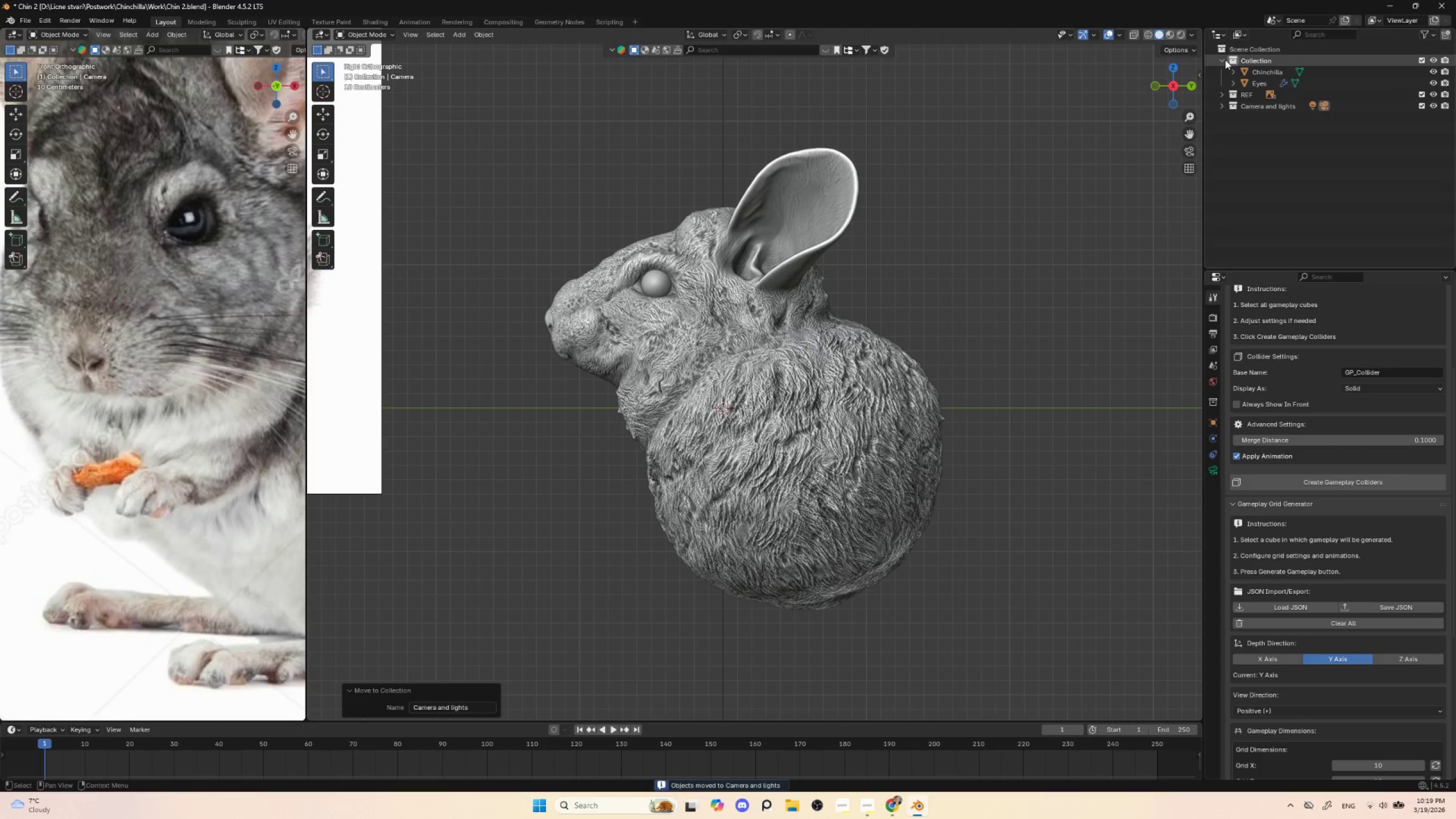 
left_click([1225, 60])
 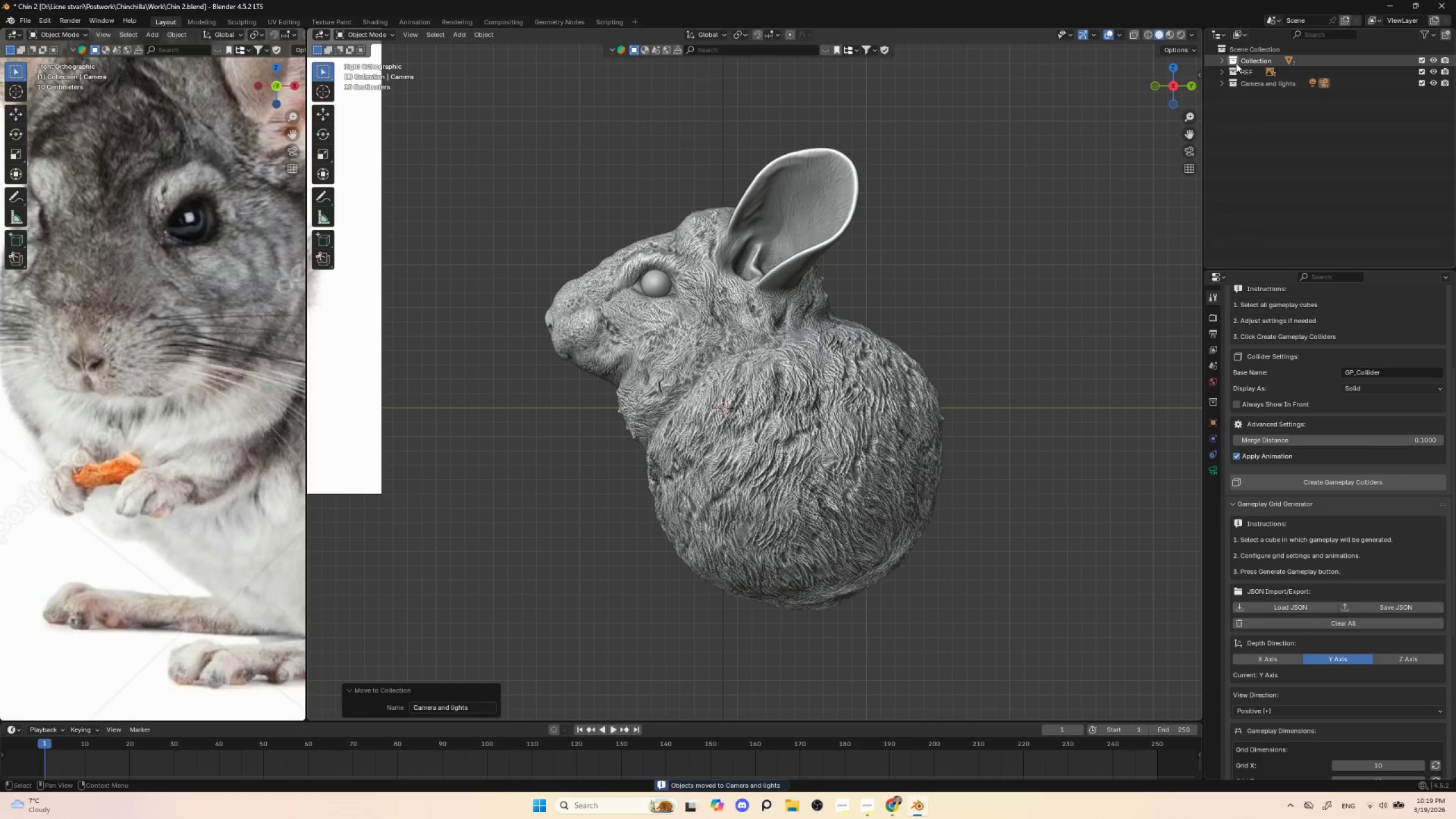 
right_click([1232, 59])
 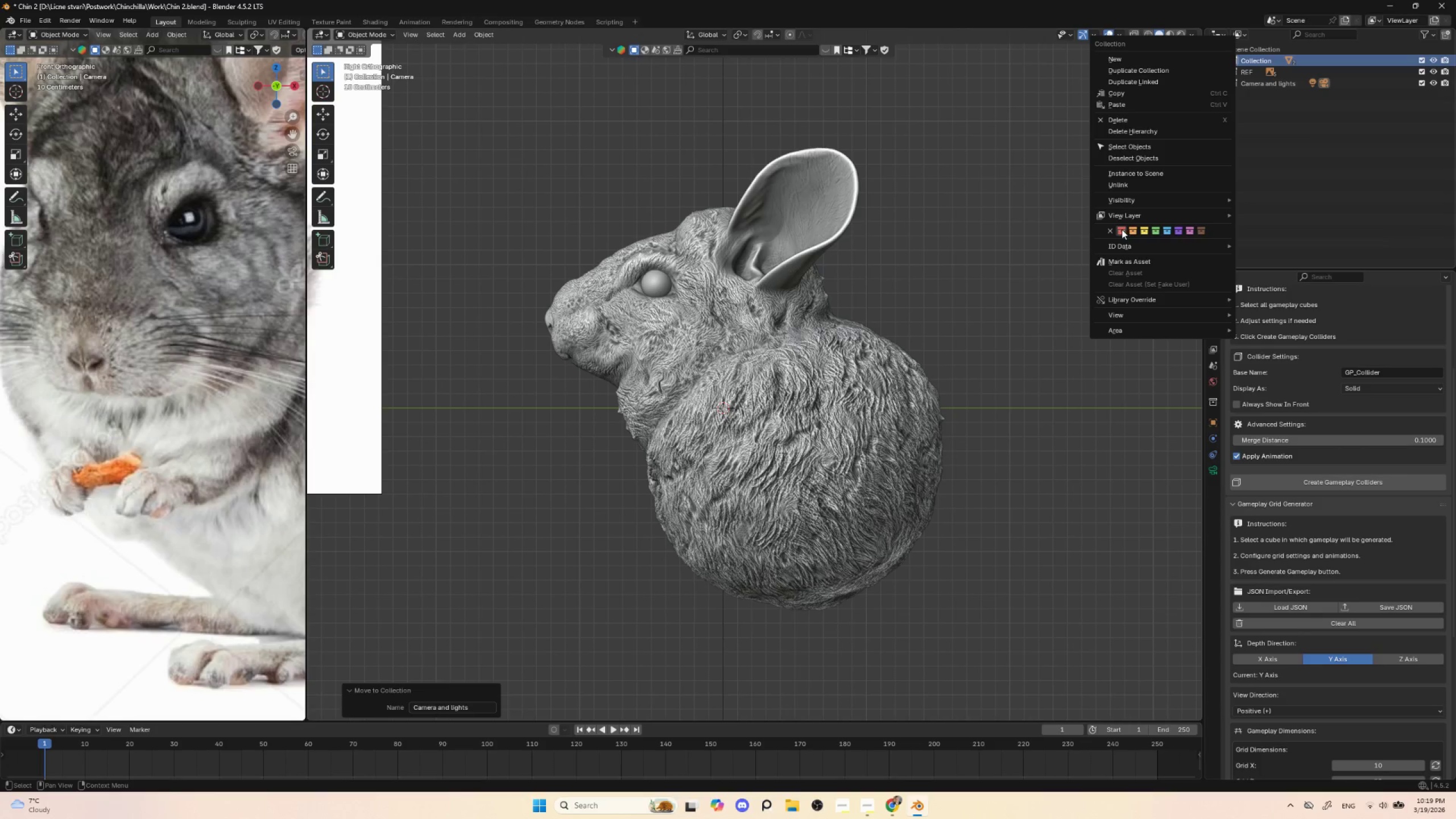 
left_click([1122, 229])
 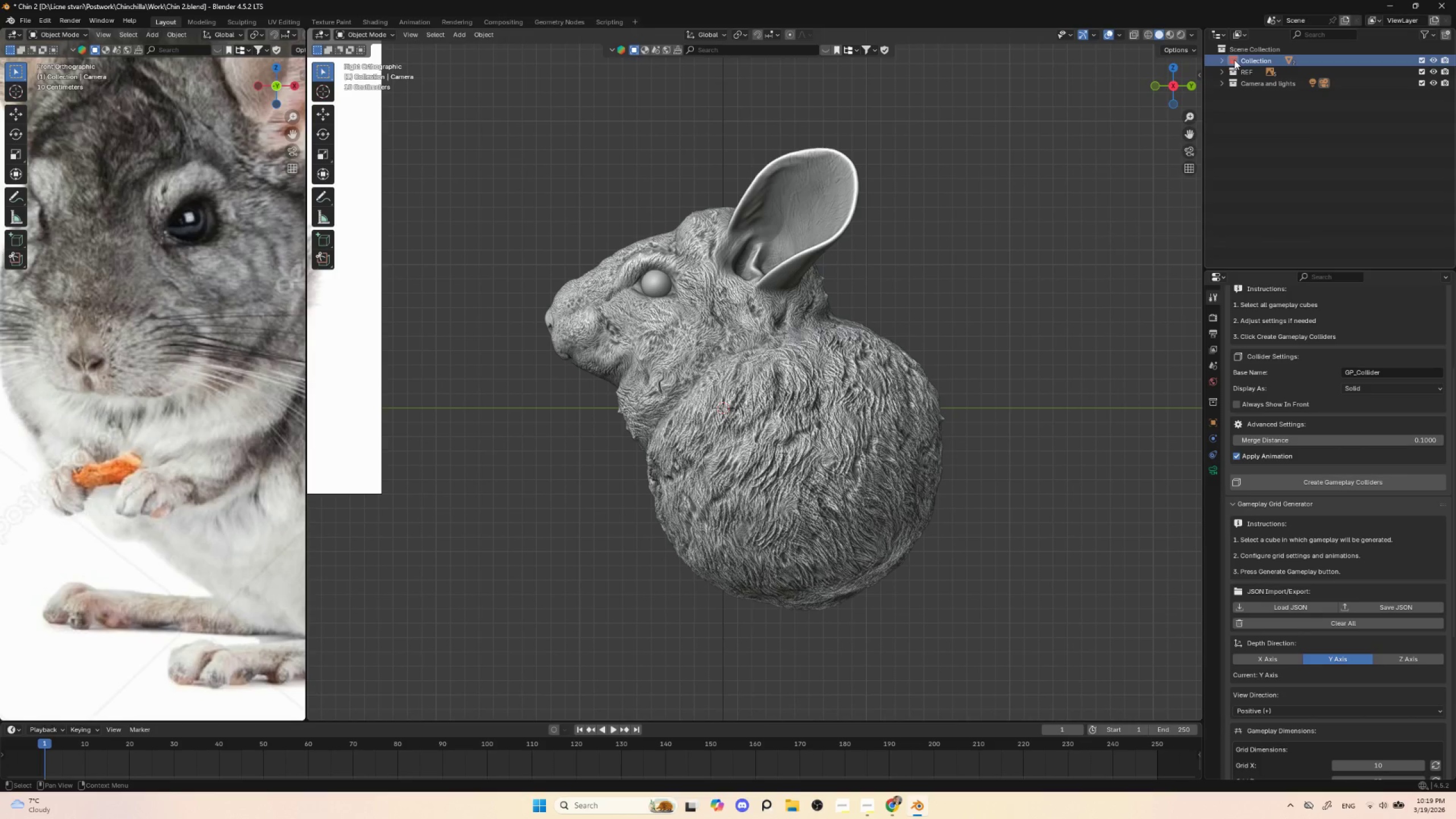 
right_click([1234, 59])
 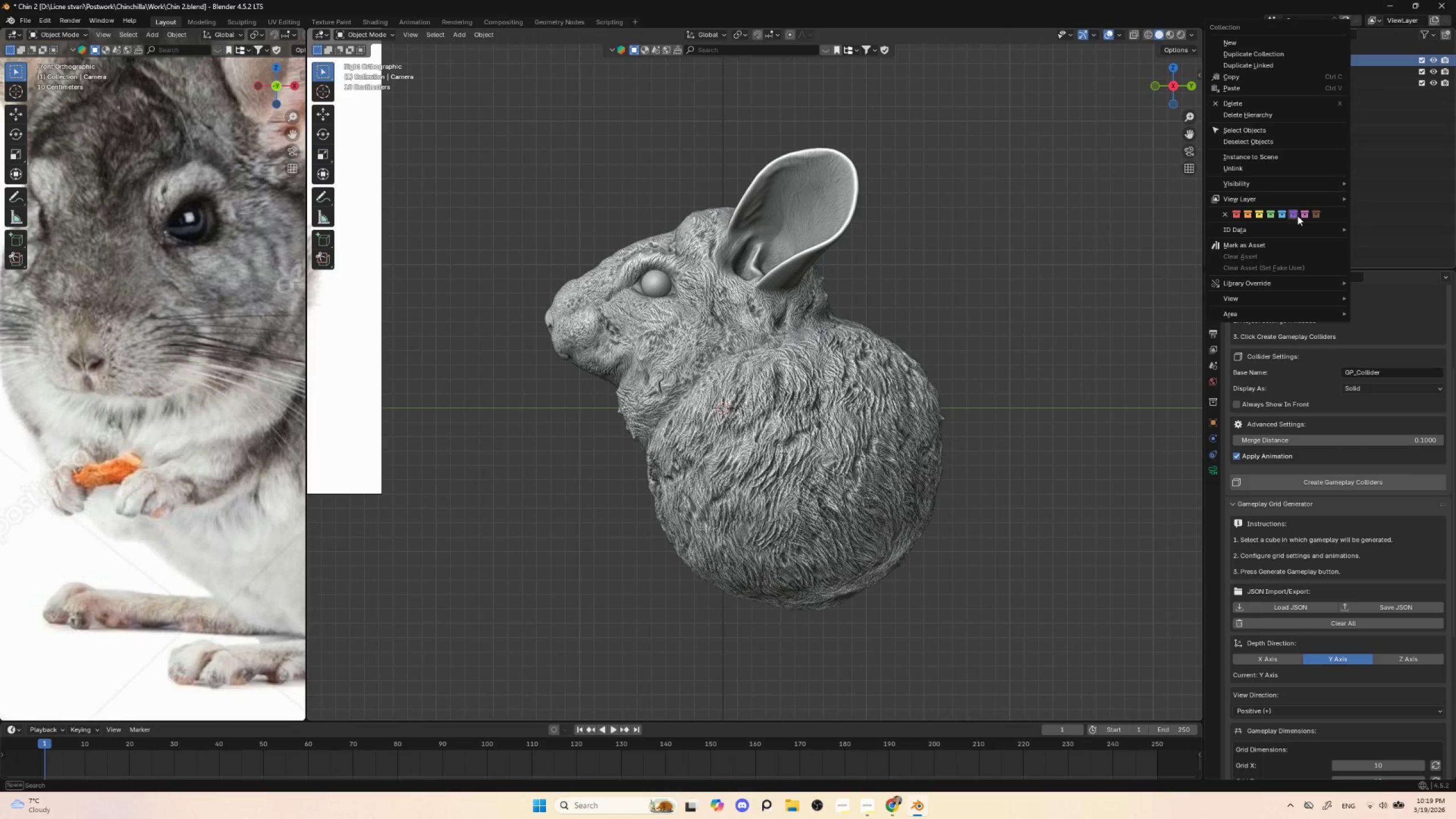 
left_click([1316, 213])
 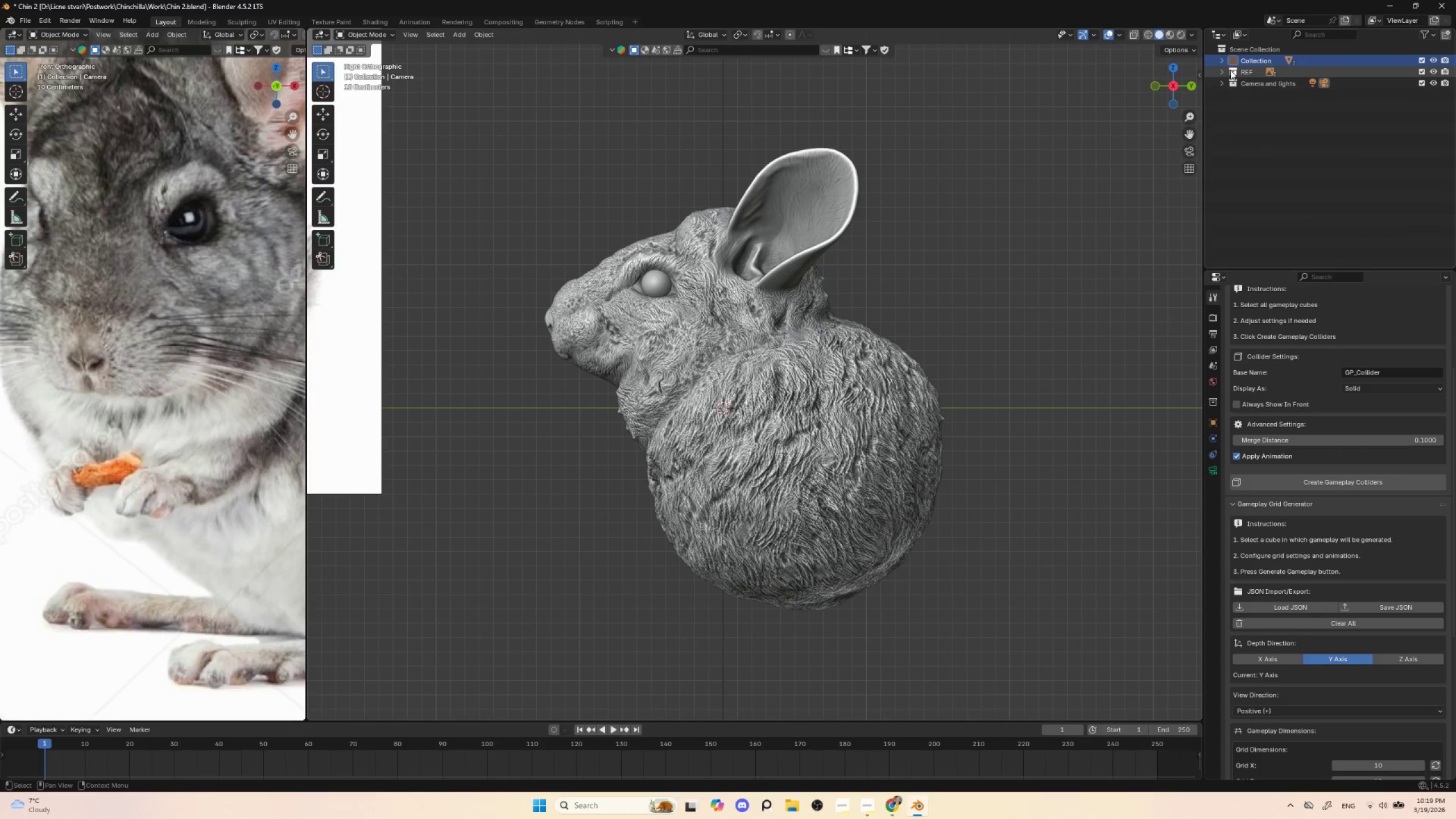 
right_click([1231, 68])
 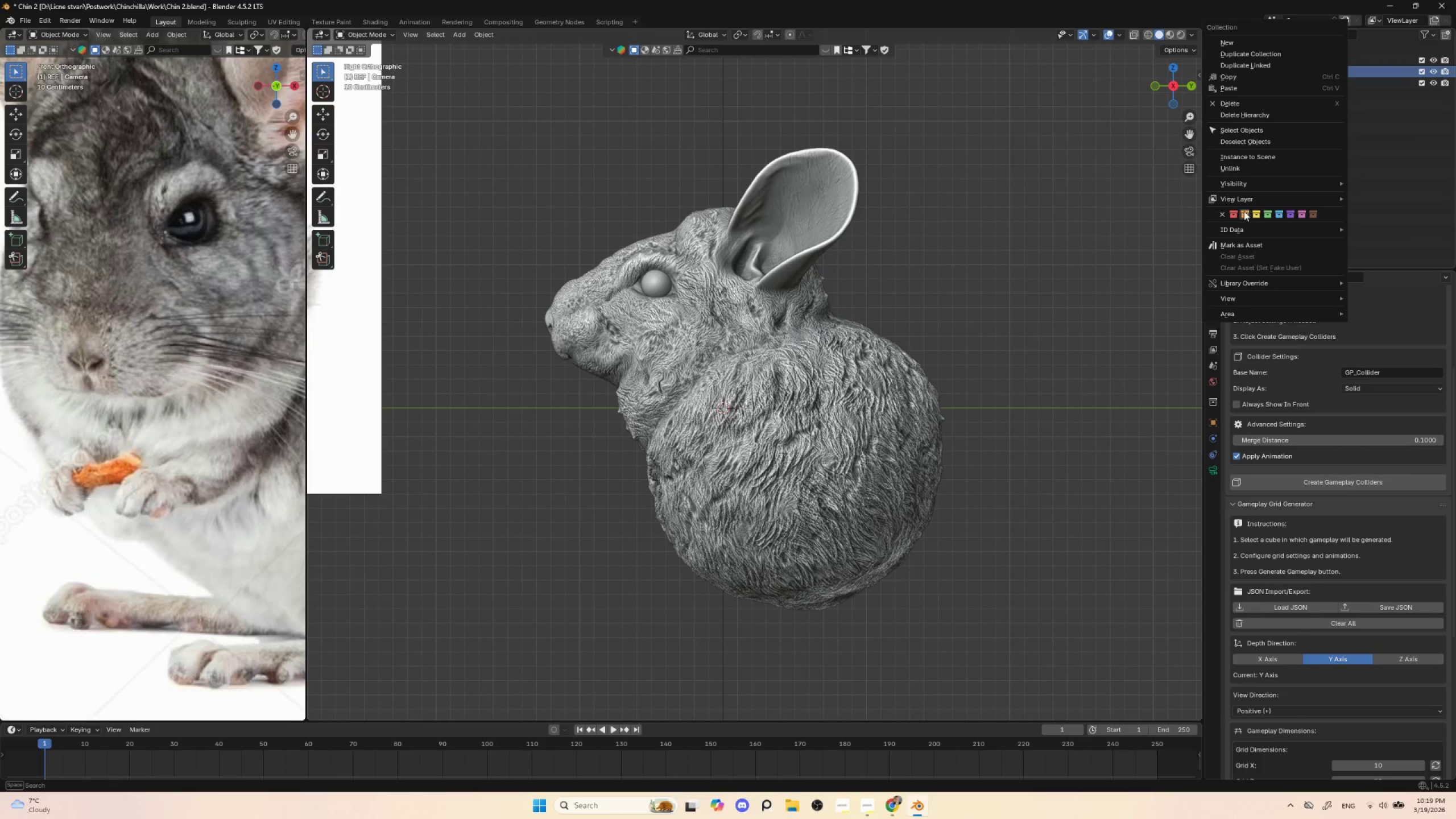 
left_click([1242, 214])
 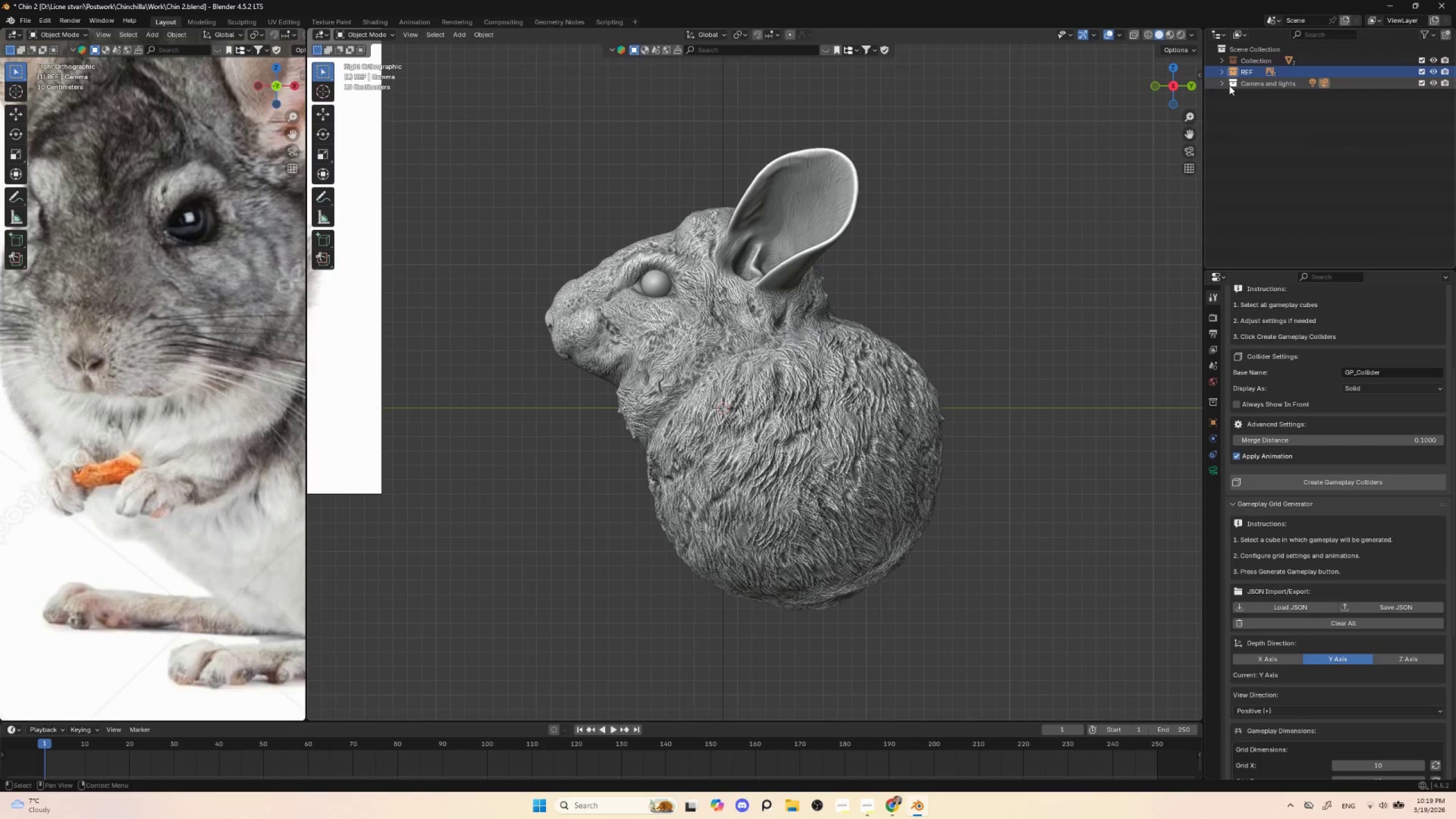 
right_click([1231, 82])
 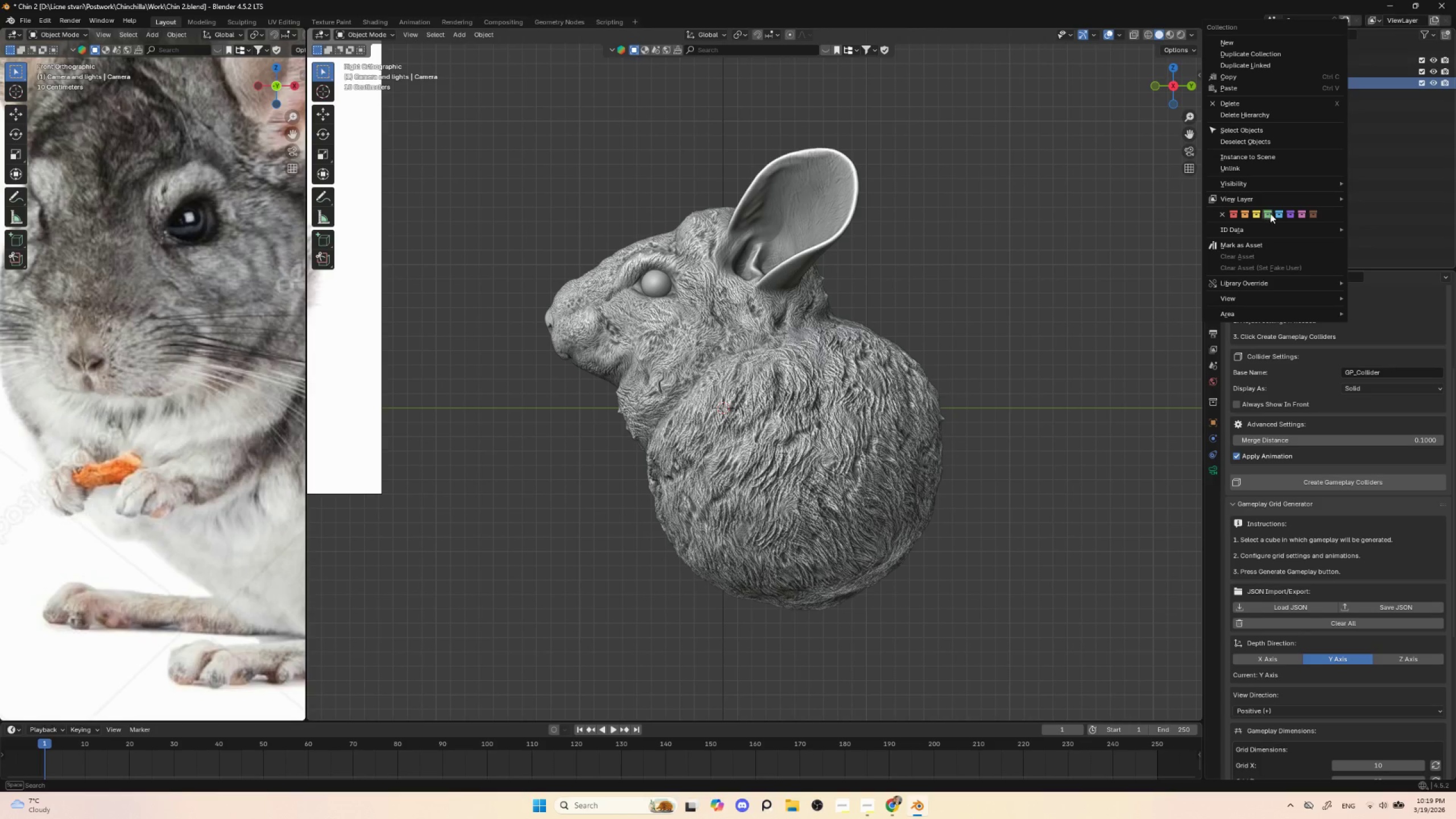 
left_click([1279, 212])
 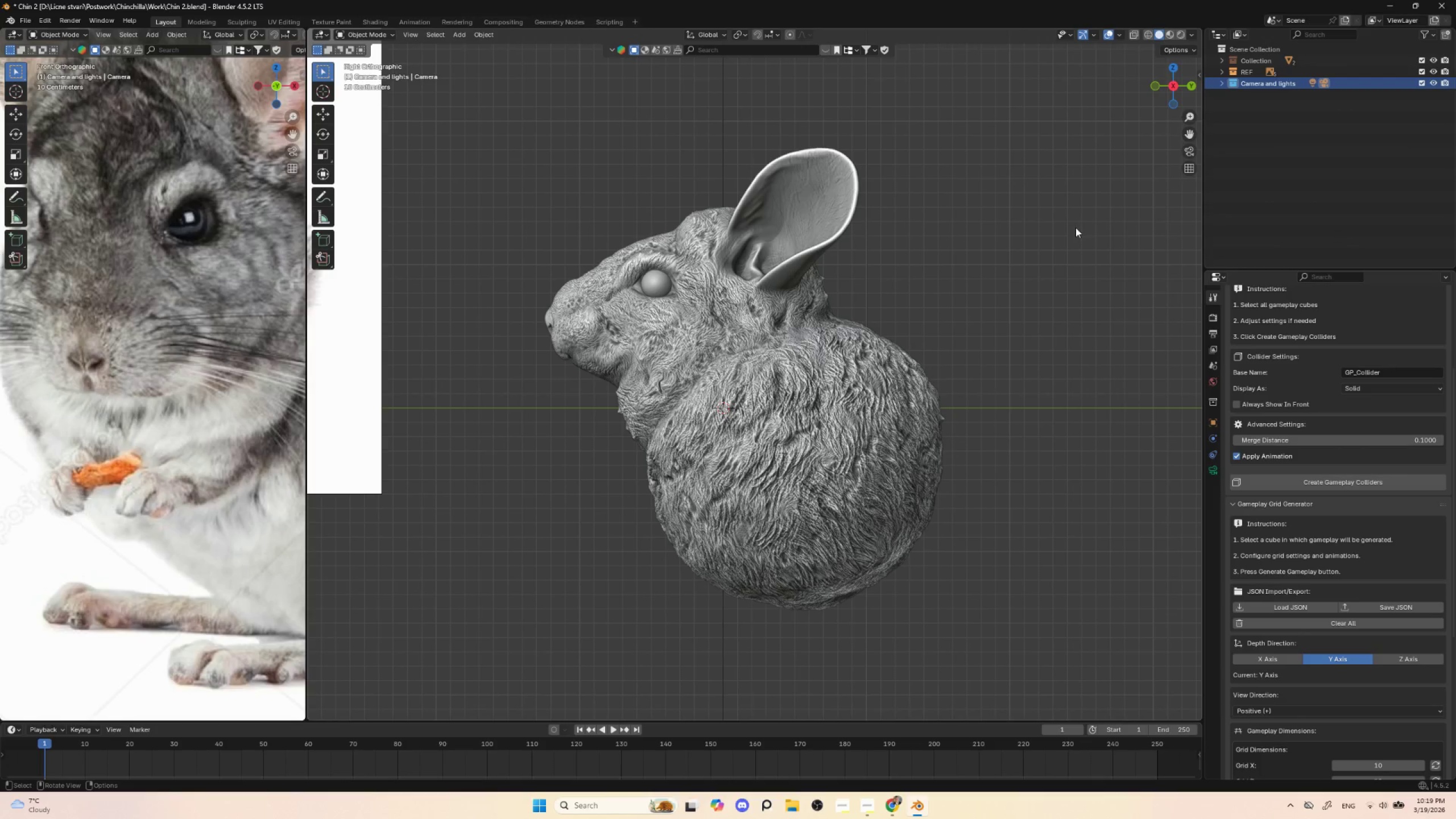 
left_click([1076, 228])
 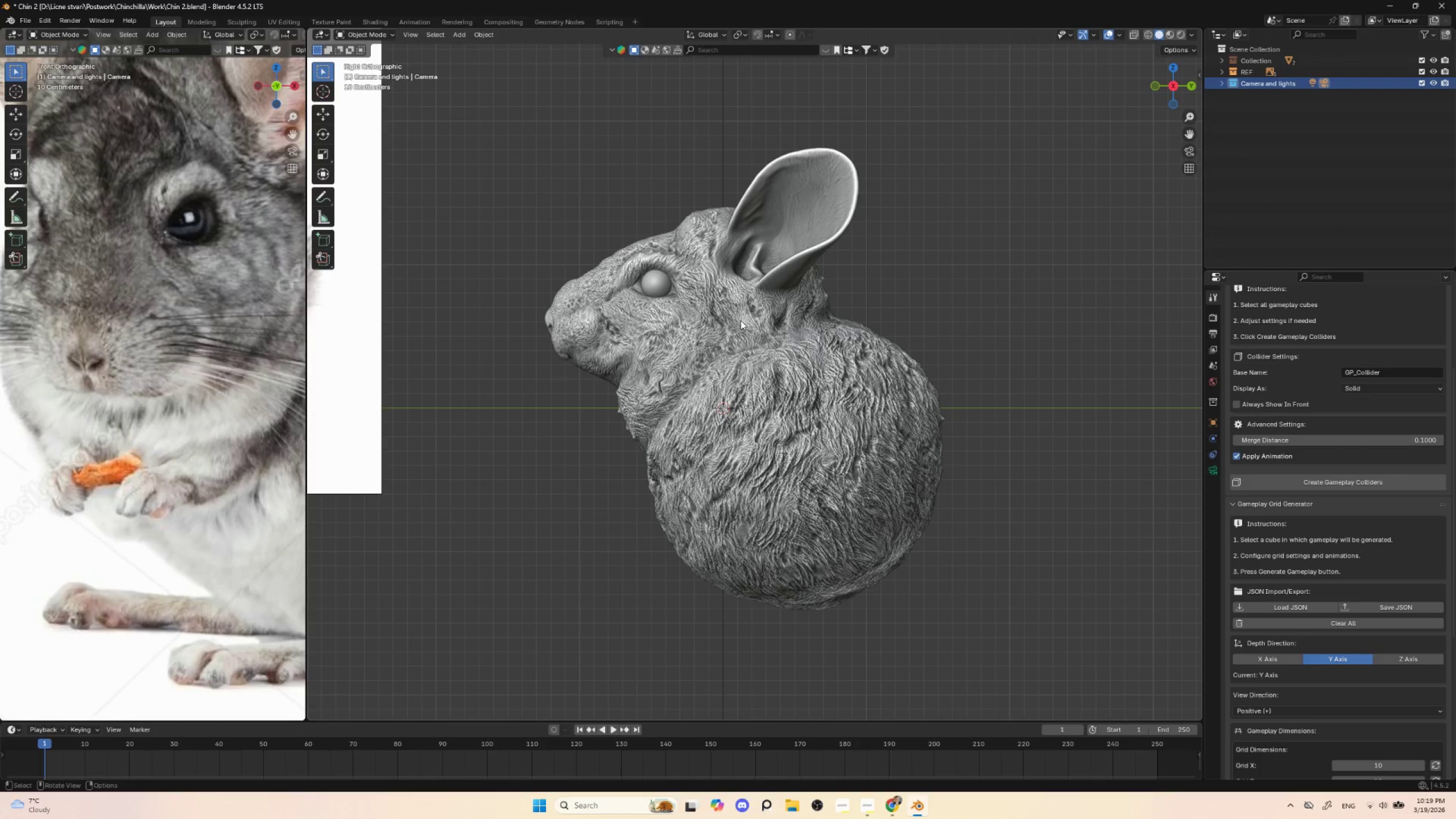 
left_click([691, 292])
 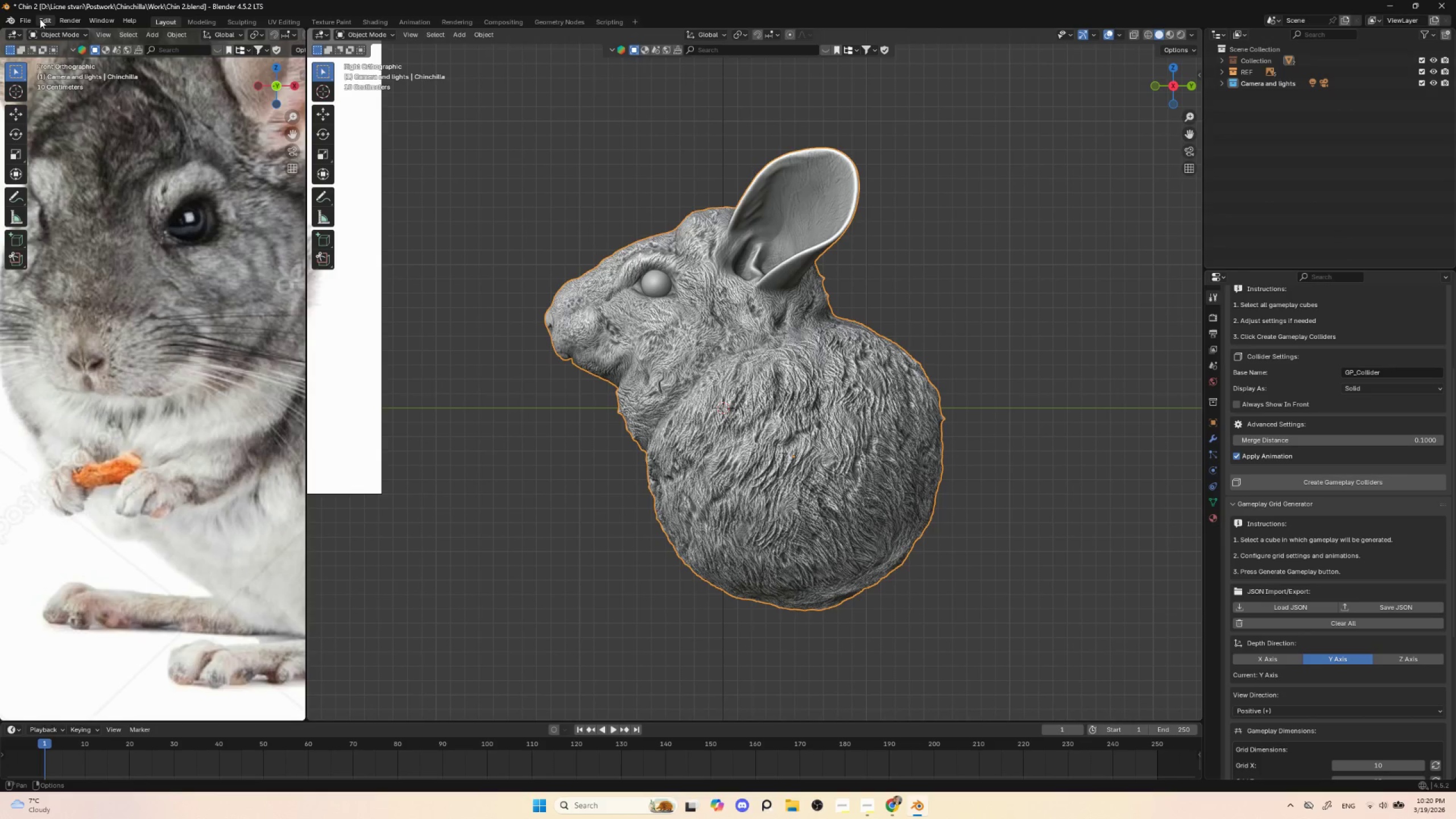 
left_click([24, 19])
 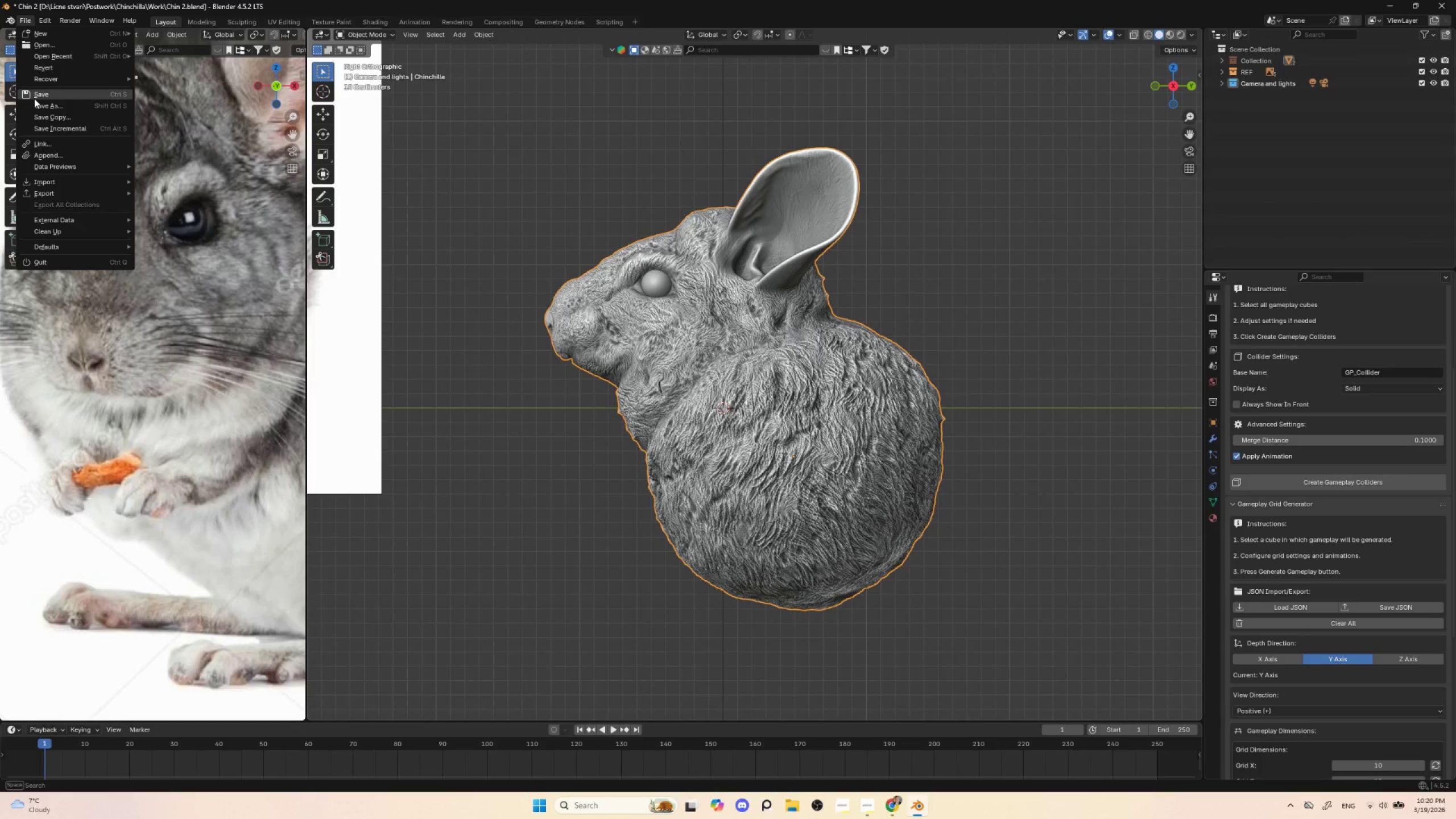 
left_click([34, 98])
 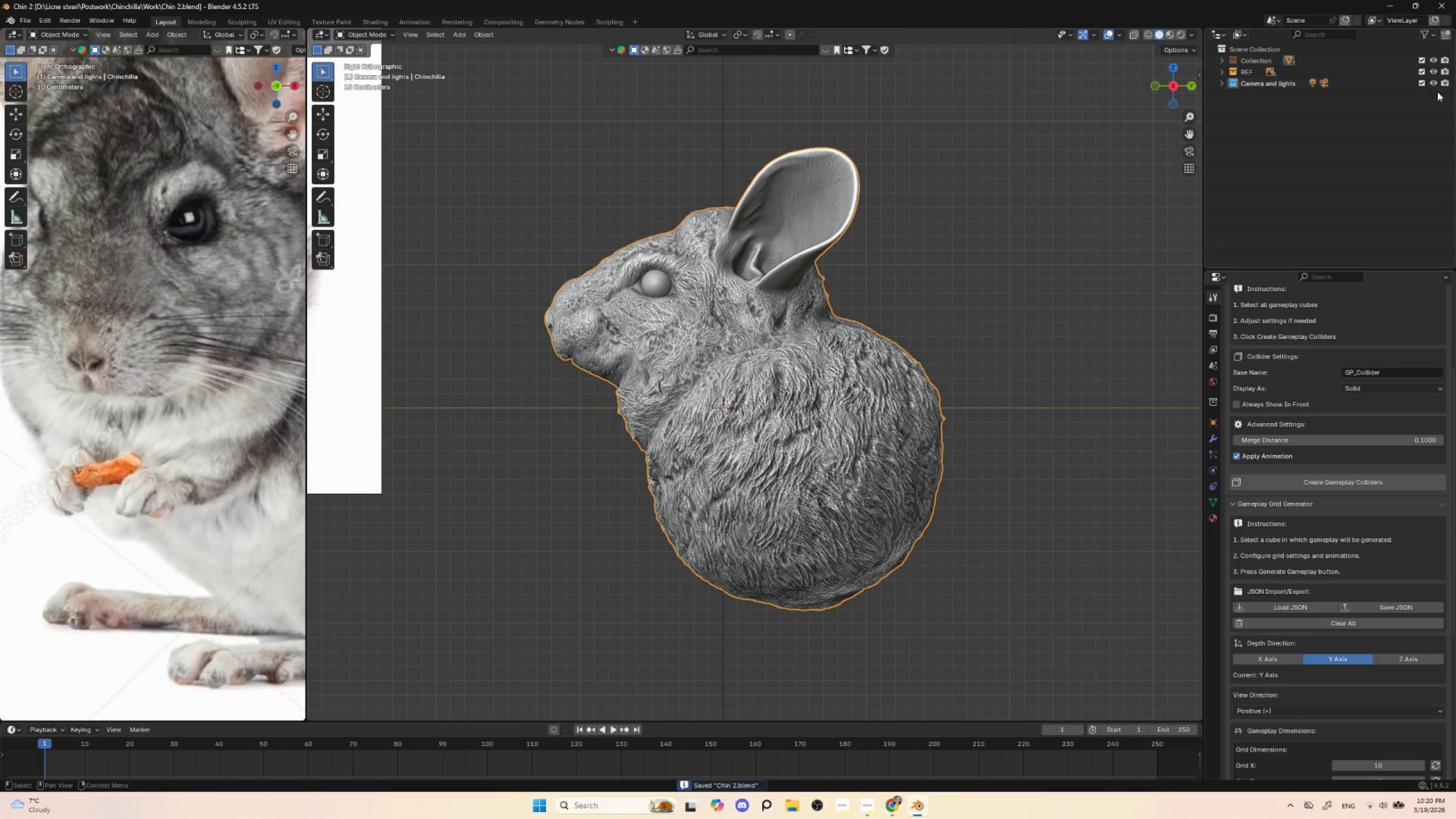 
left_click([1436, 83])
 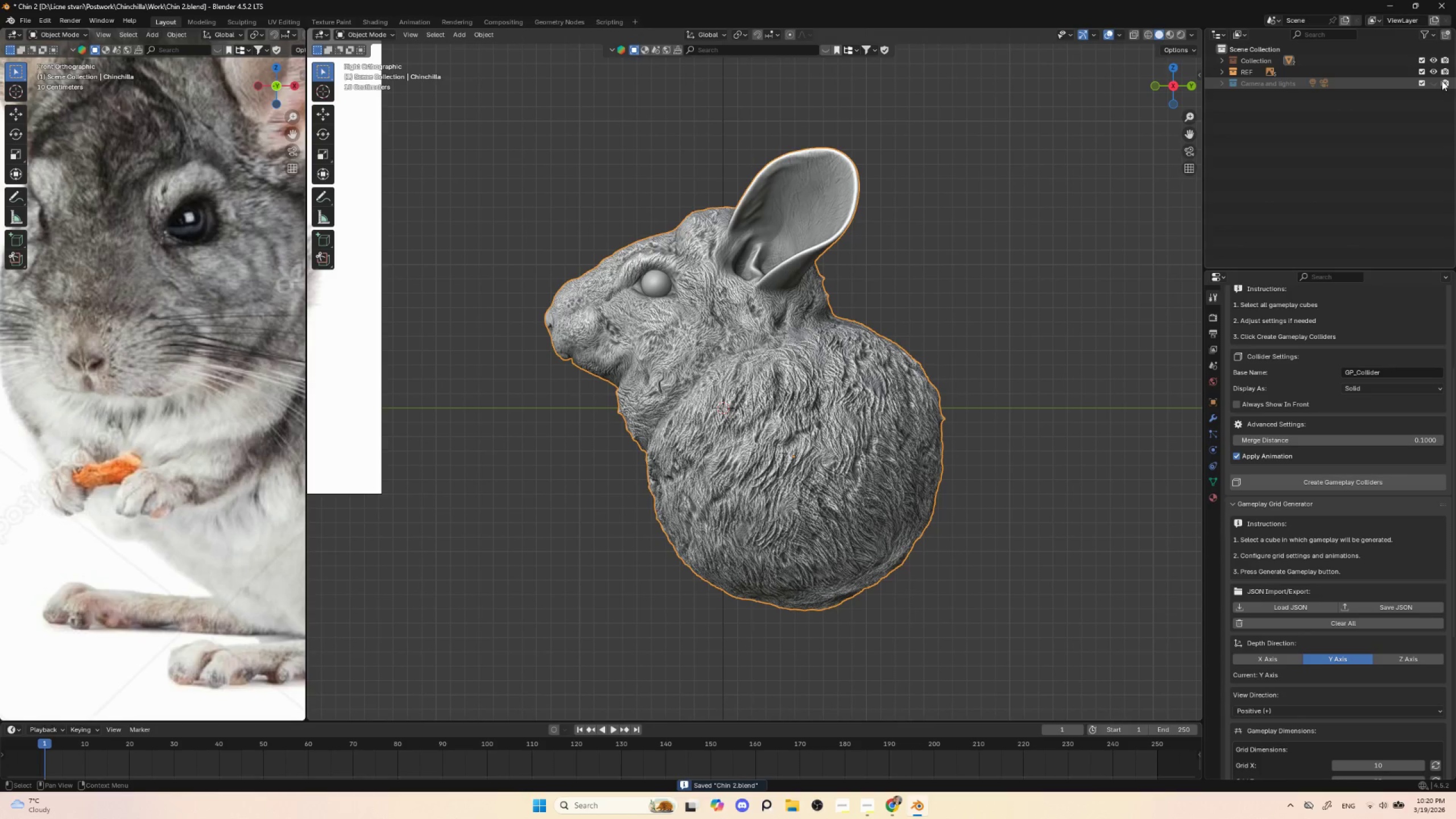 
left_click([1442, 81])
 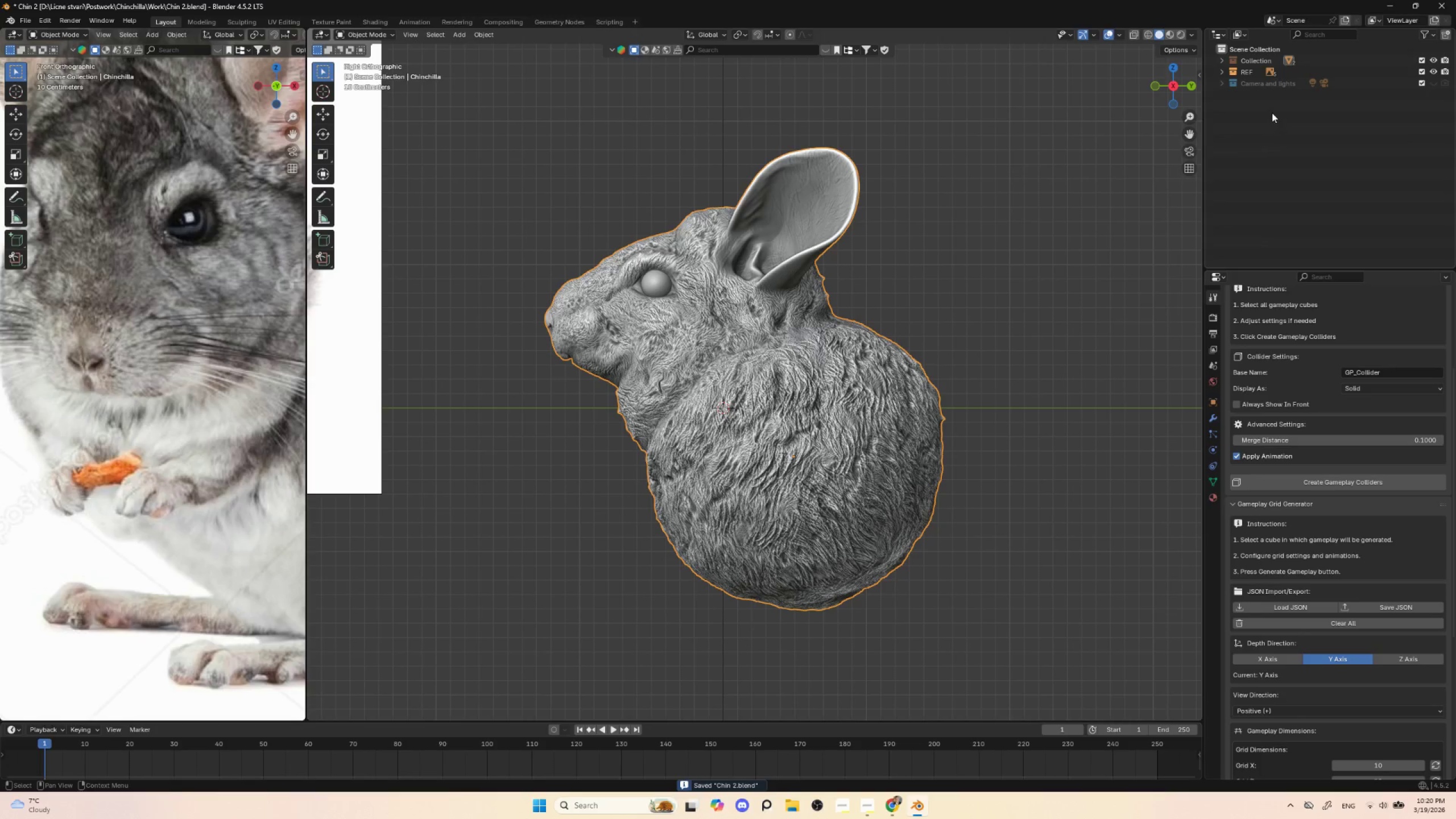 
scroll: coordinate [603, 372], scroll_direction: down, amount: 11.0
 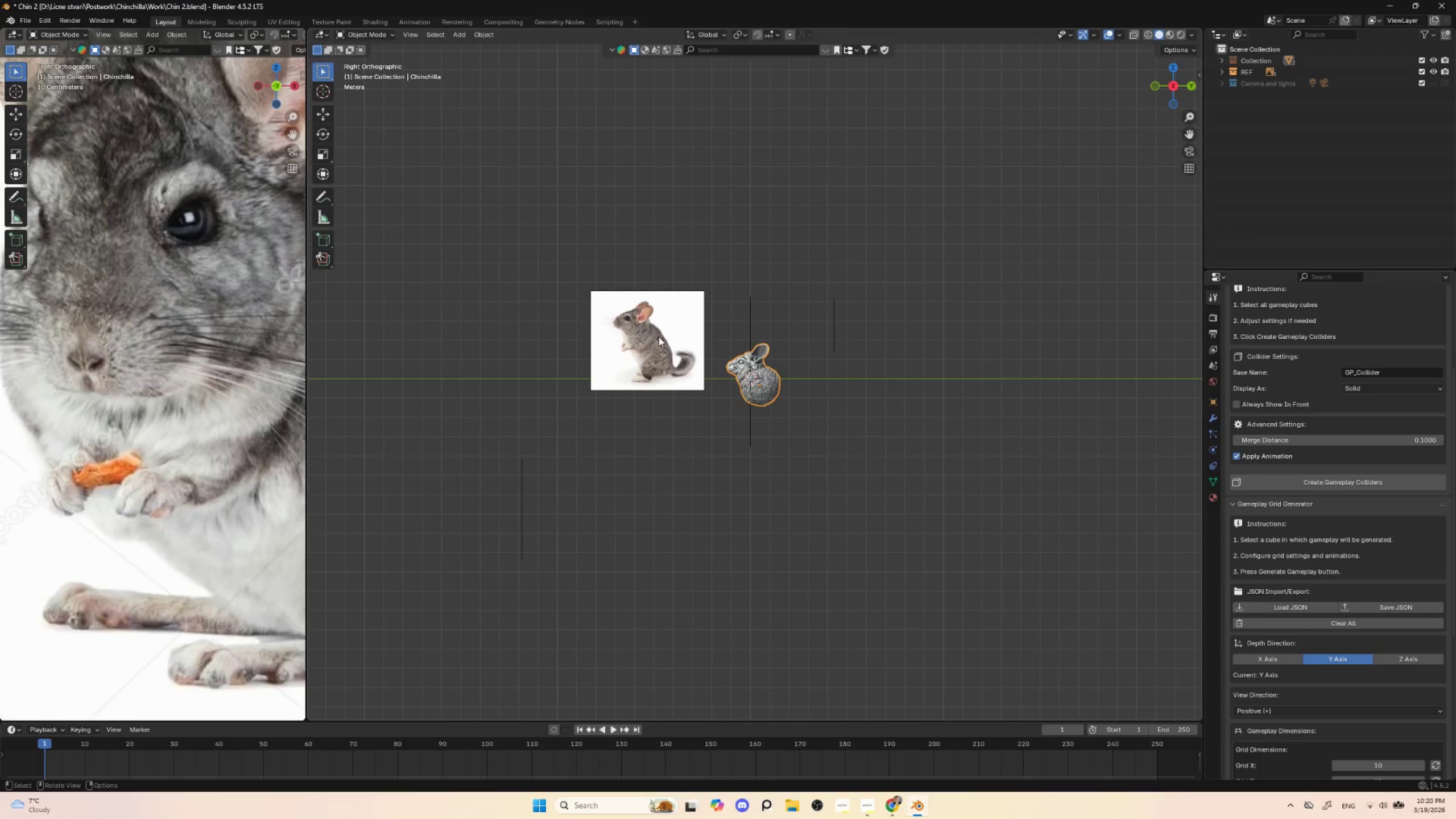 
left_click([659, 337])
 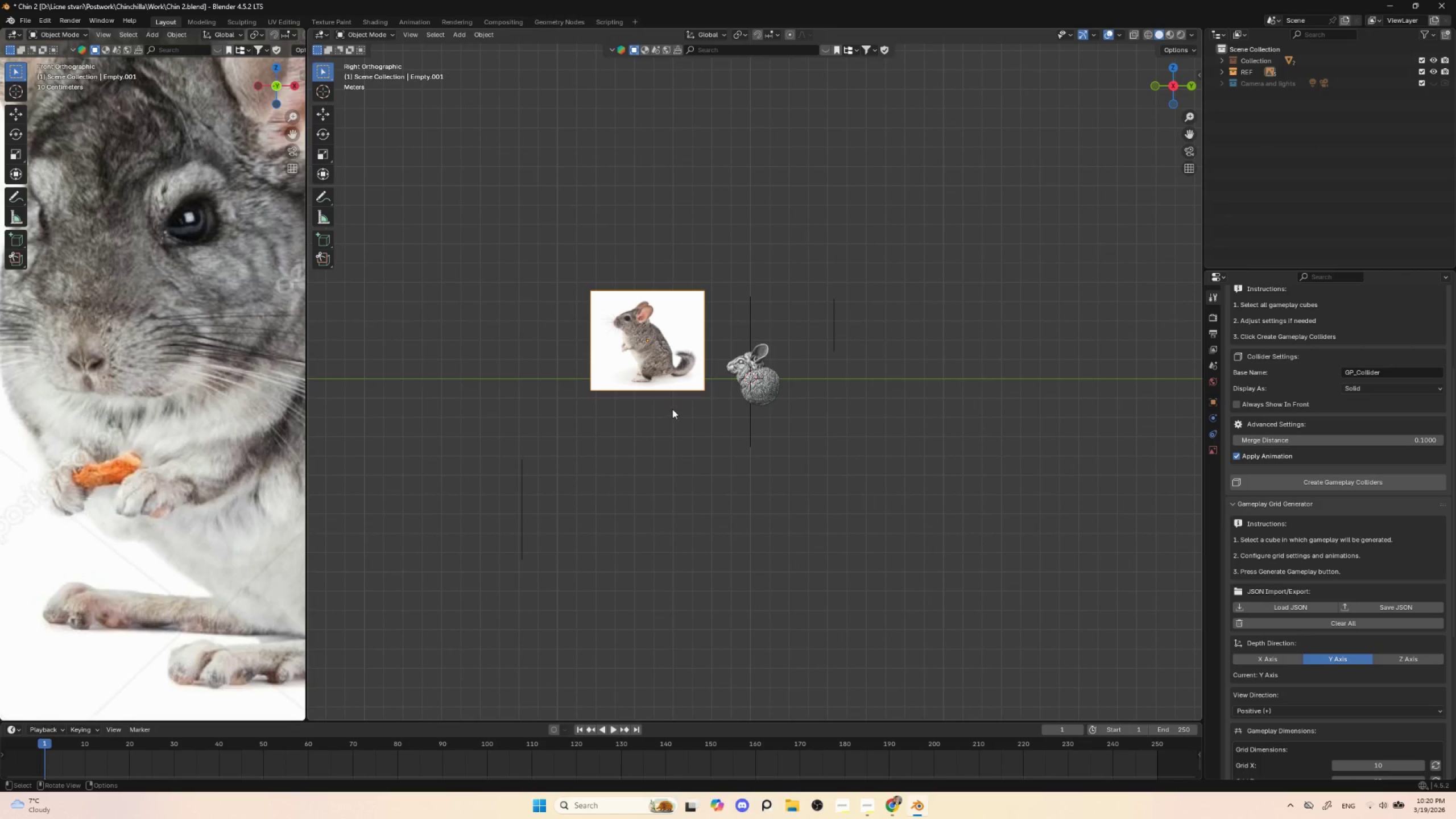 
scroll: coordinate [672, 409], scroll_direction: up, amount: 3.0
 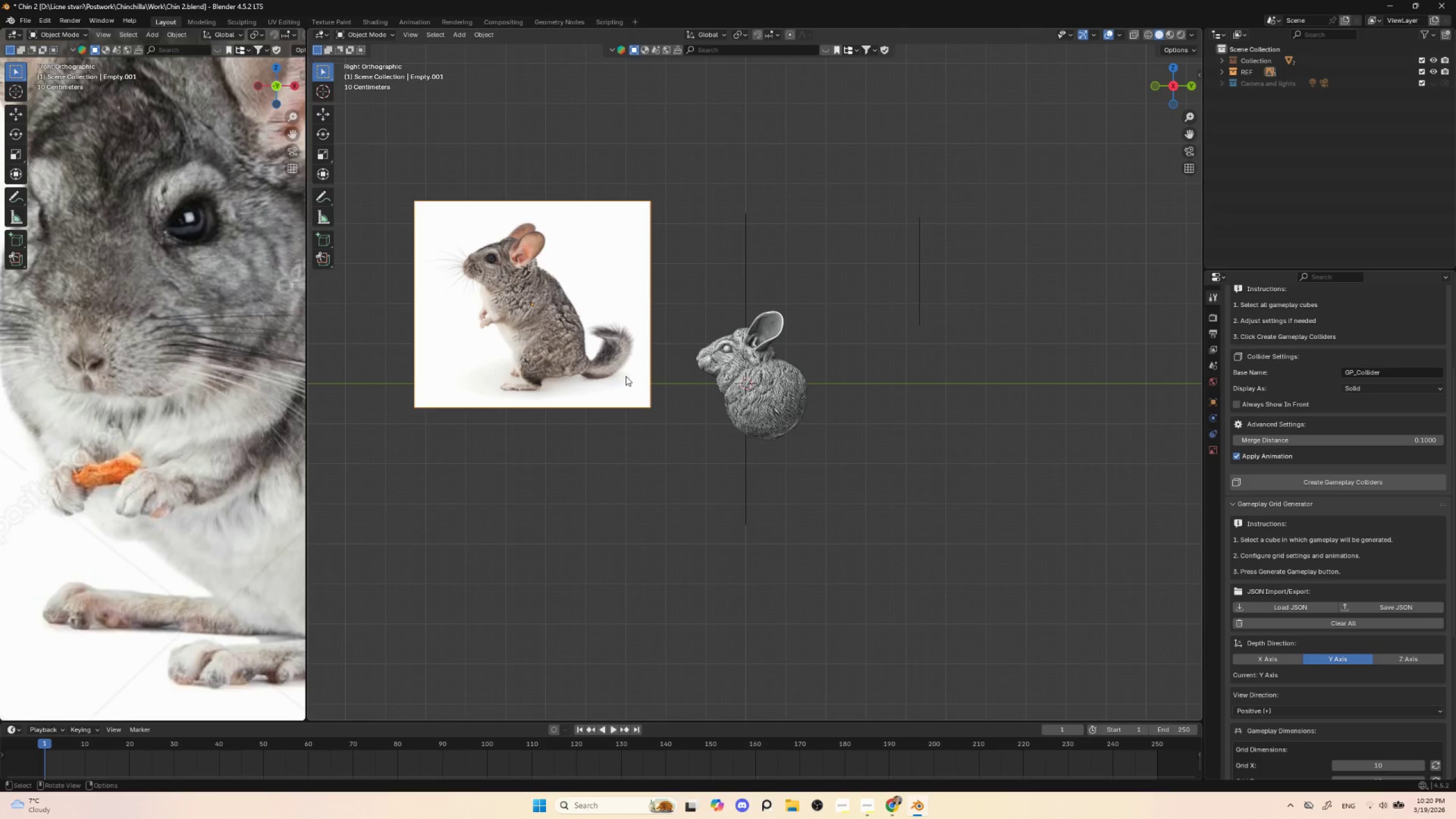 
key(M)
 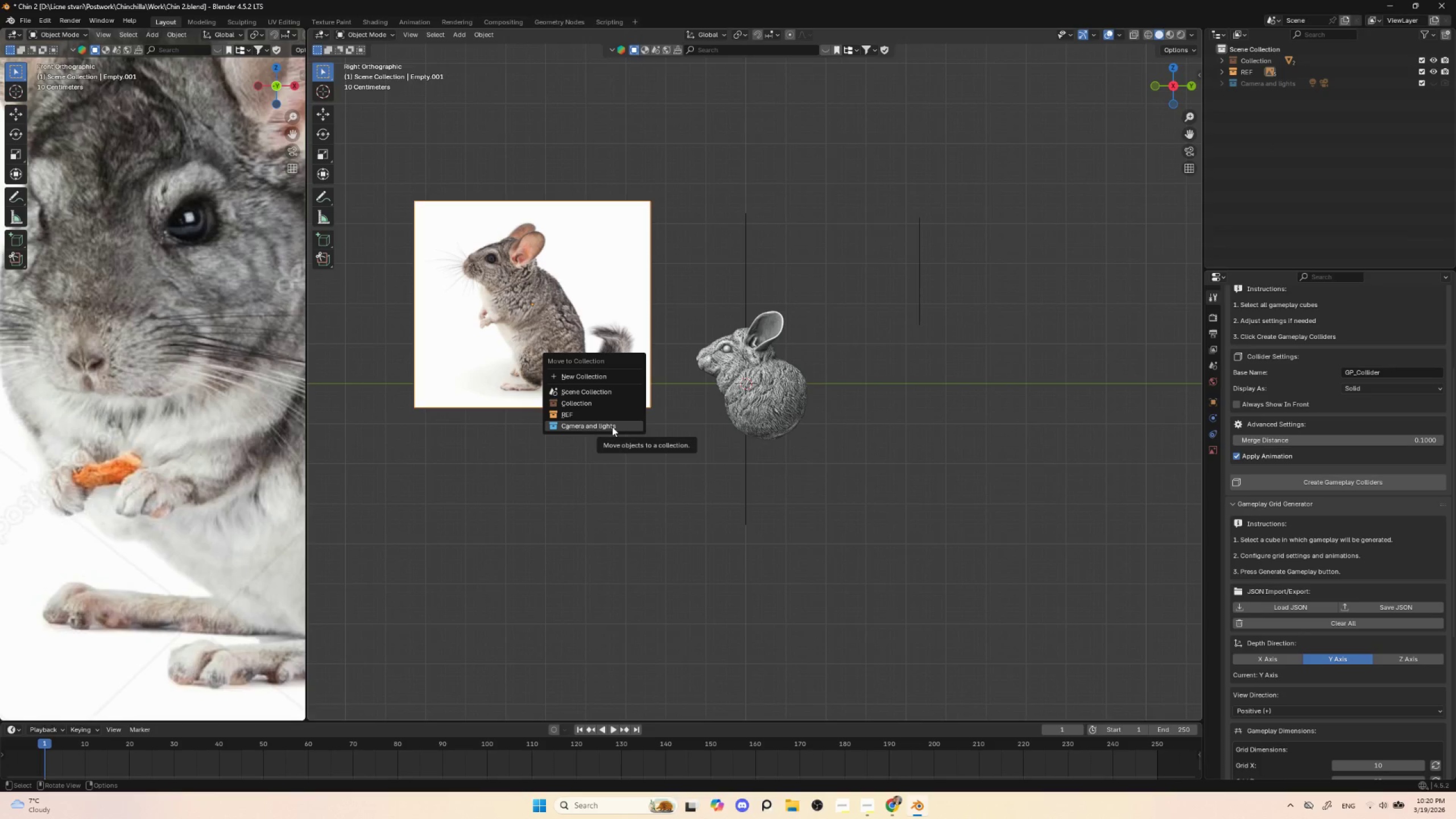 
left_click([612, 427])
 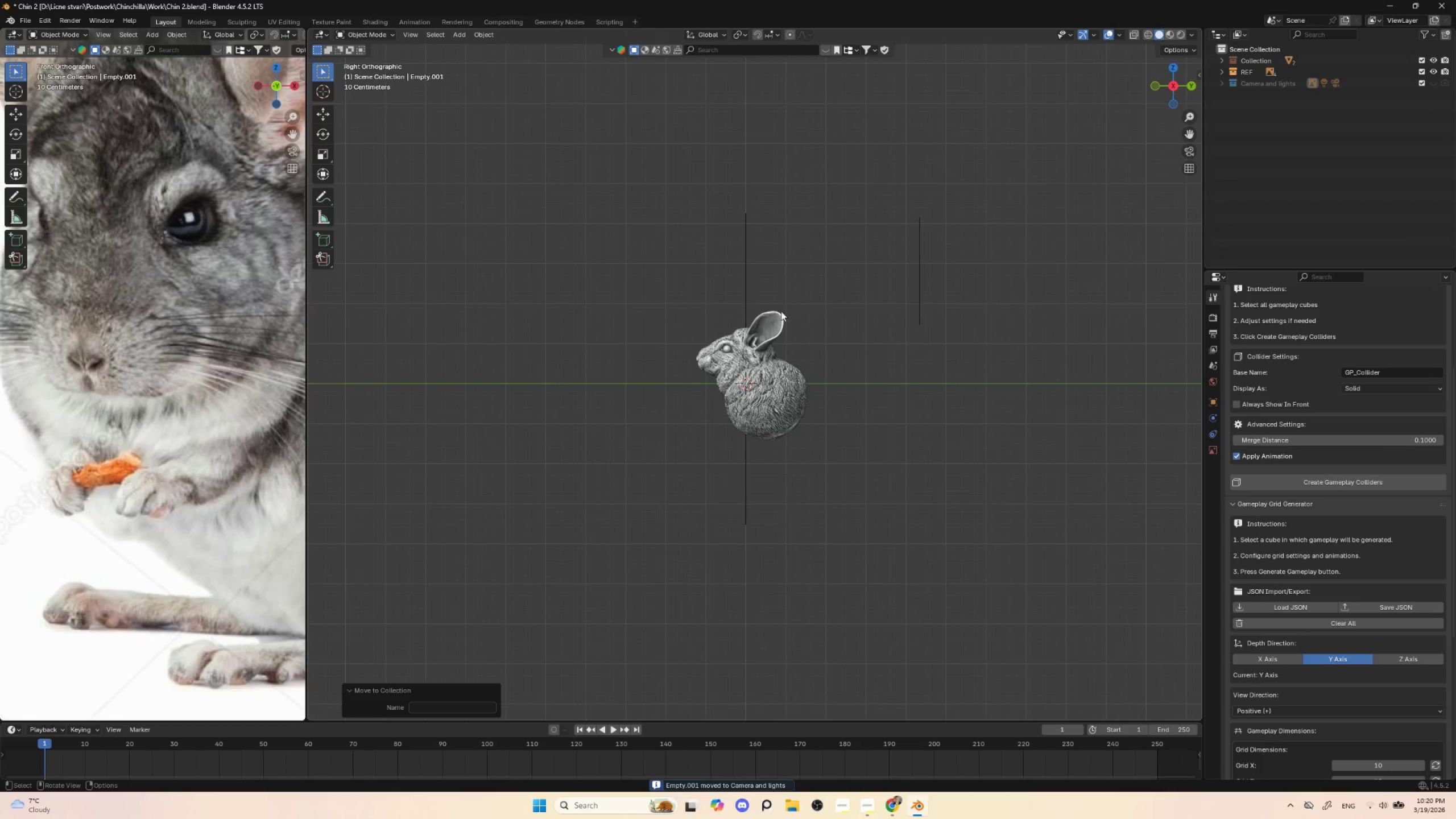 
scroll: coordinate [812, 321], scroll_direction: down, amount: 8.0
 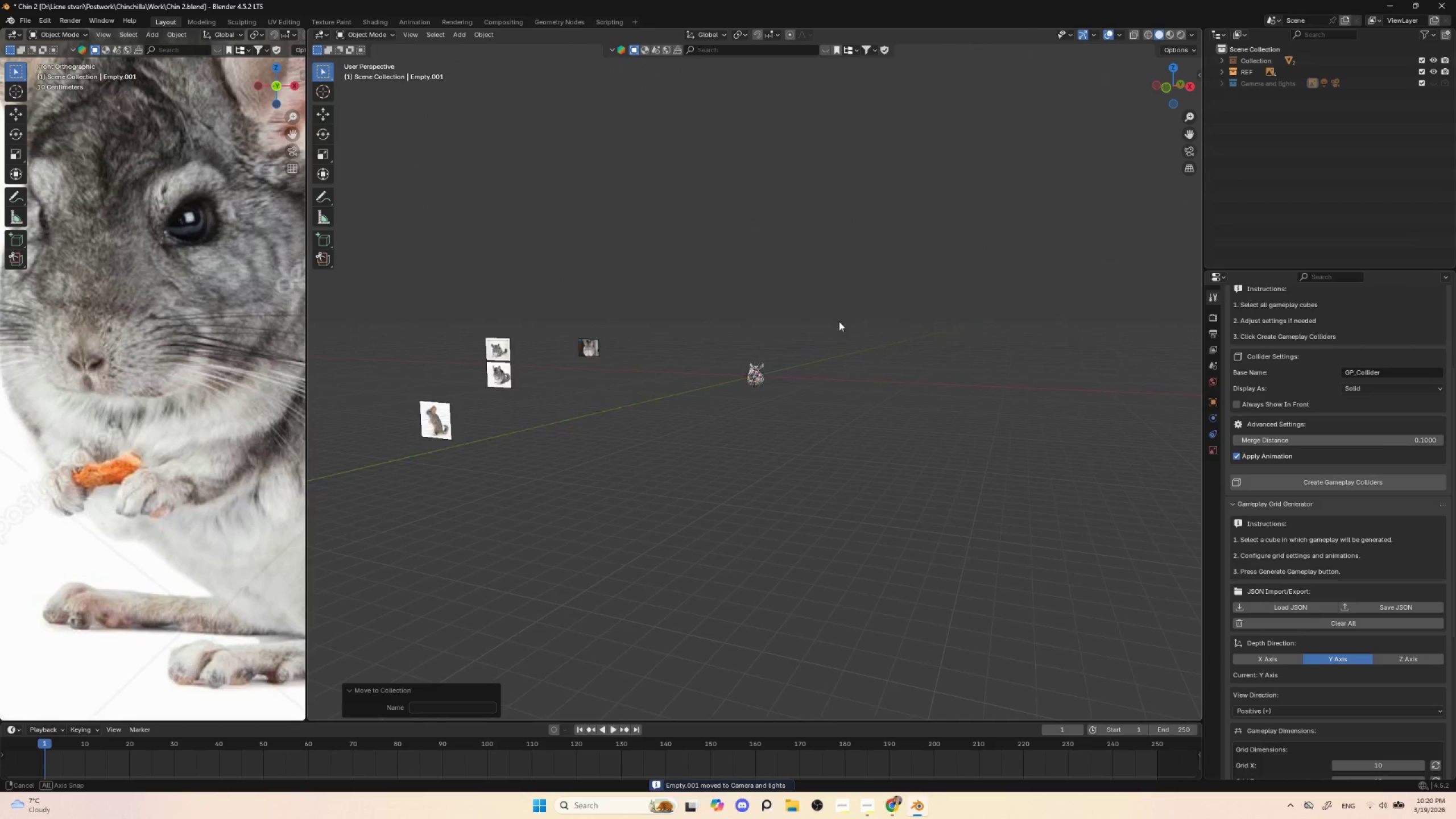 
hold_key(key=AltLeft, duration=1.08)
 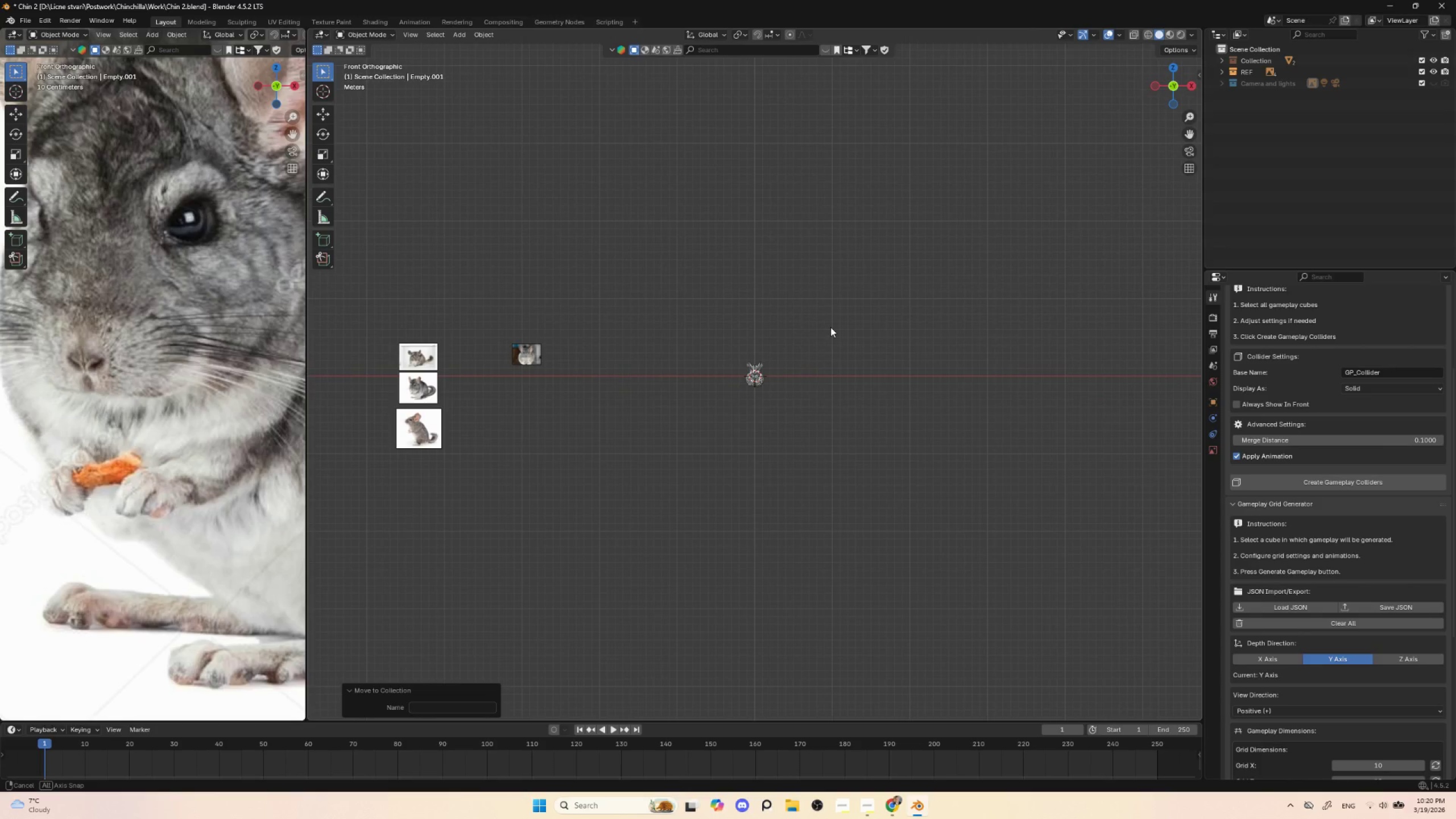 
hold_key(key=ShiftLeft, duration=0.62)
 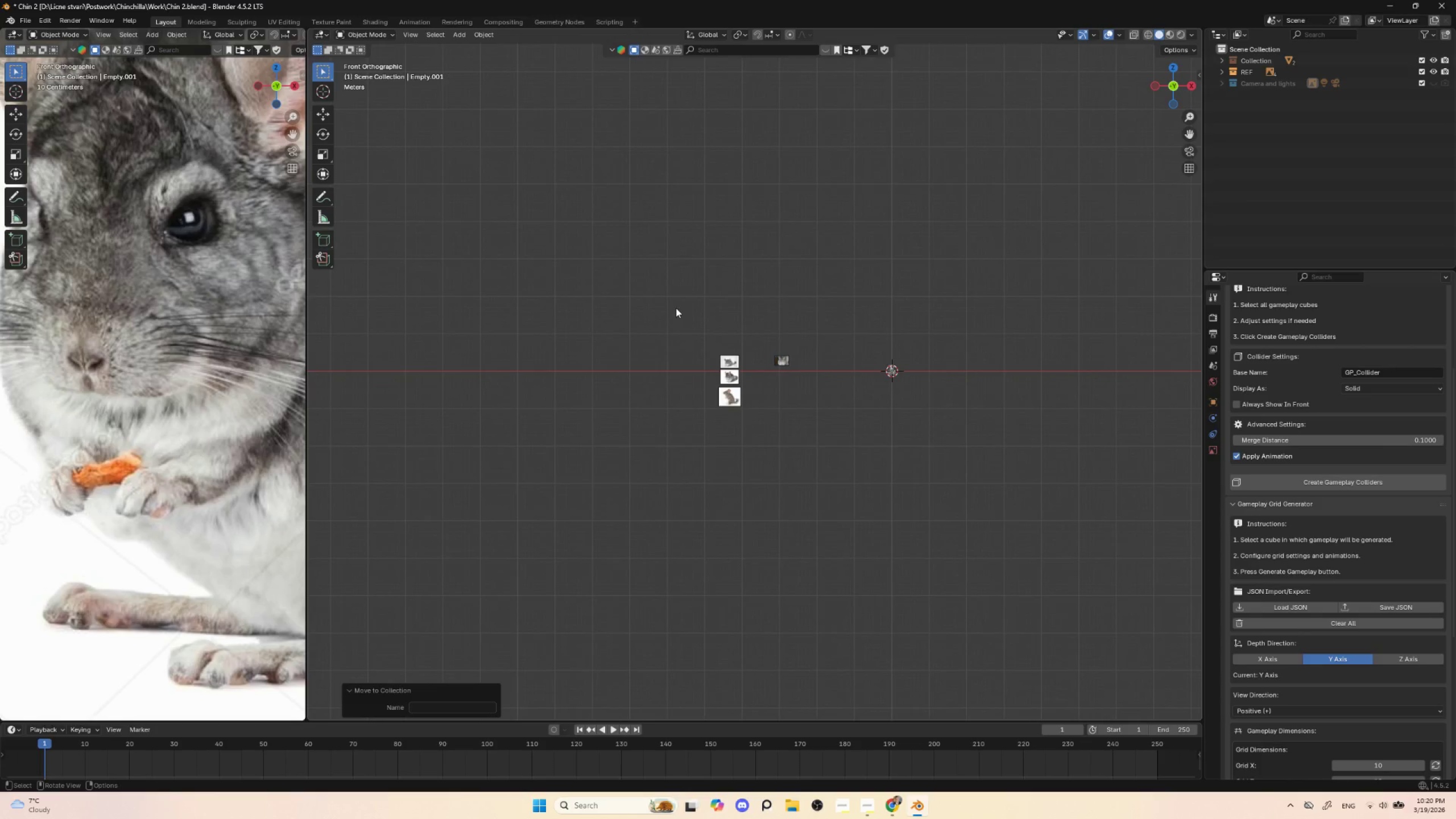 
scroll: coordinate [828, 327], scroll_direction: down, amount: 4.0
 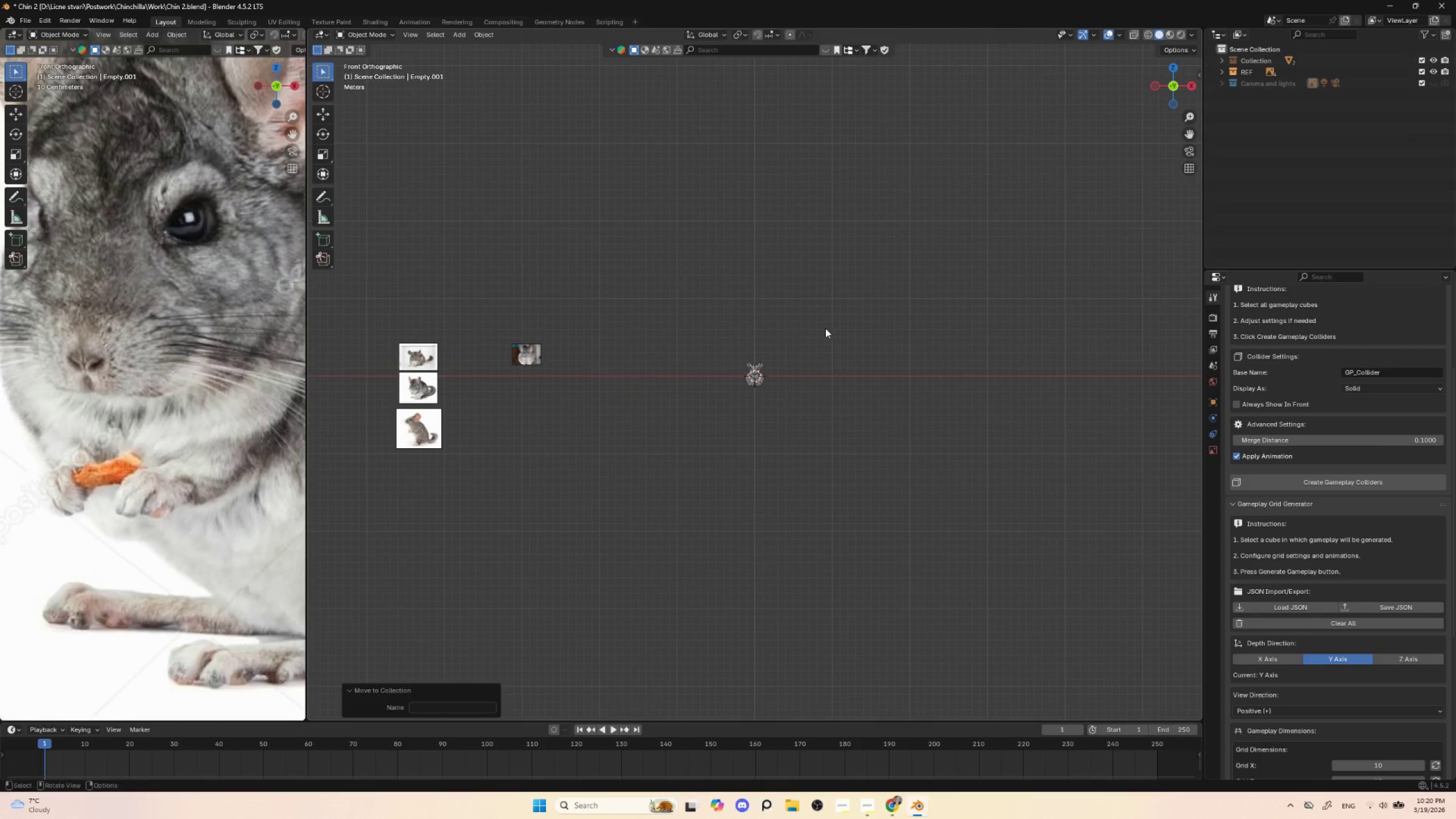 
left_click_drag(start_coordinate=[677, 303], to_coordinate=[830, 478])
 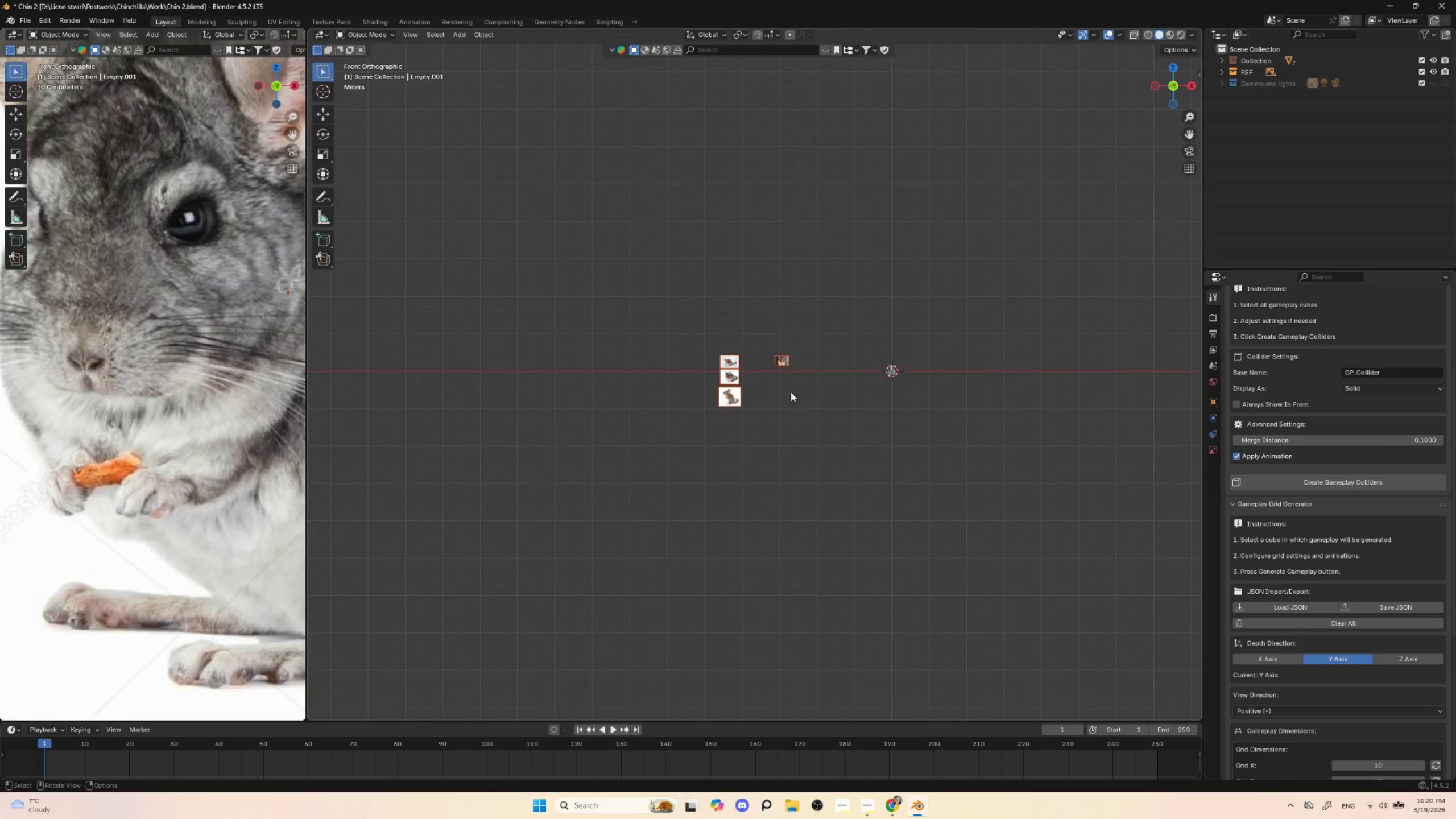 
key(M)
 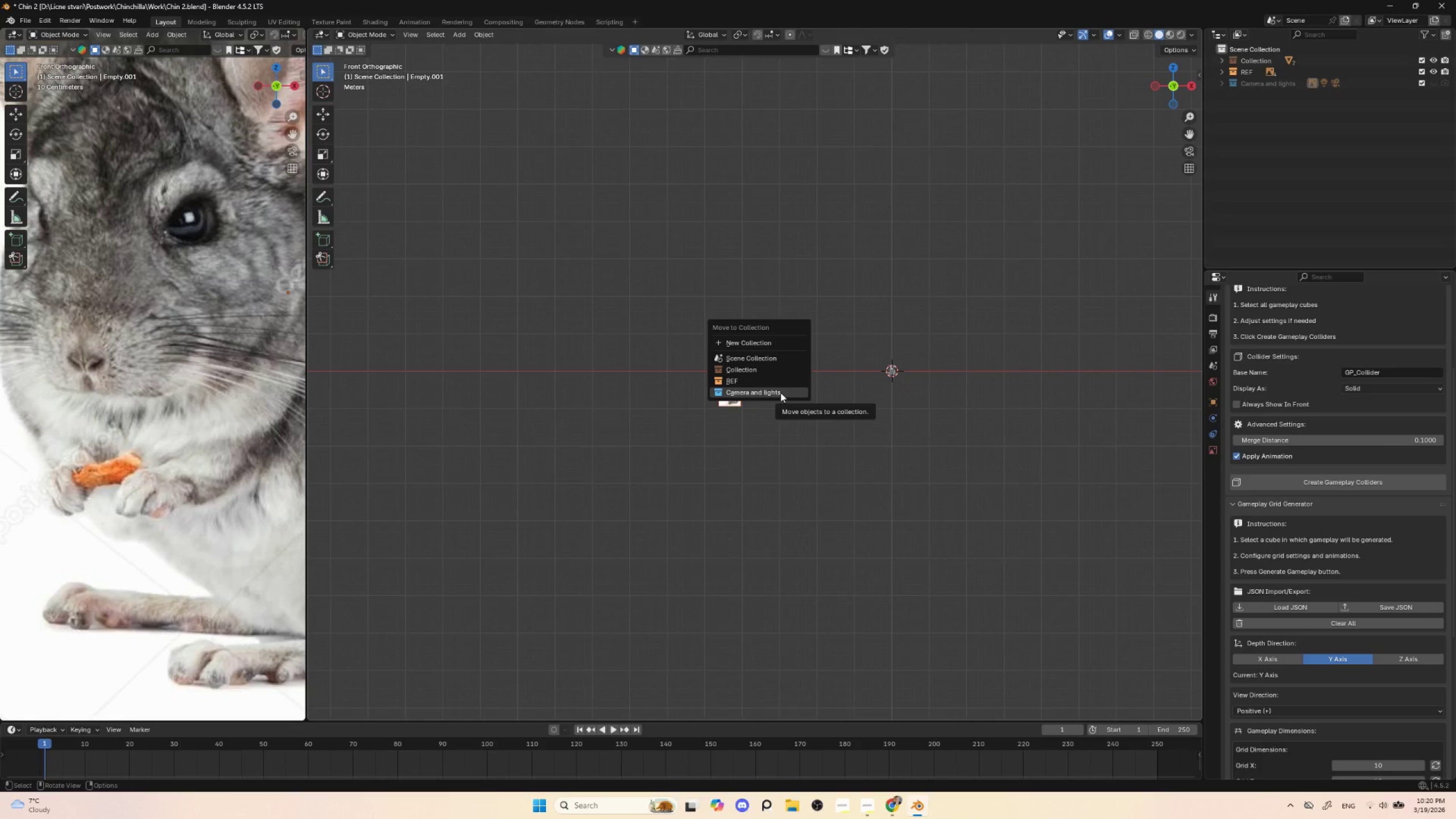 
left_click([767, 380])
 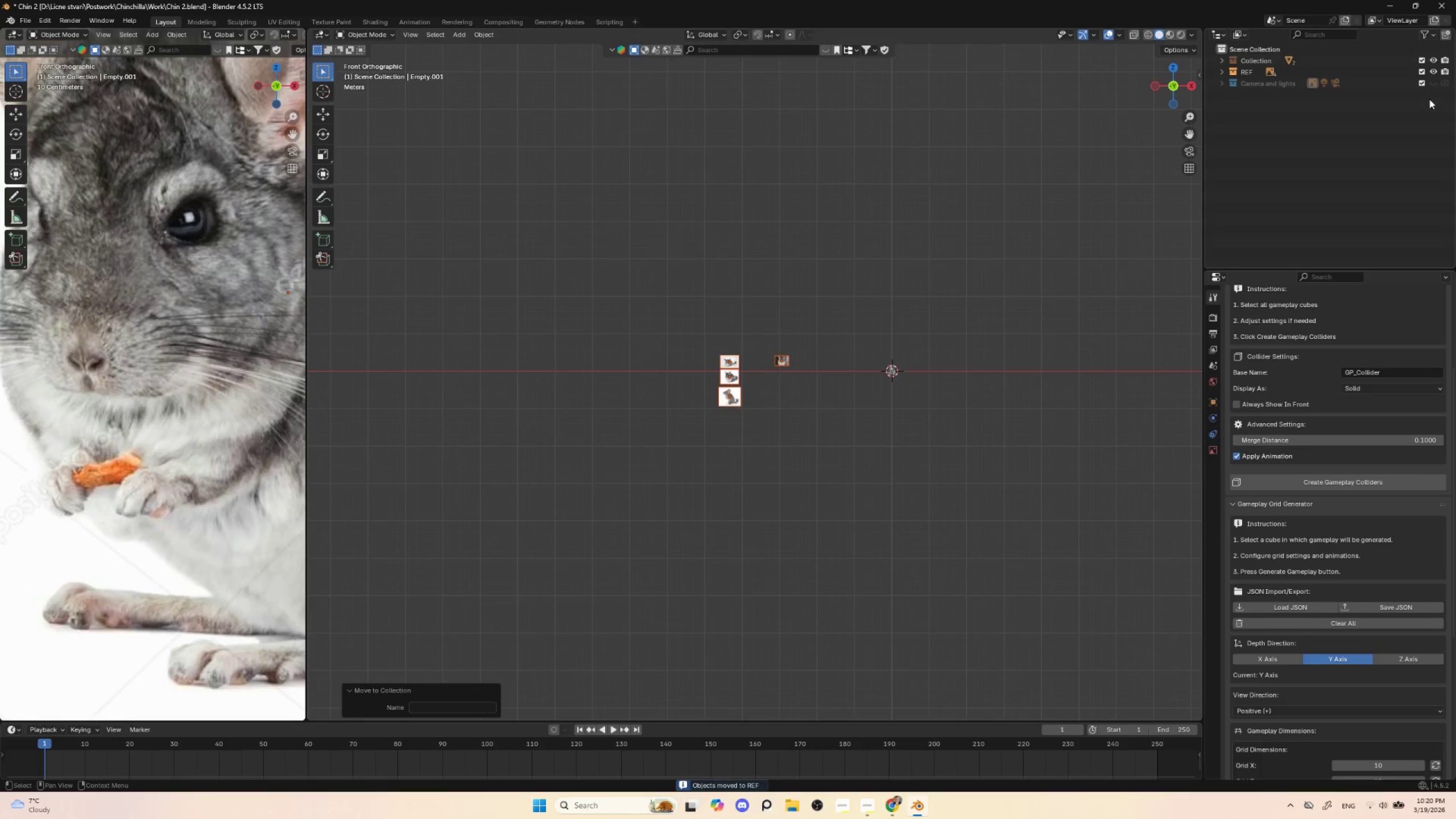 
left_click([1433, 83])
 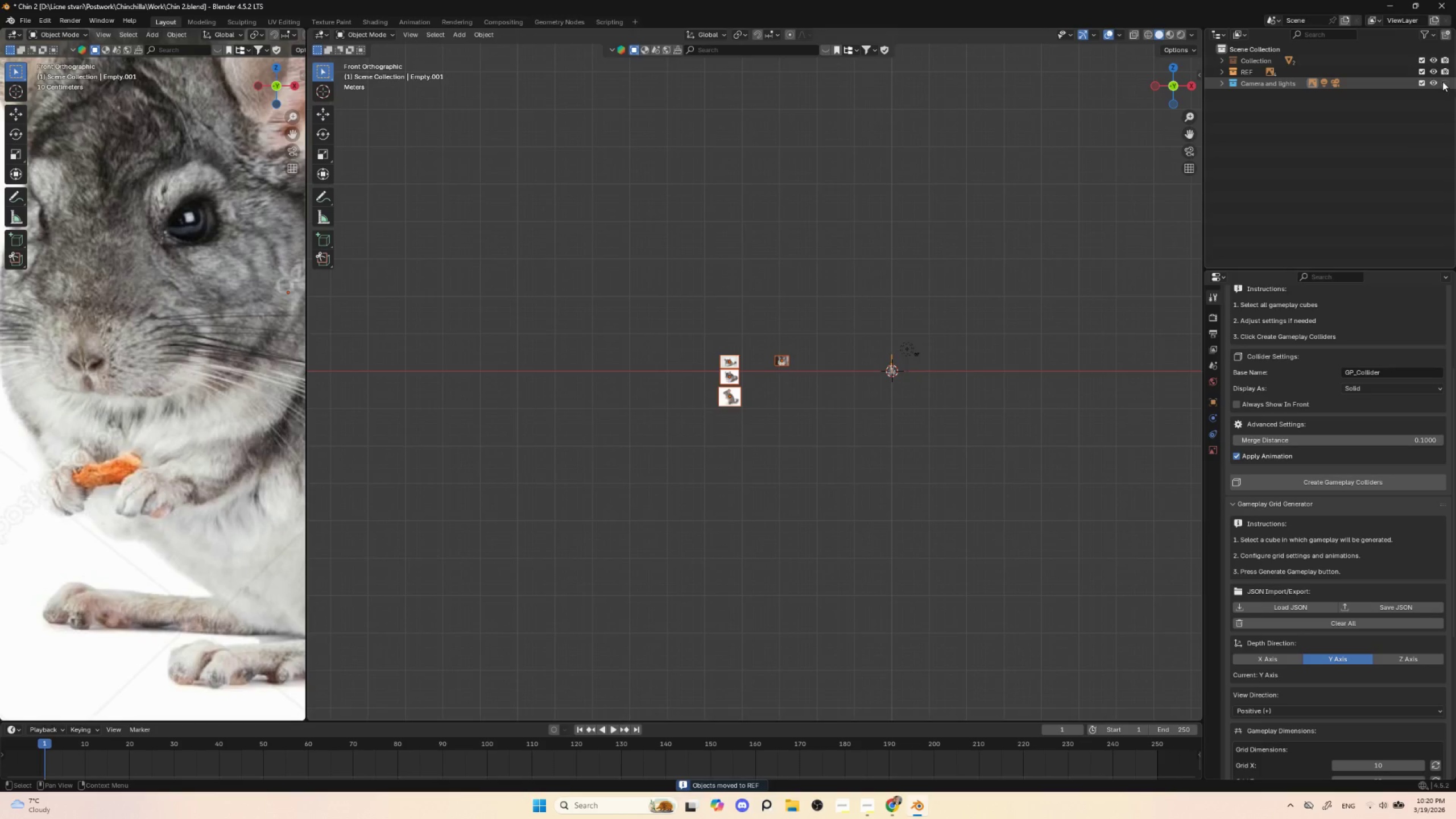 
left_click([1442, 81])
 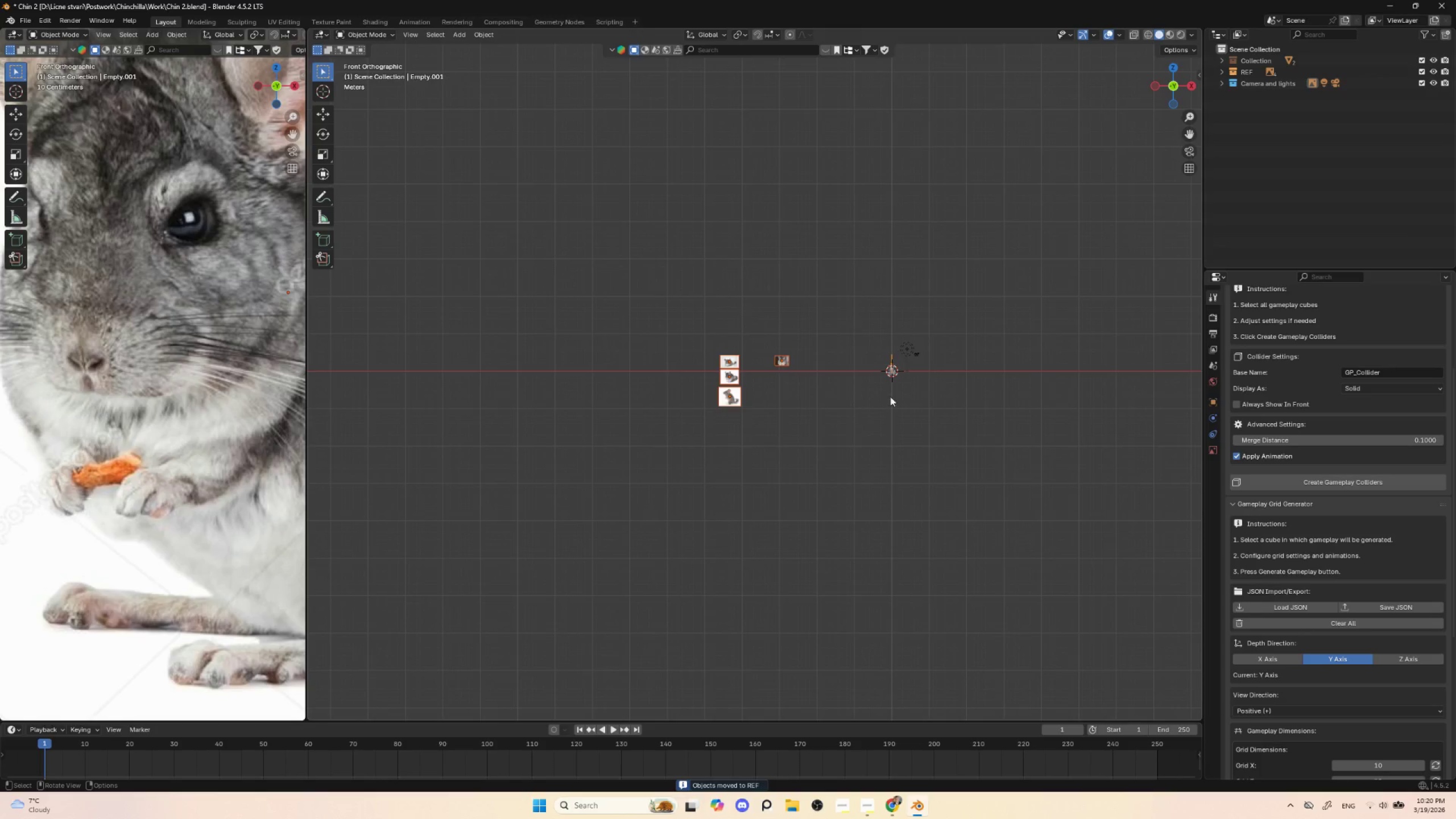 
hold_key(key=ShiftLeft, duration=0.83)
 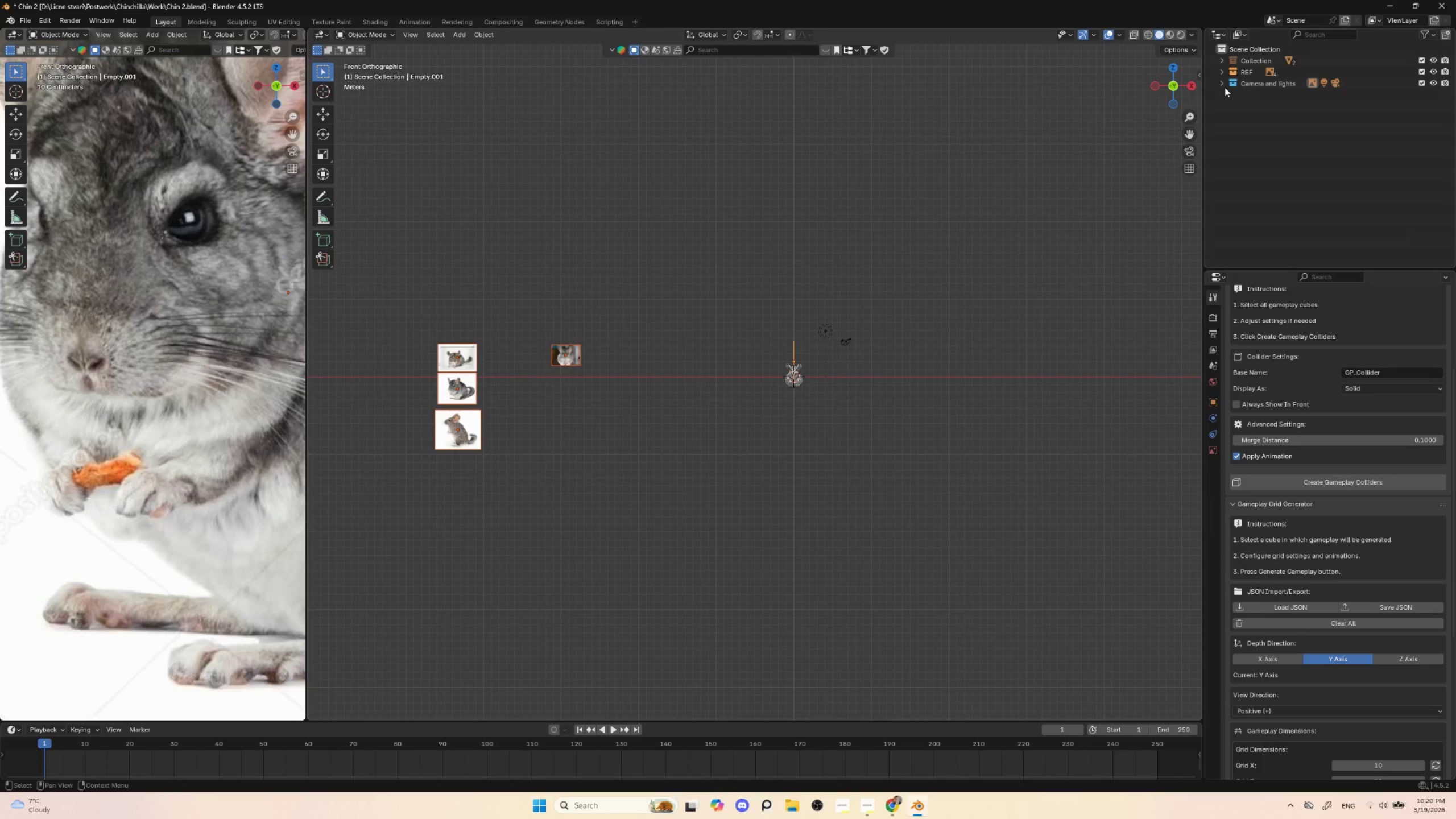 
scroll: coordinate [814, 414], scroll_direction: up, amount: 3.0
 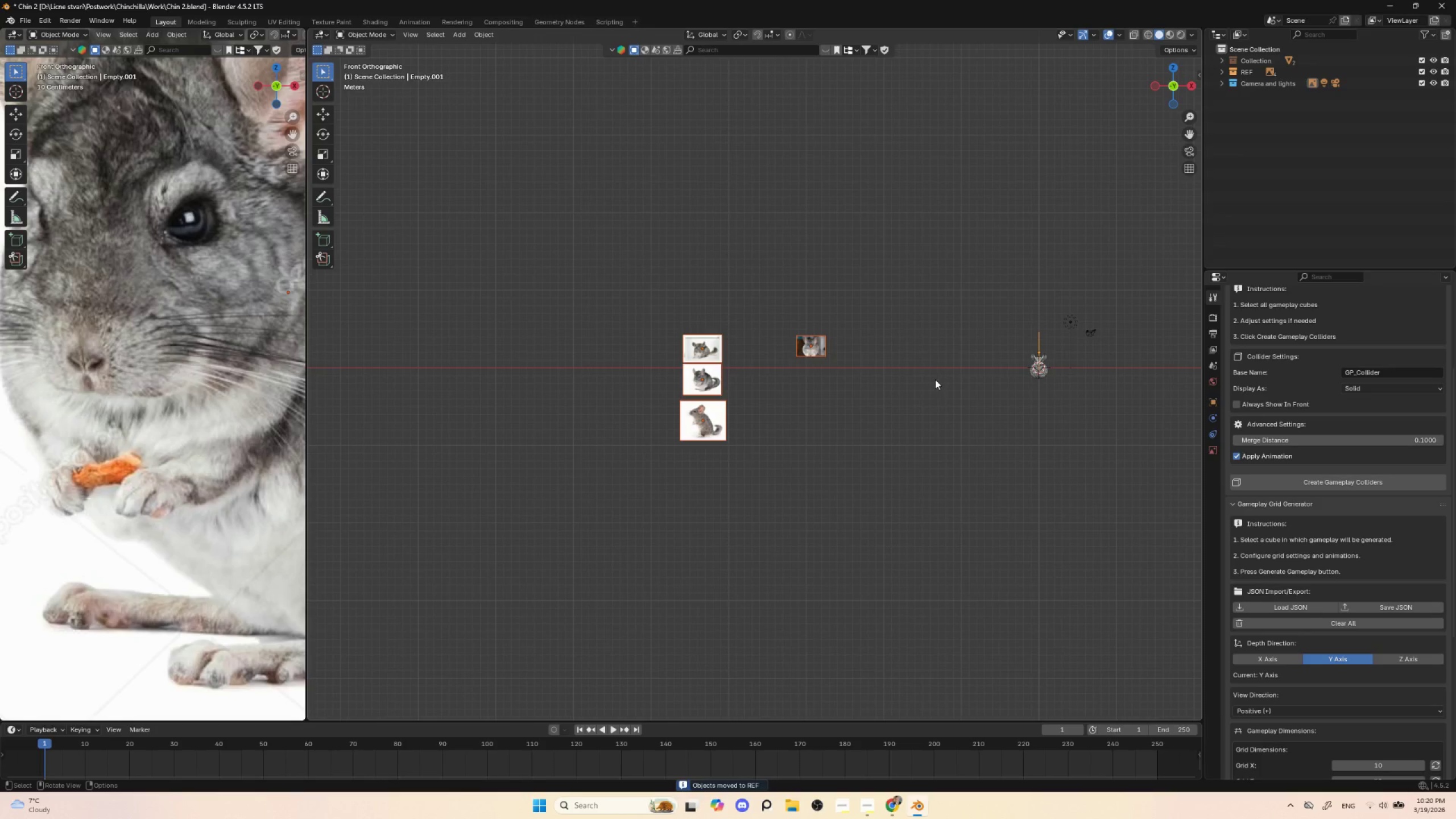 
left_click([1219, 85])
 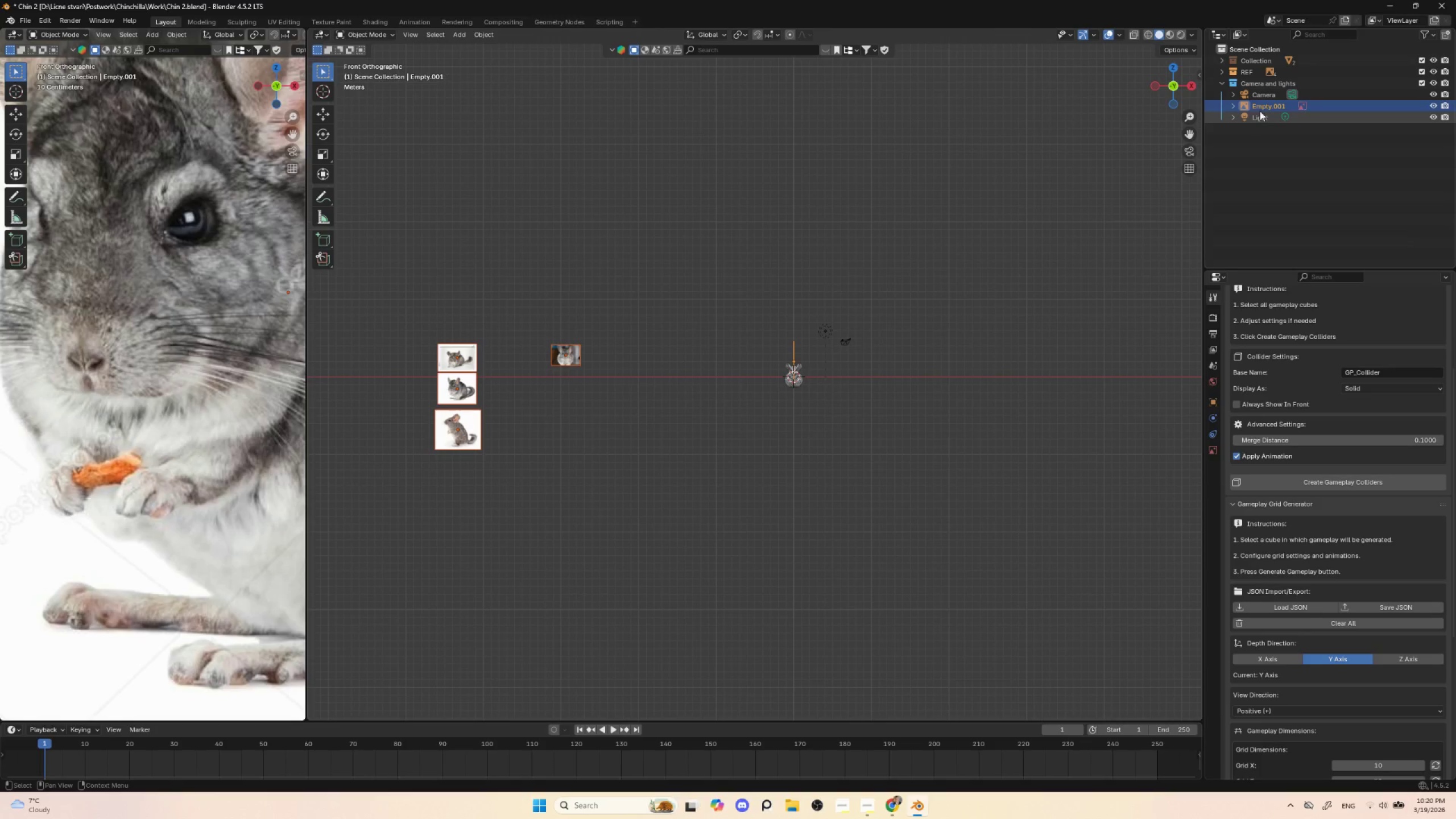 
left_click([1264, 107])
 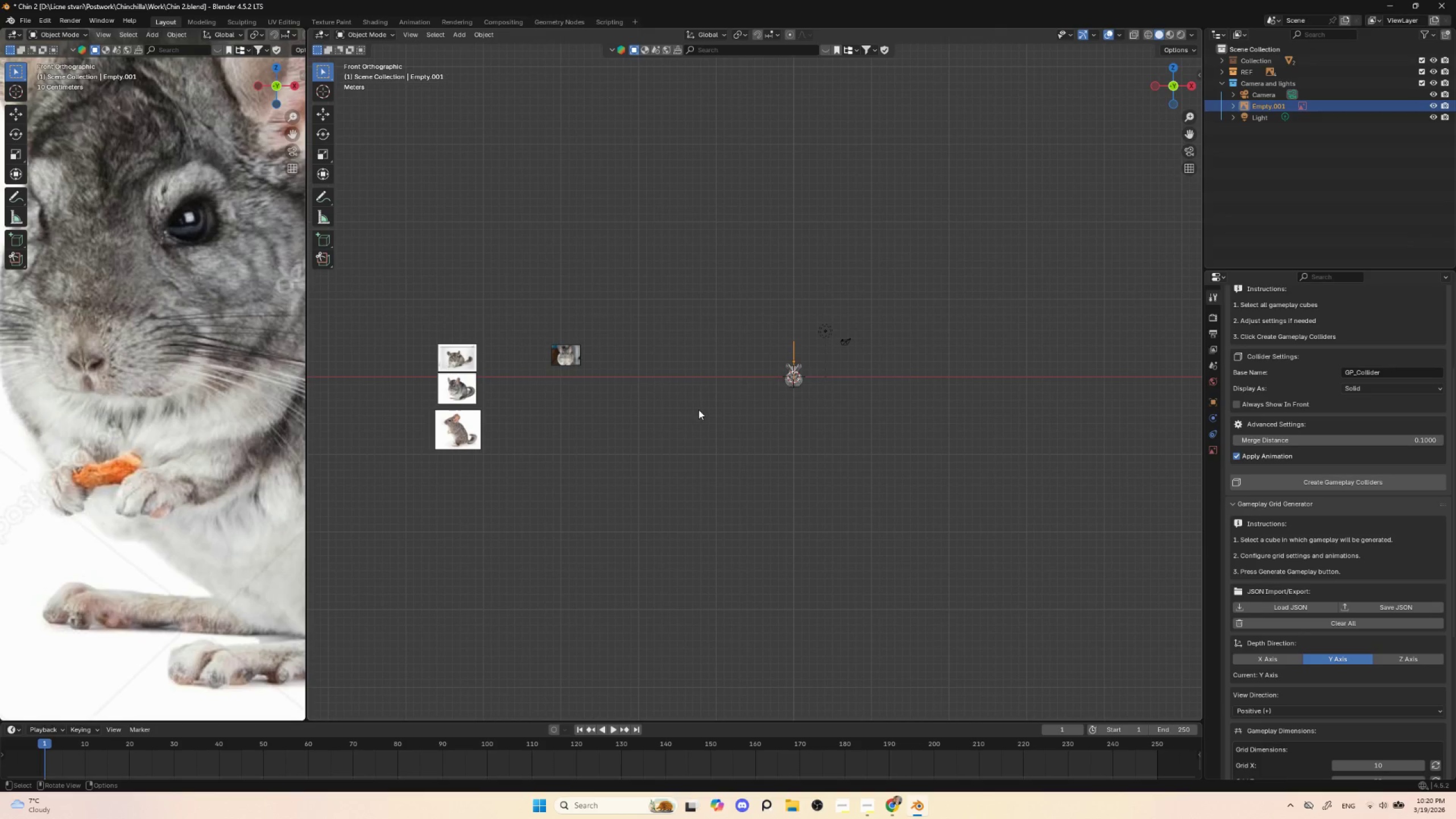 
key(M)
 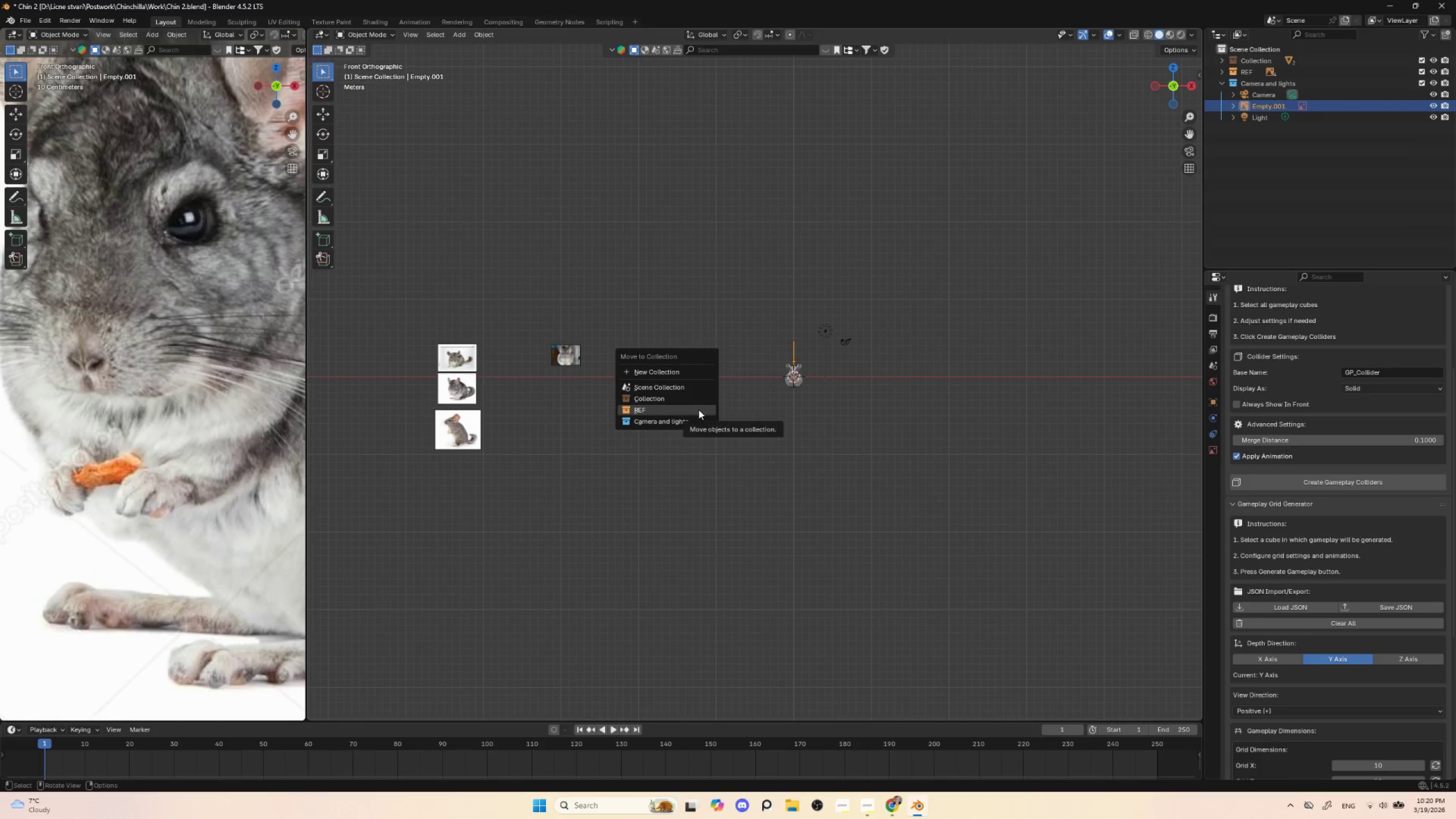 
left_click([698, 410])
 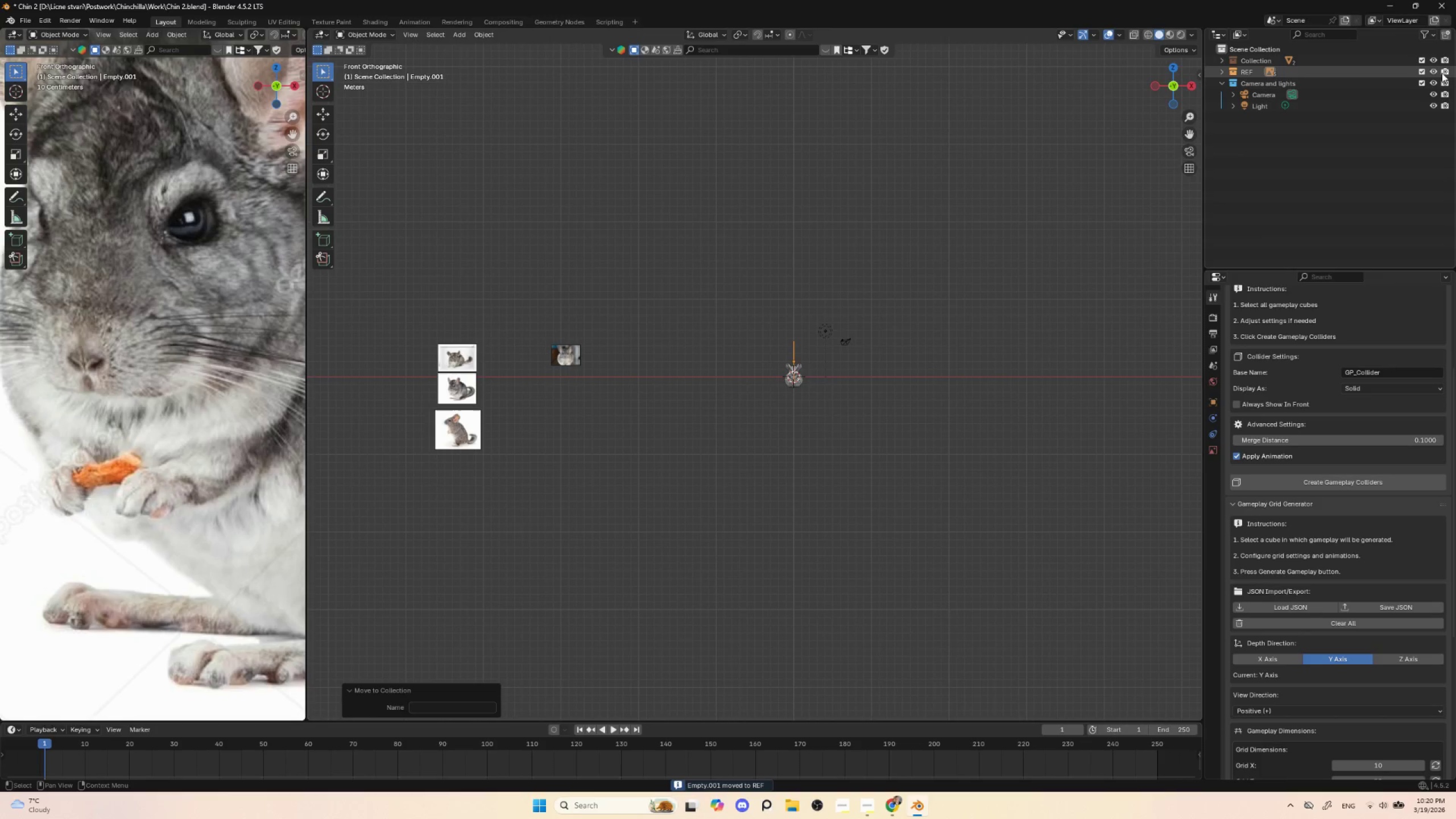 
left_click([1432, 68])
 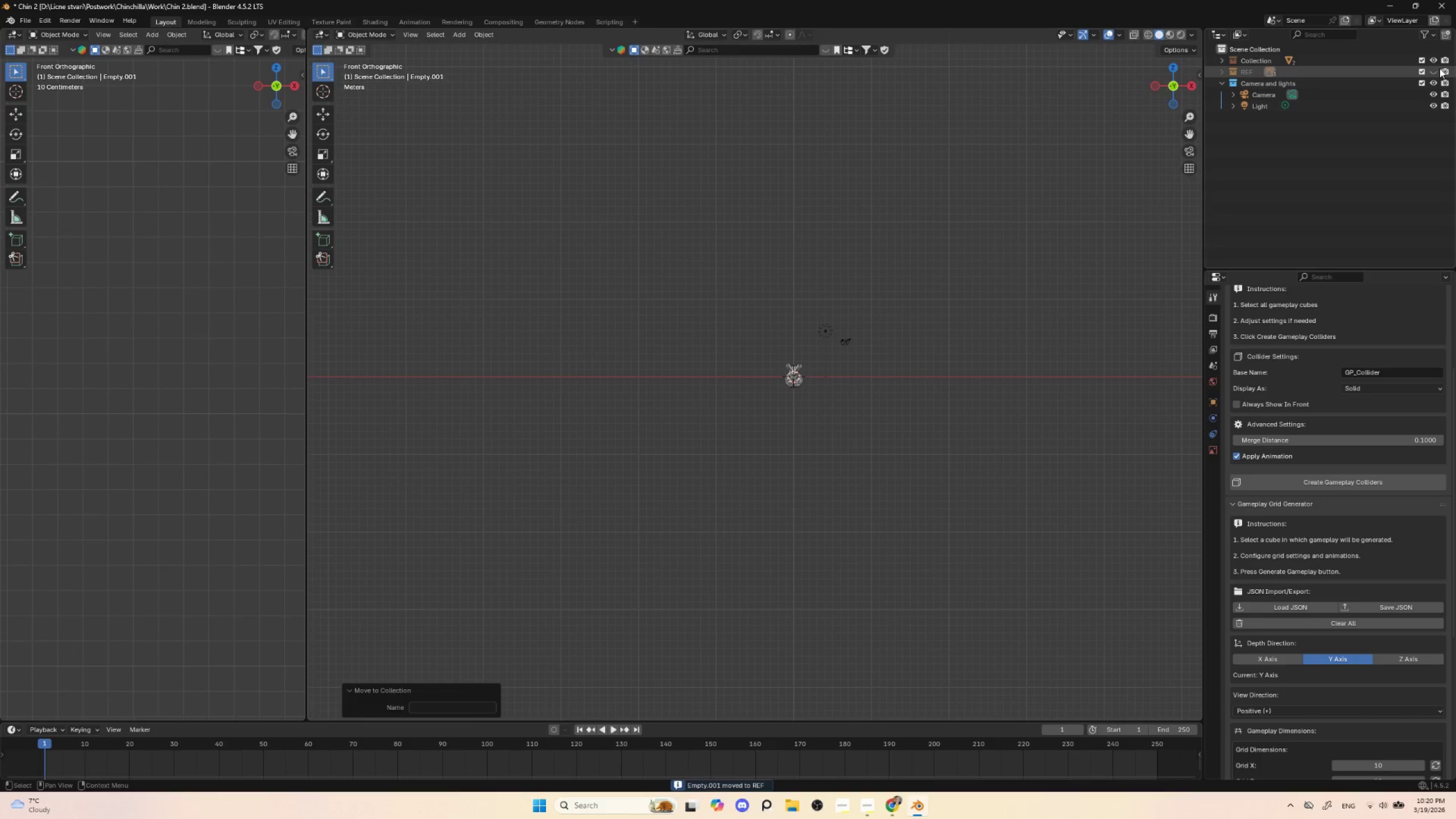 
left_click([1441, 68])
 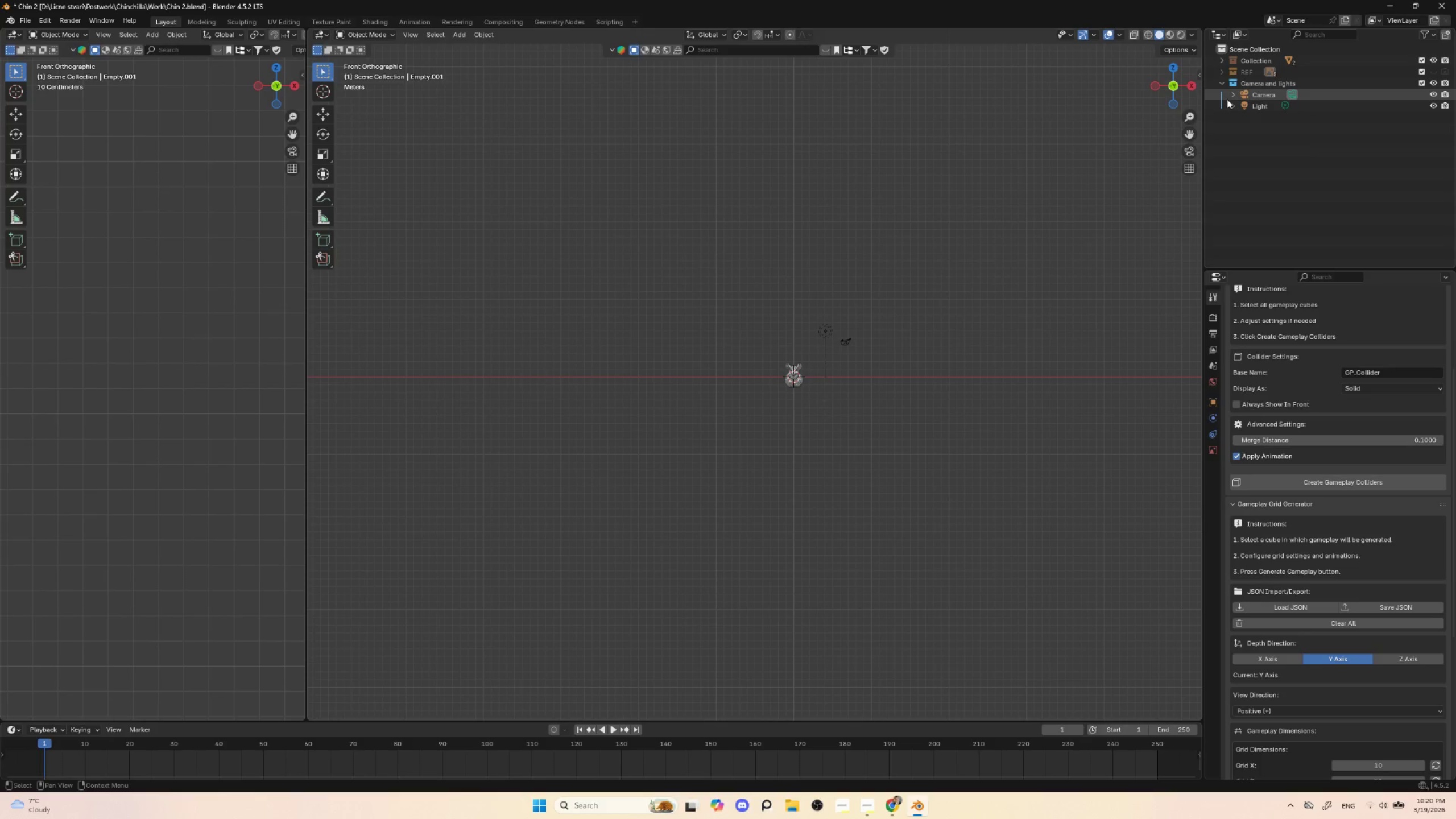 
left_click([1221, 82])
 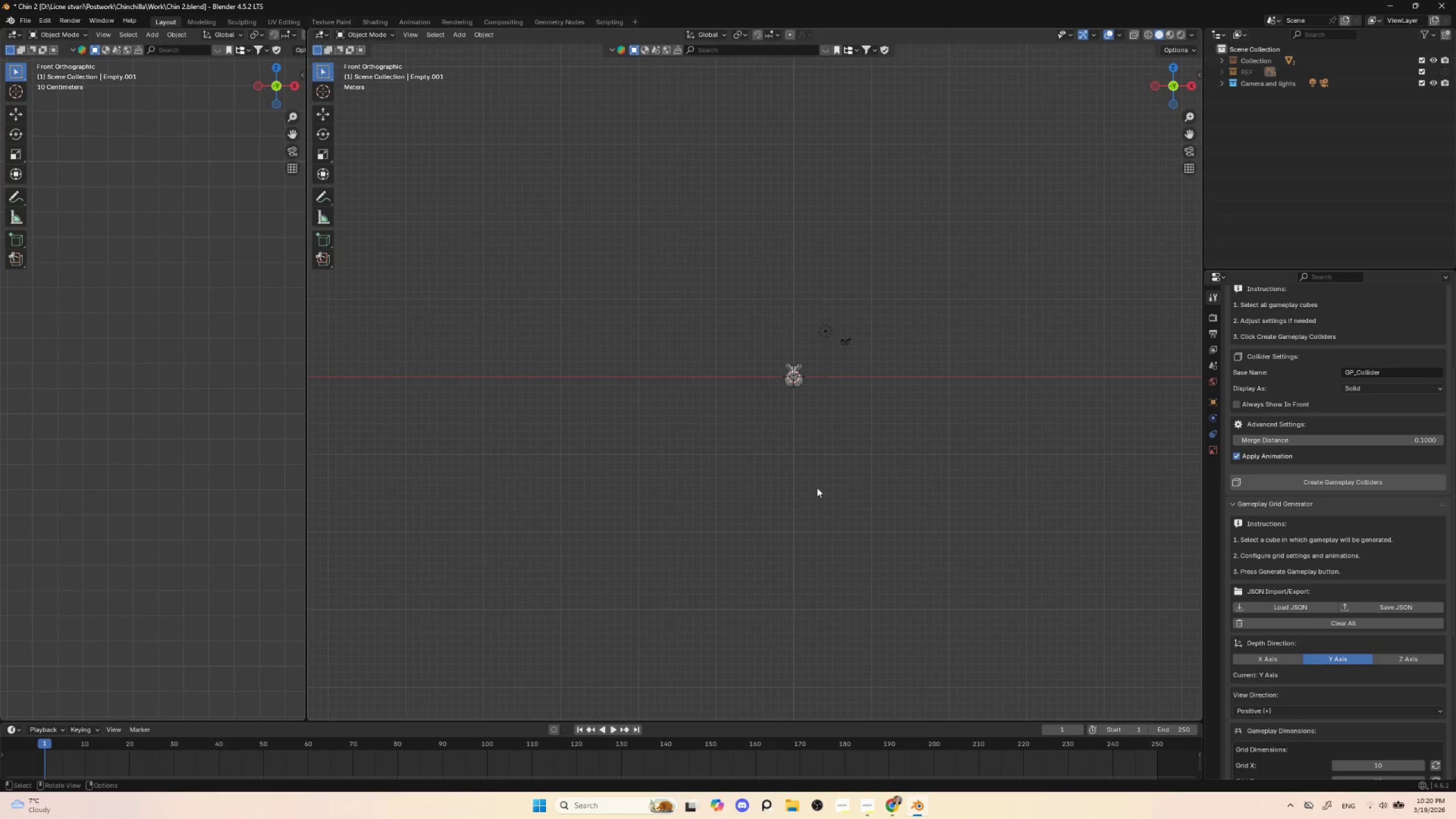 
scroll: coordinate [810, 491], scroll_direction: up, amount: 6.0
 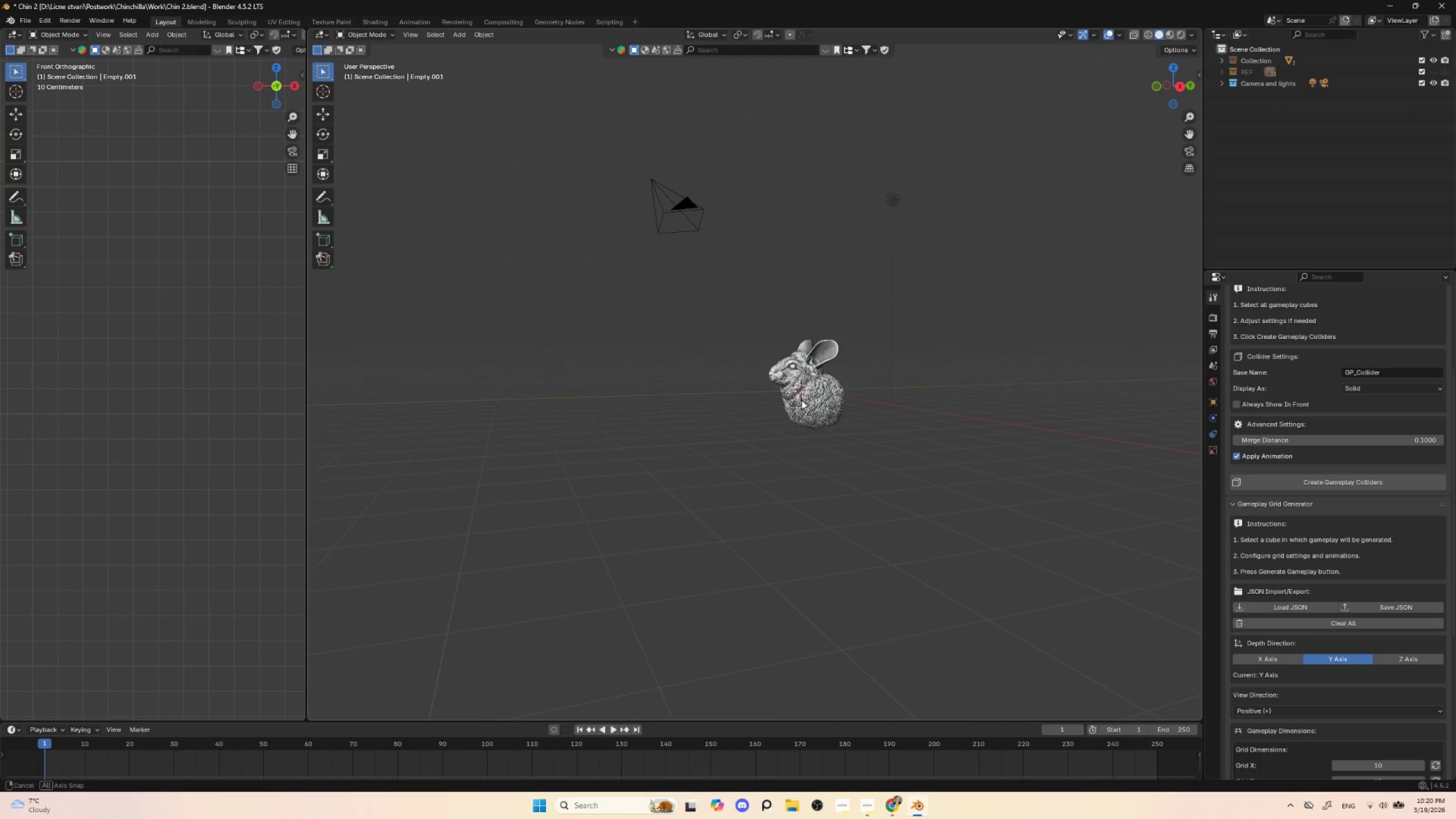 
hold_key(key=AltLeft, duration=1.34)
 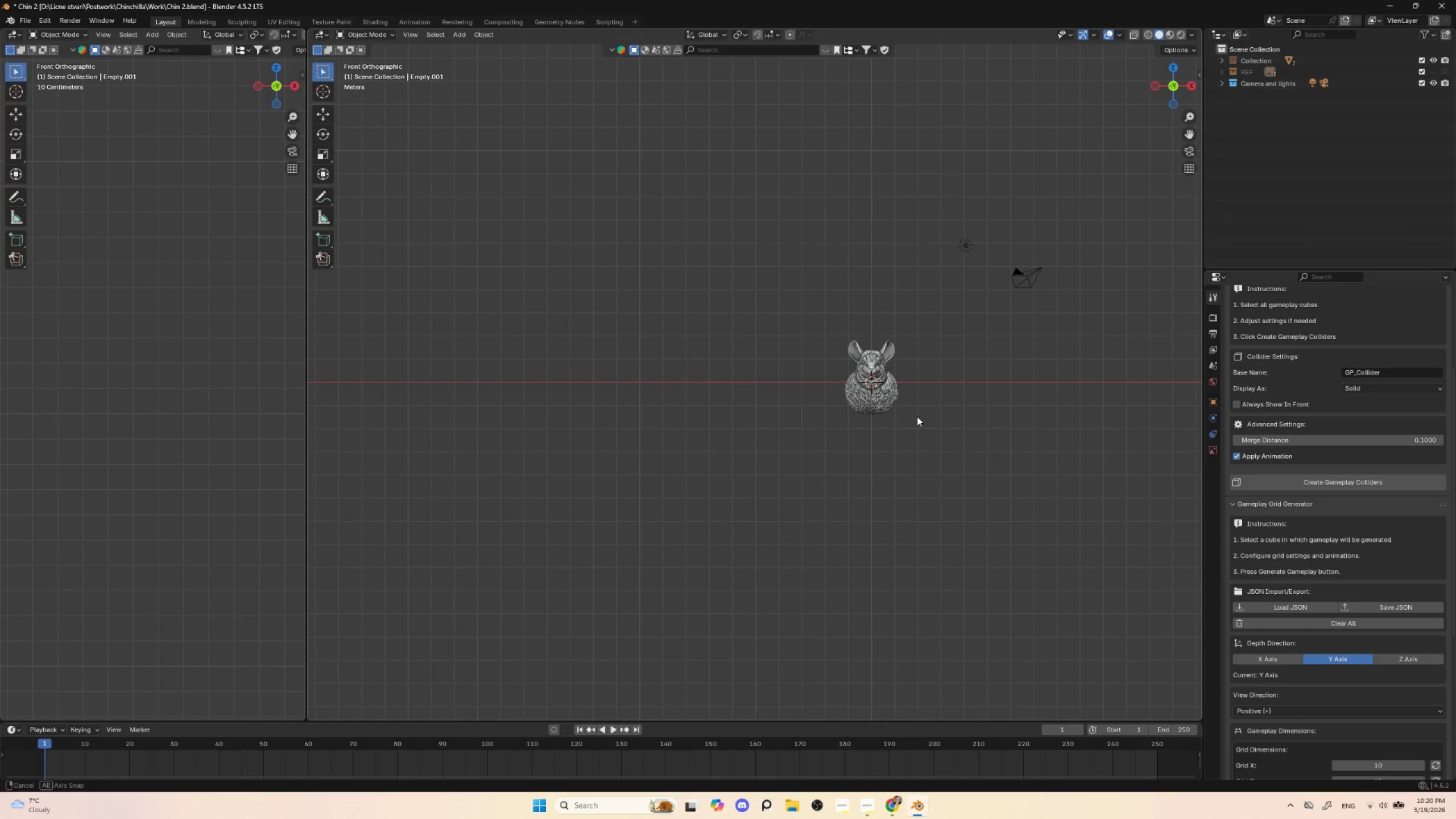 
hold_key(key=ShiftLeft, duration=0.91)
 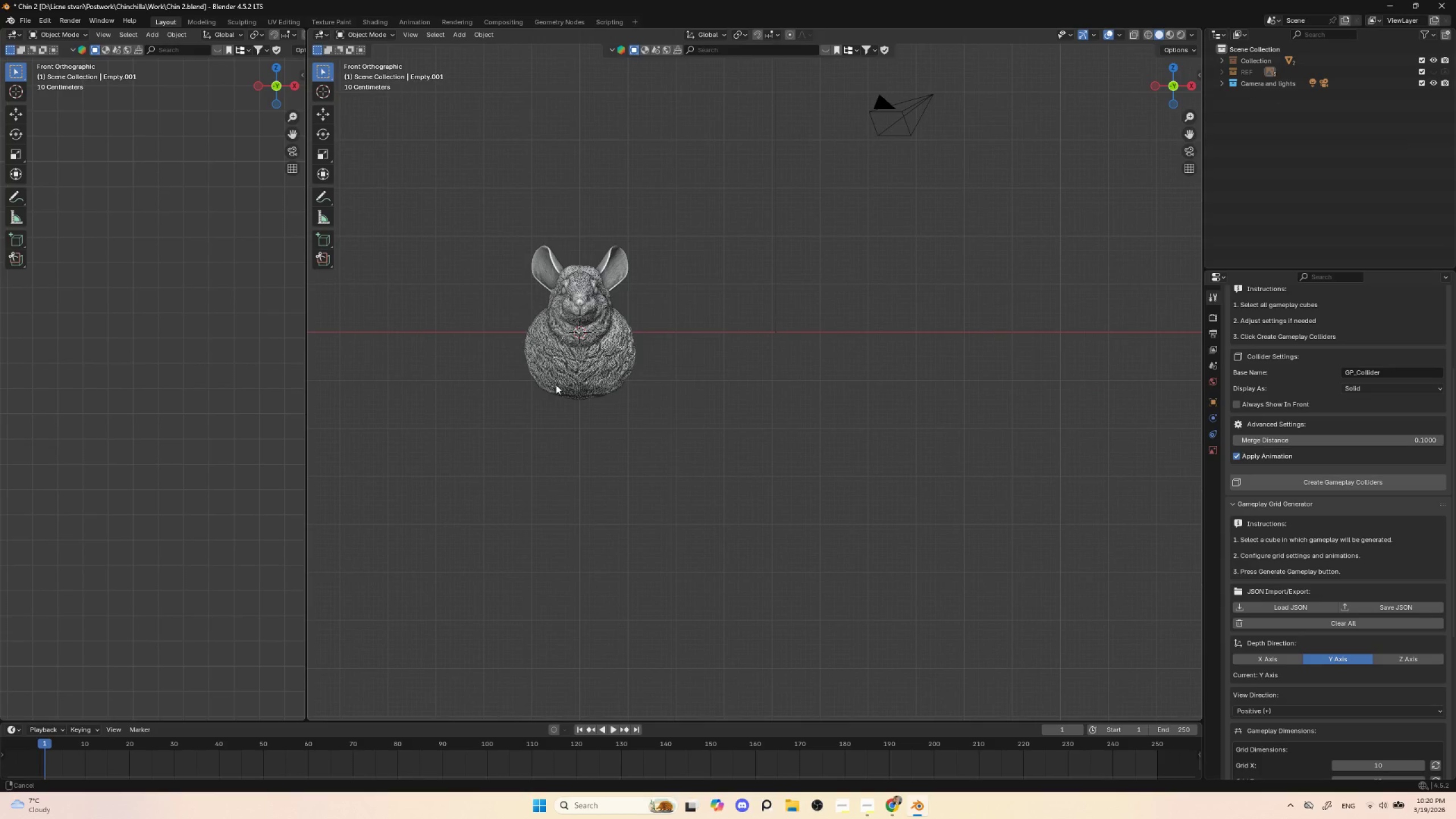 
scroll: coordinate [919, 436], scroll_direction: up, amount: 4.0
 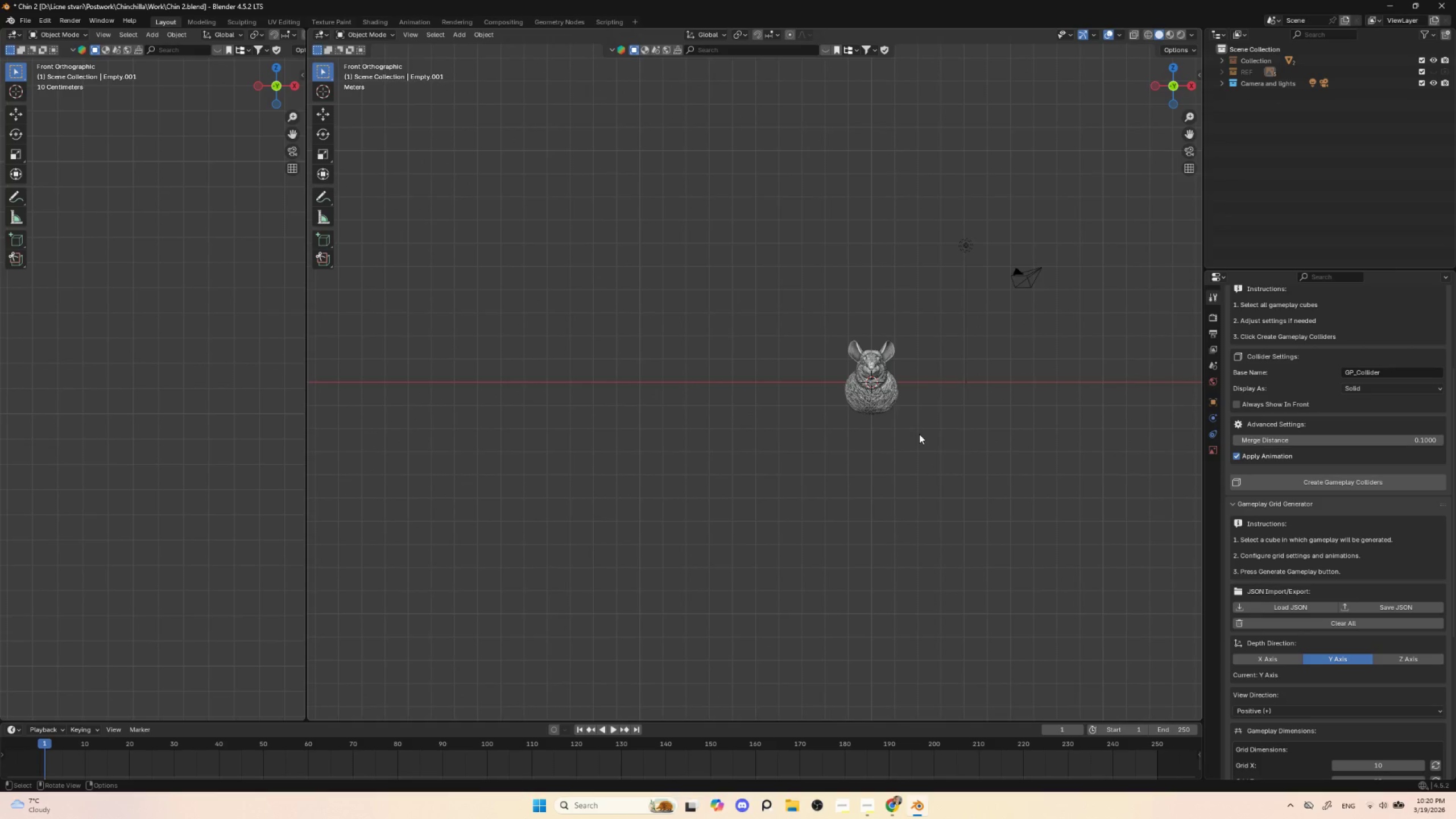 
hold_key(key=ShiftLeft, duration=0.67)
 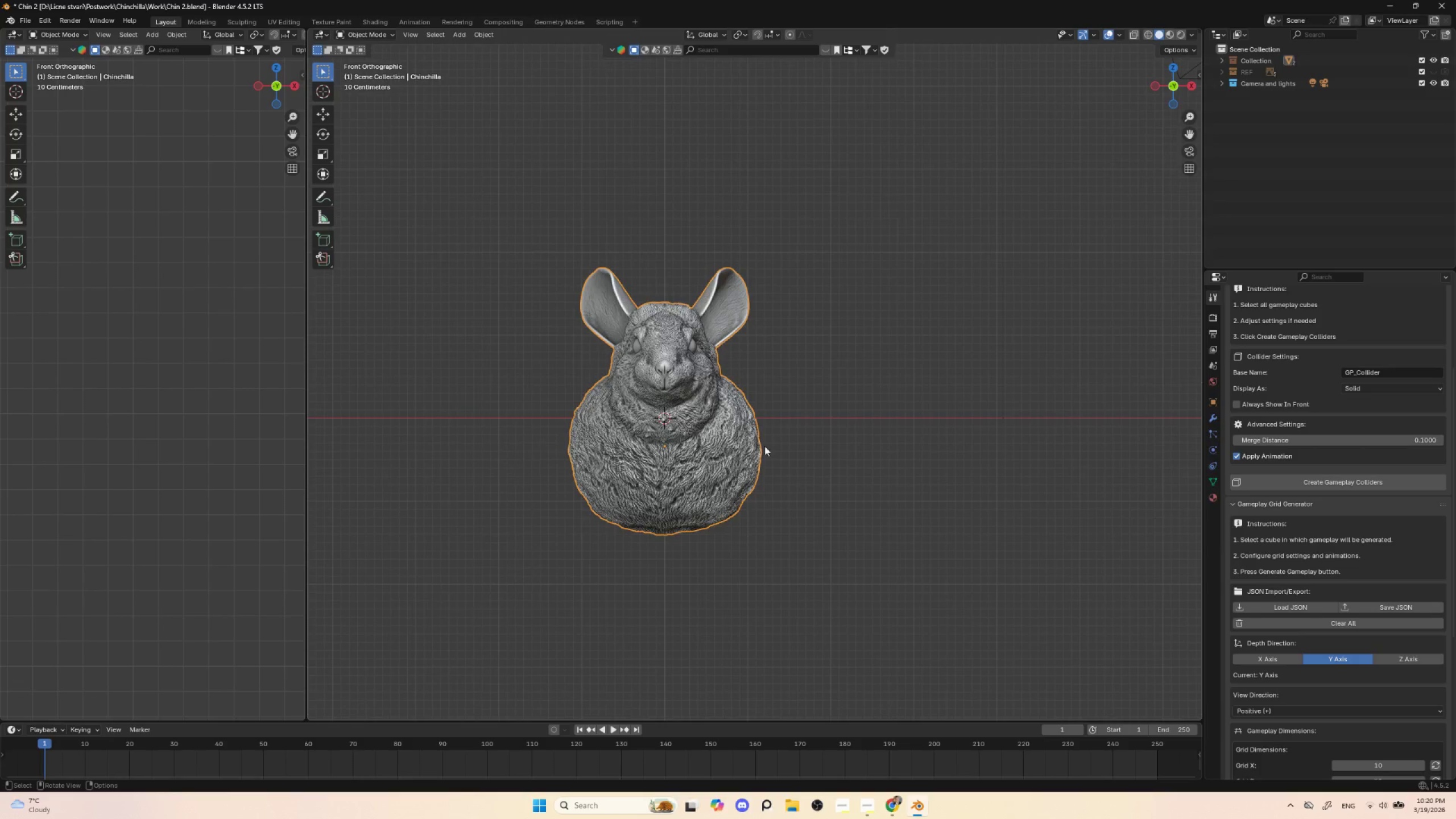 
scroll: coordinate [613, 419], scroll_direction: up, amount: 3.0
 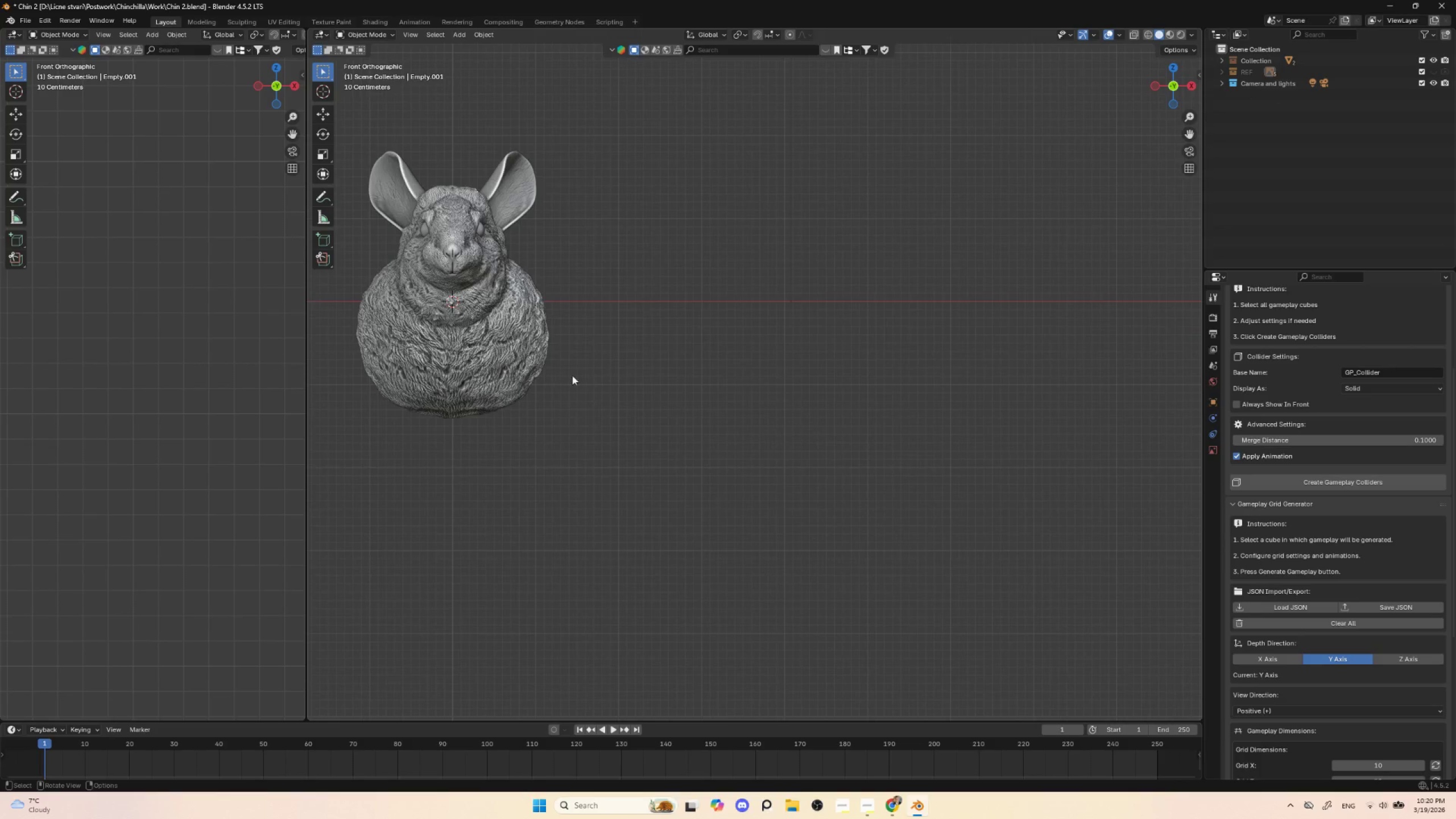 
hold_key(key=ShiftLeft, duration=4.76)
left_click([706, 454])
 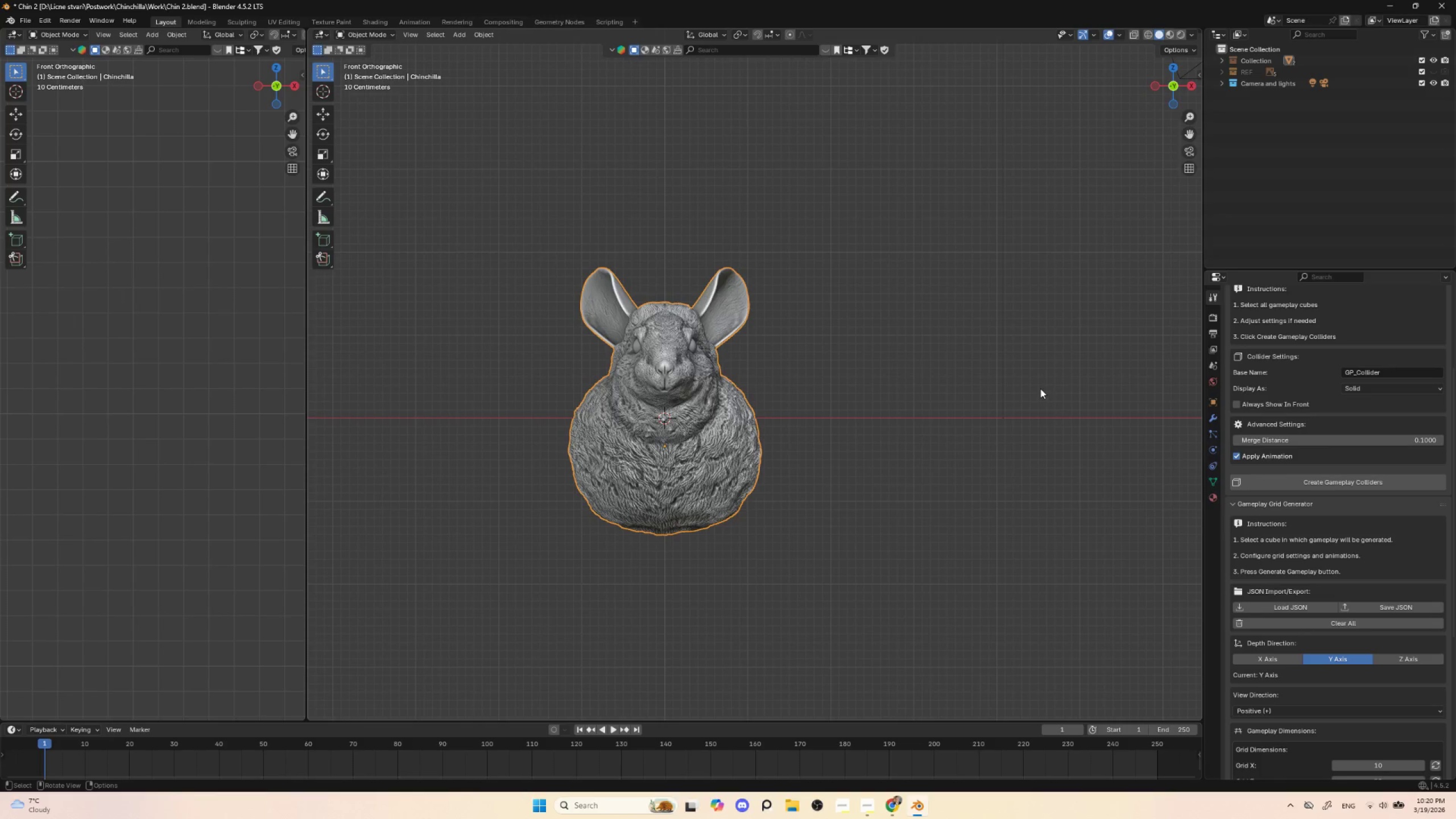 
key(N)
 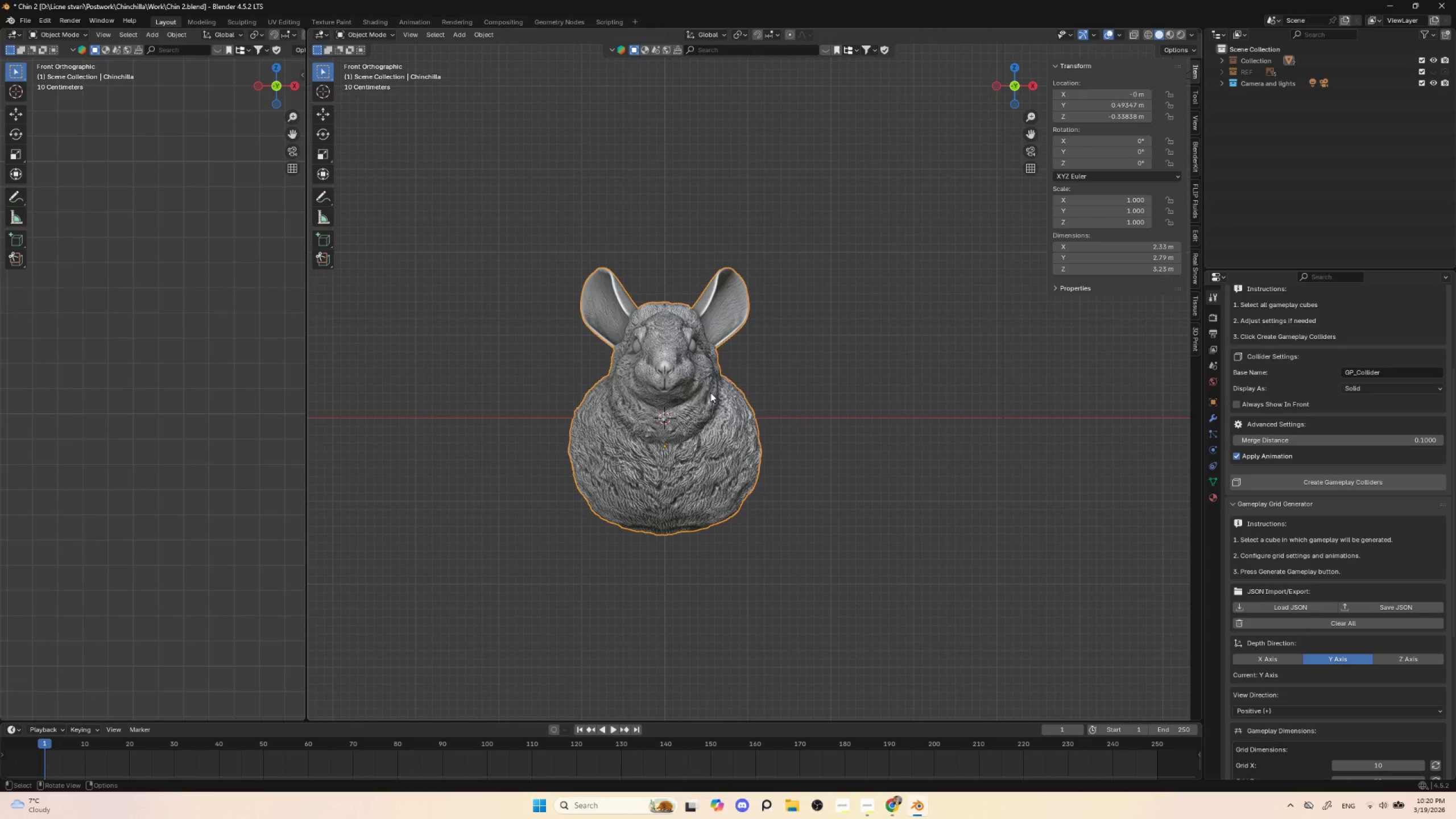 
hold_key(key=ShiftLeft, duration=1.22)
left_click([636, 348])
 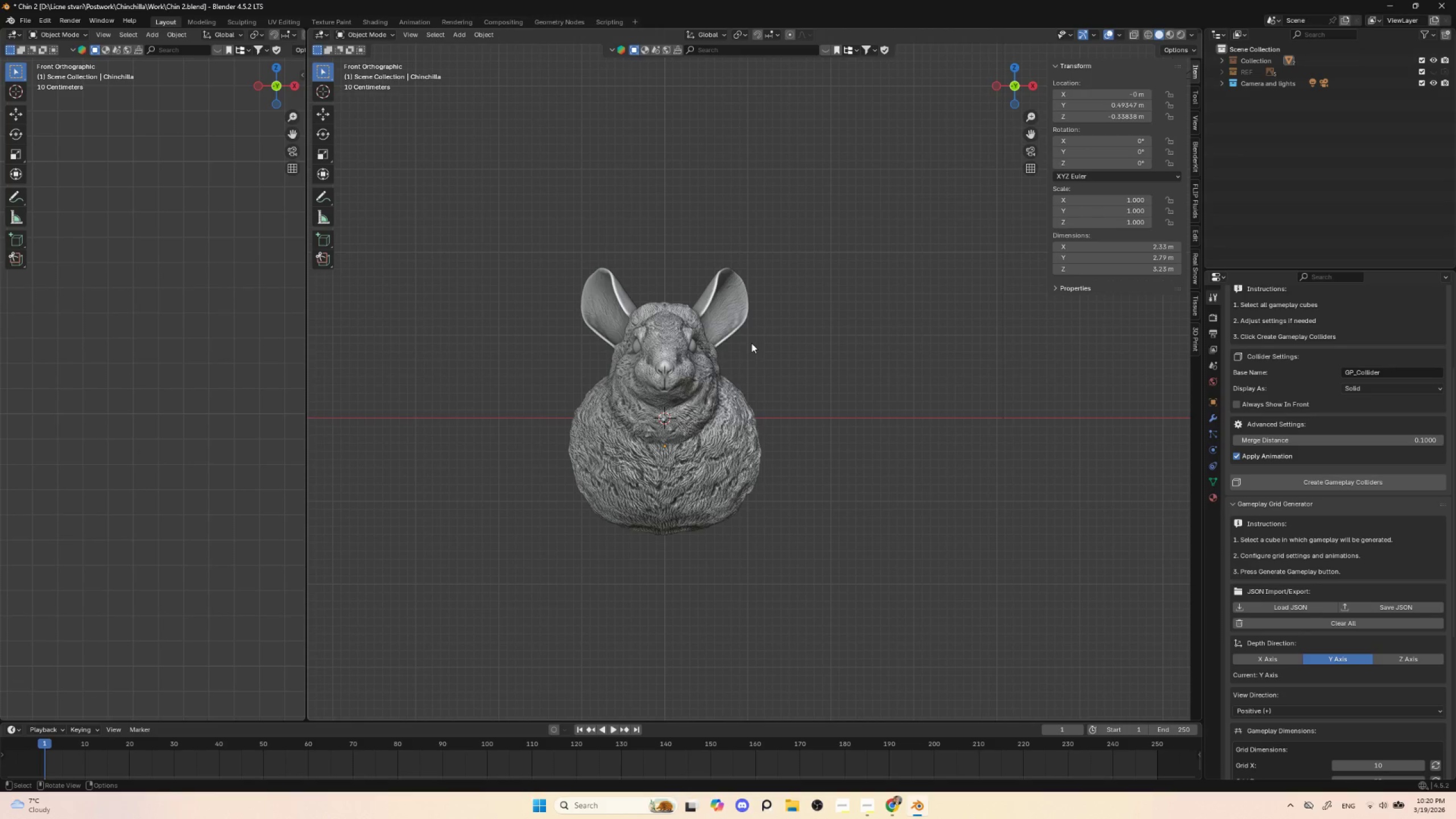 
left_click([661, 345])
 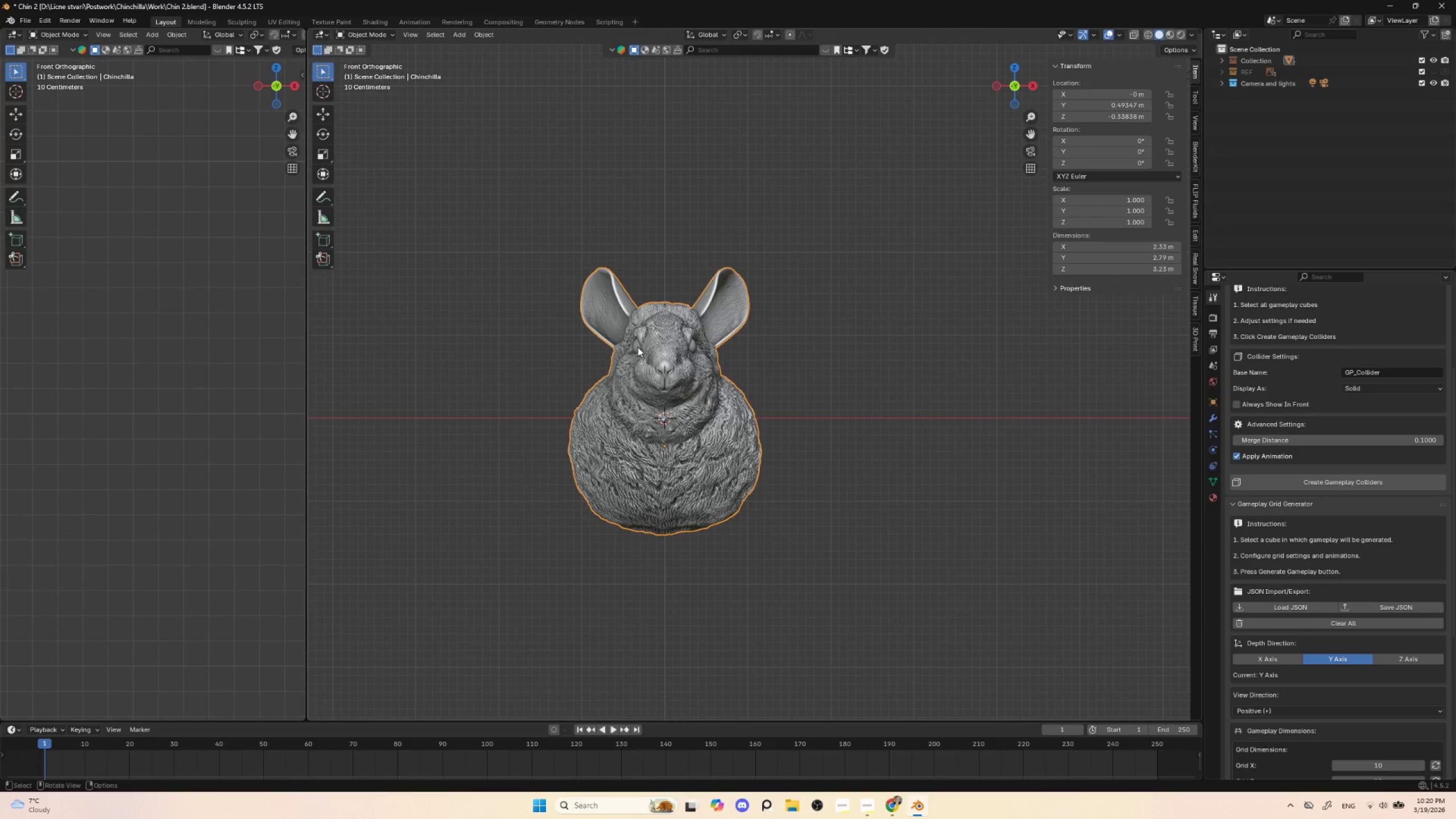 
hold_key(key=ShiftLeft, duration=0.92)
left_click([636, 343])
 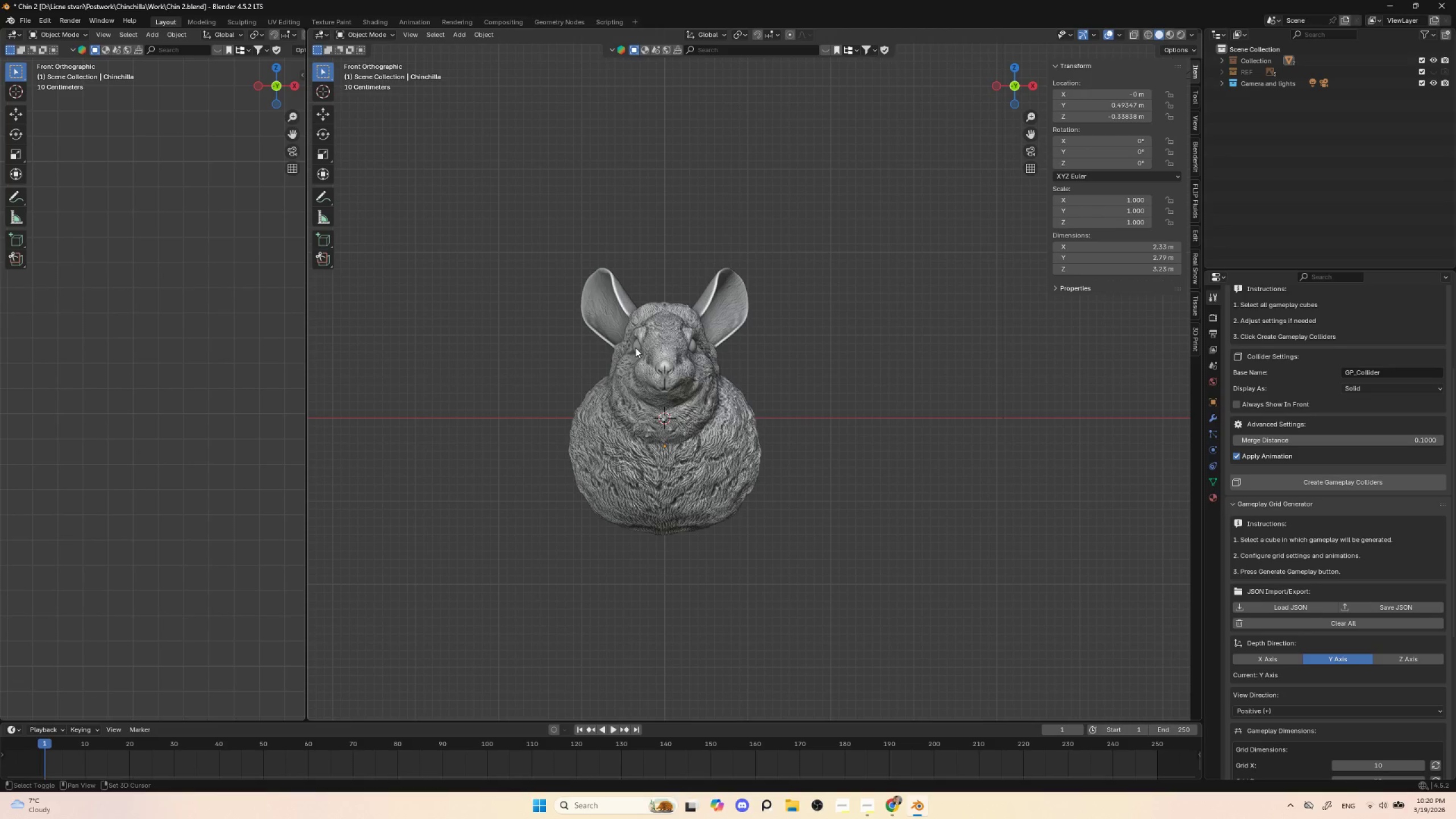 
left_click([635, 345])
 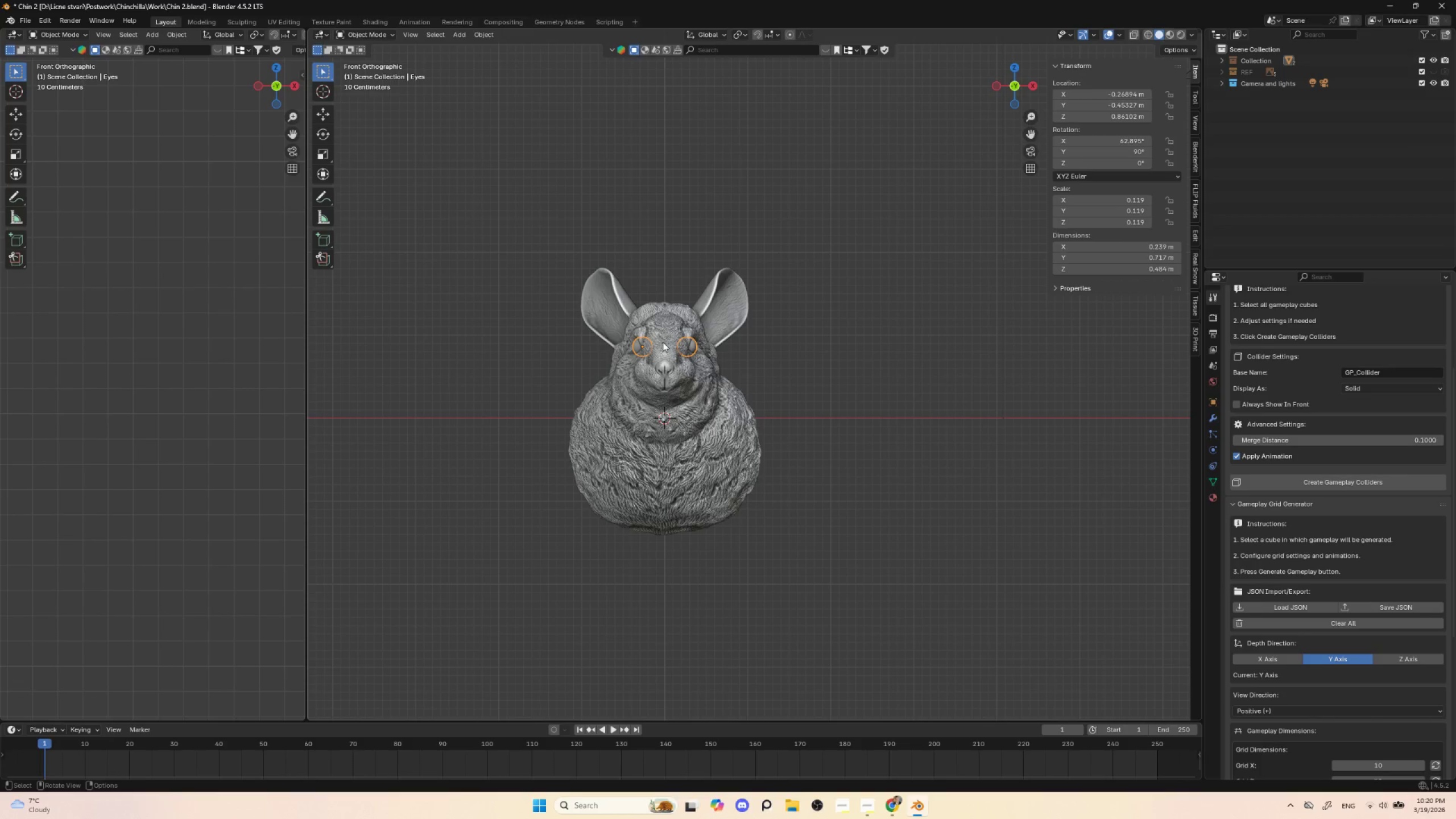 
hold_key(key=ShiftLeft, duration=0.78)
left_click([661, 321])
 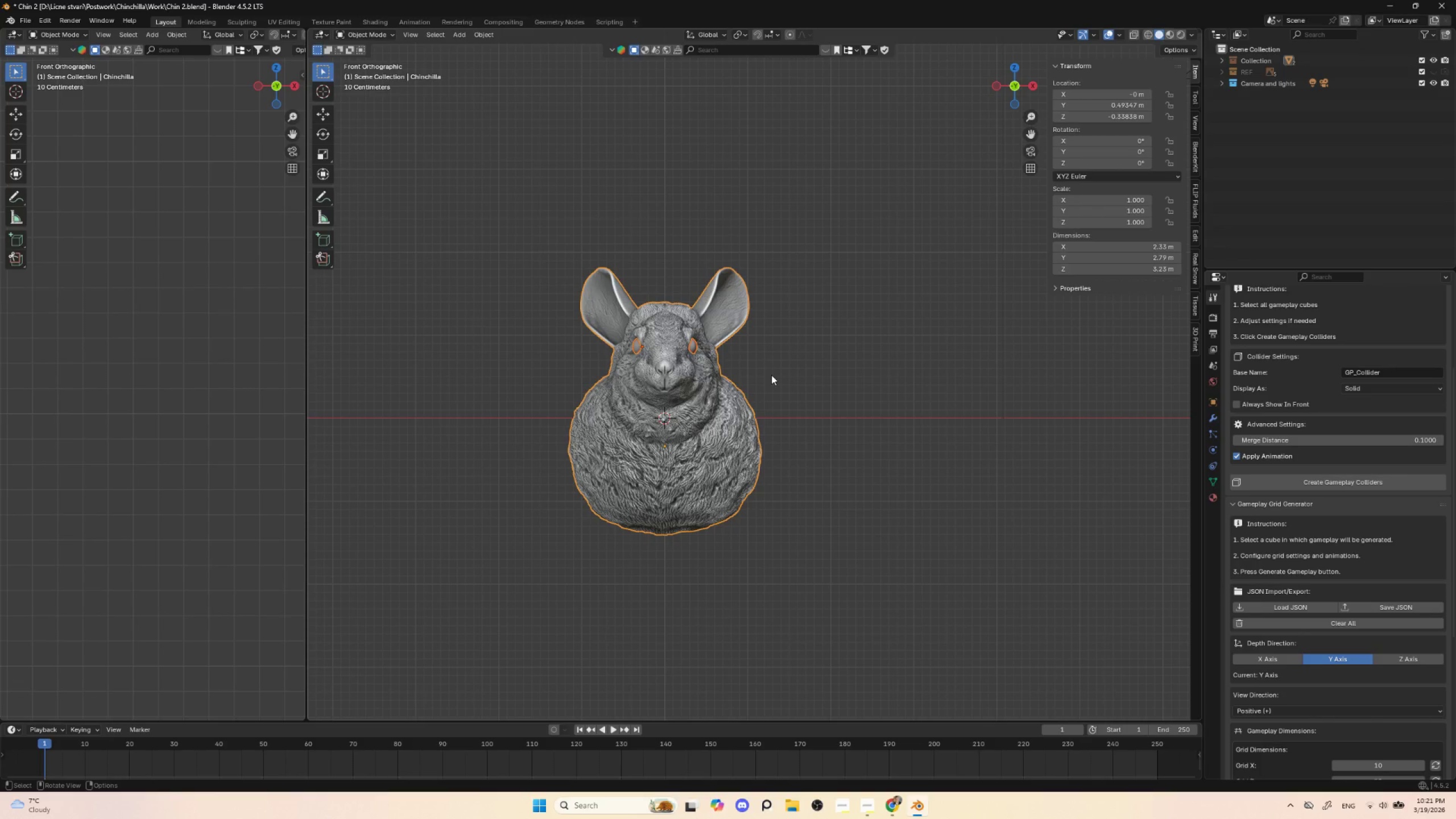 
type(gz)
 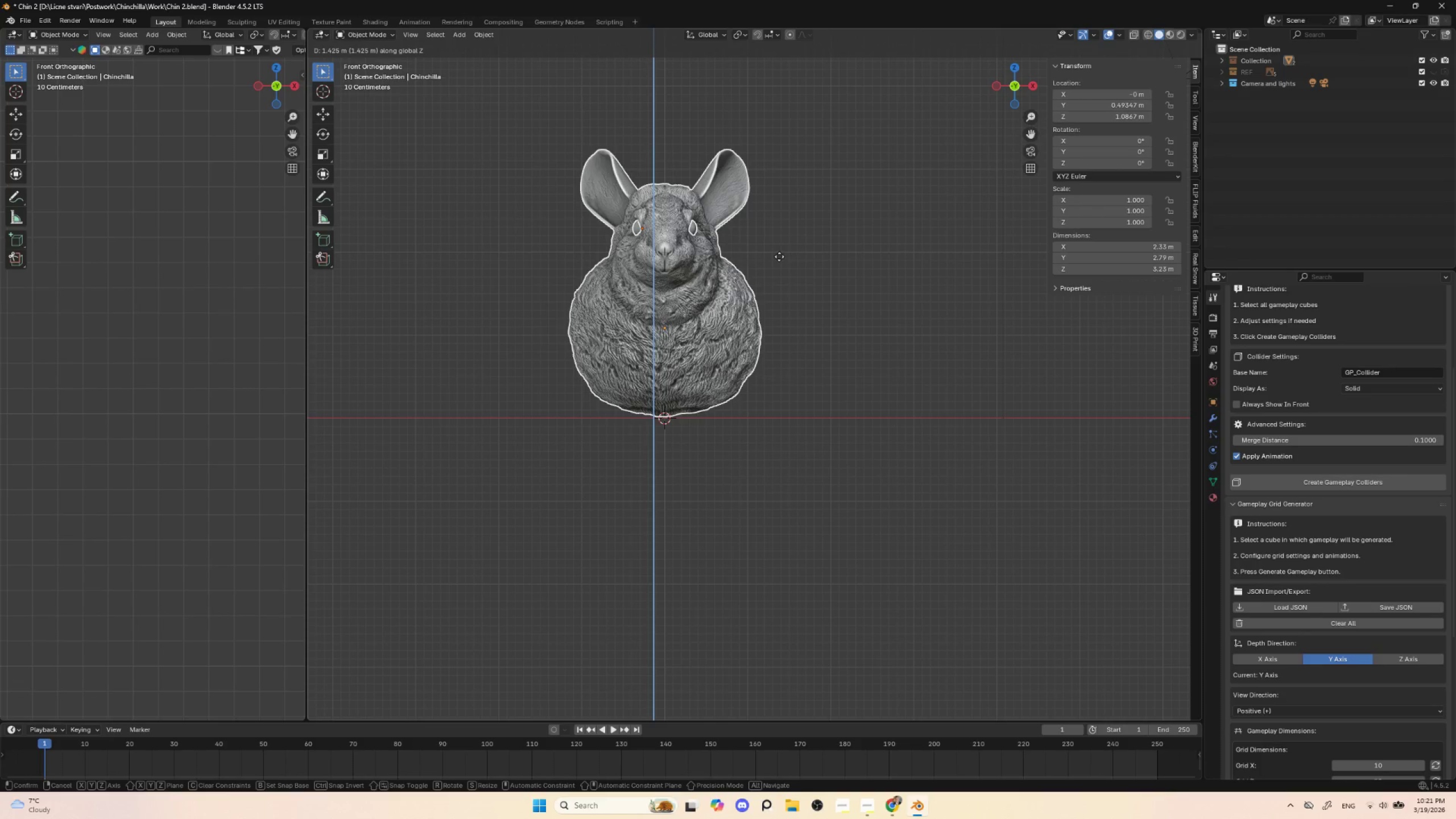 
left_click([779, 257])
 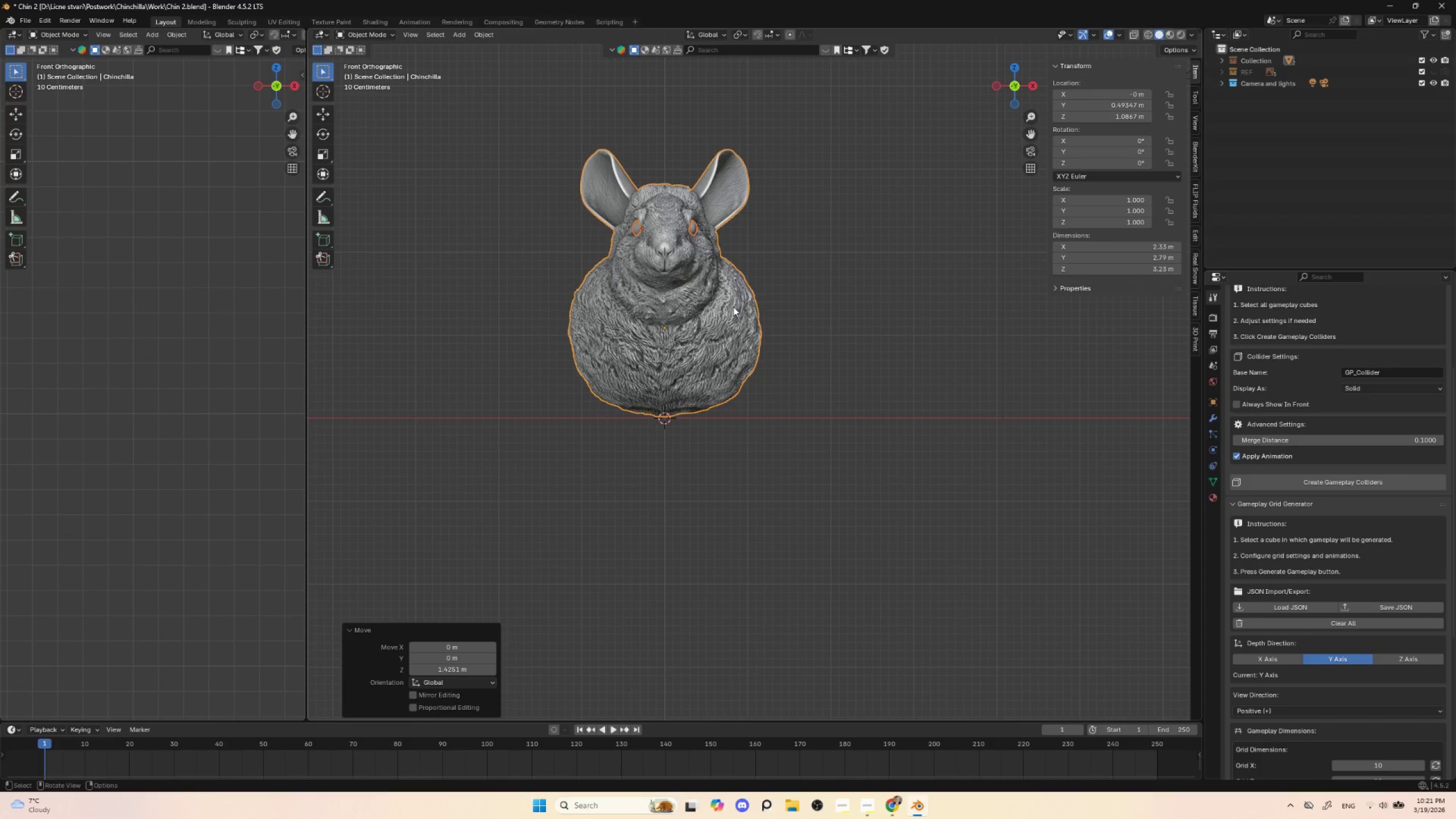 
wait(7.31)
 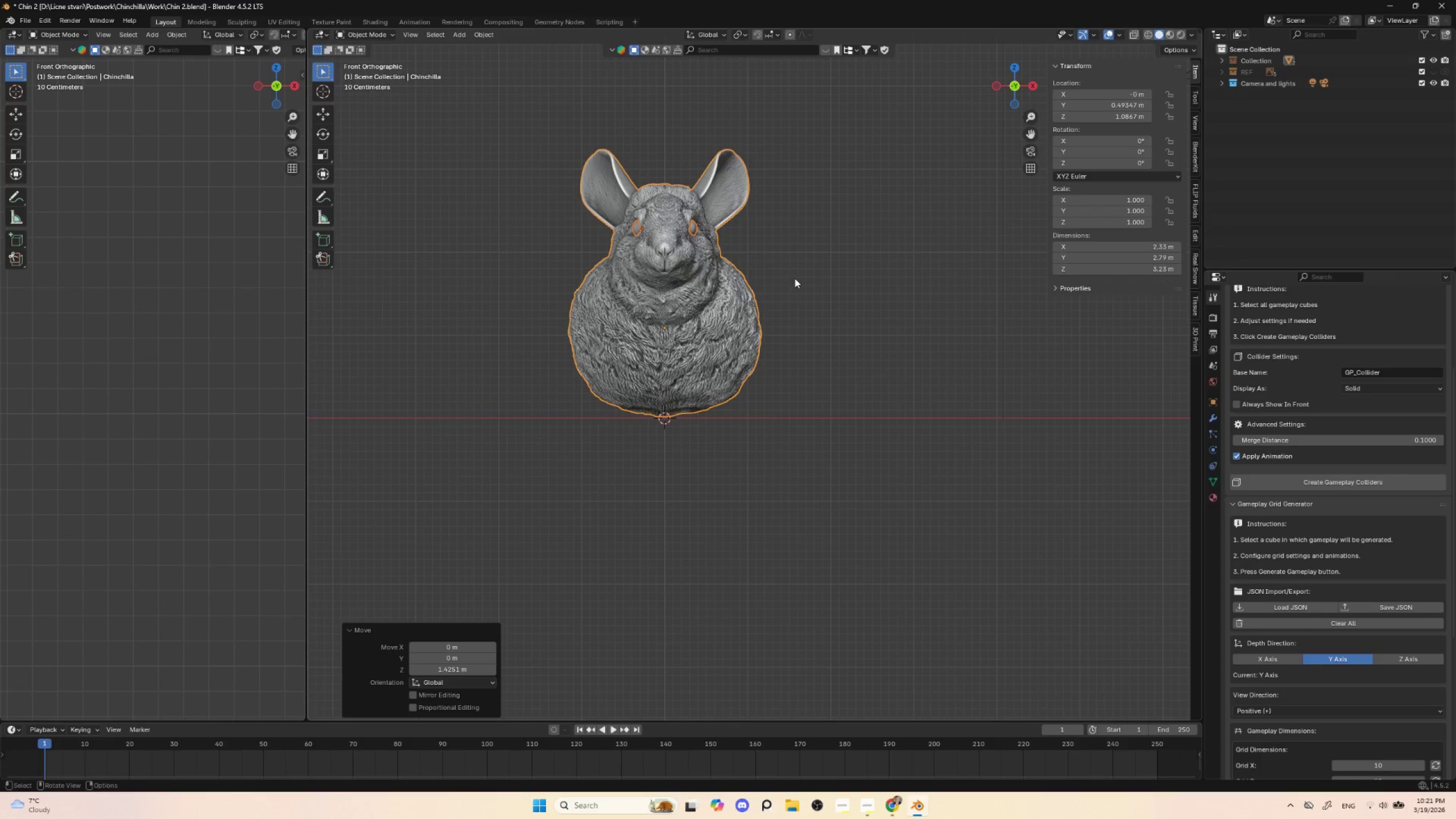 
key(Control+A)
 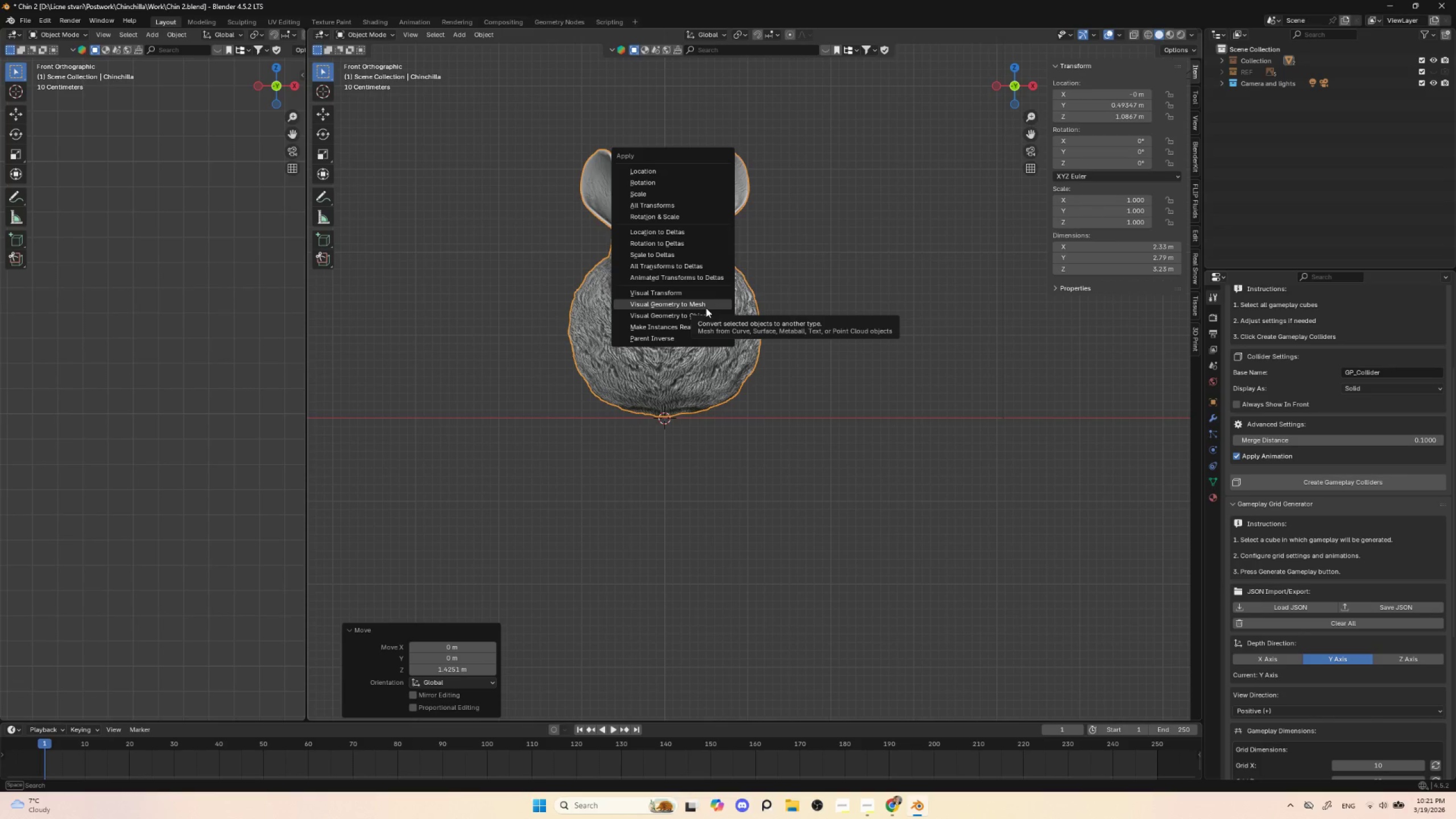 
left_click([706, 308])
 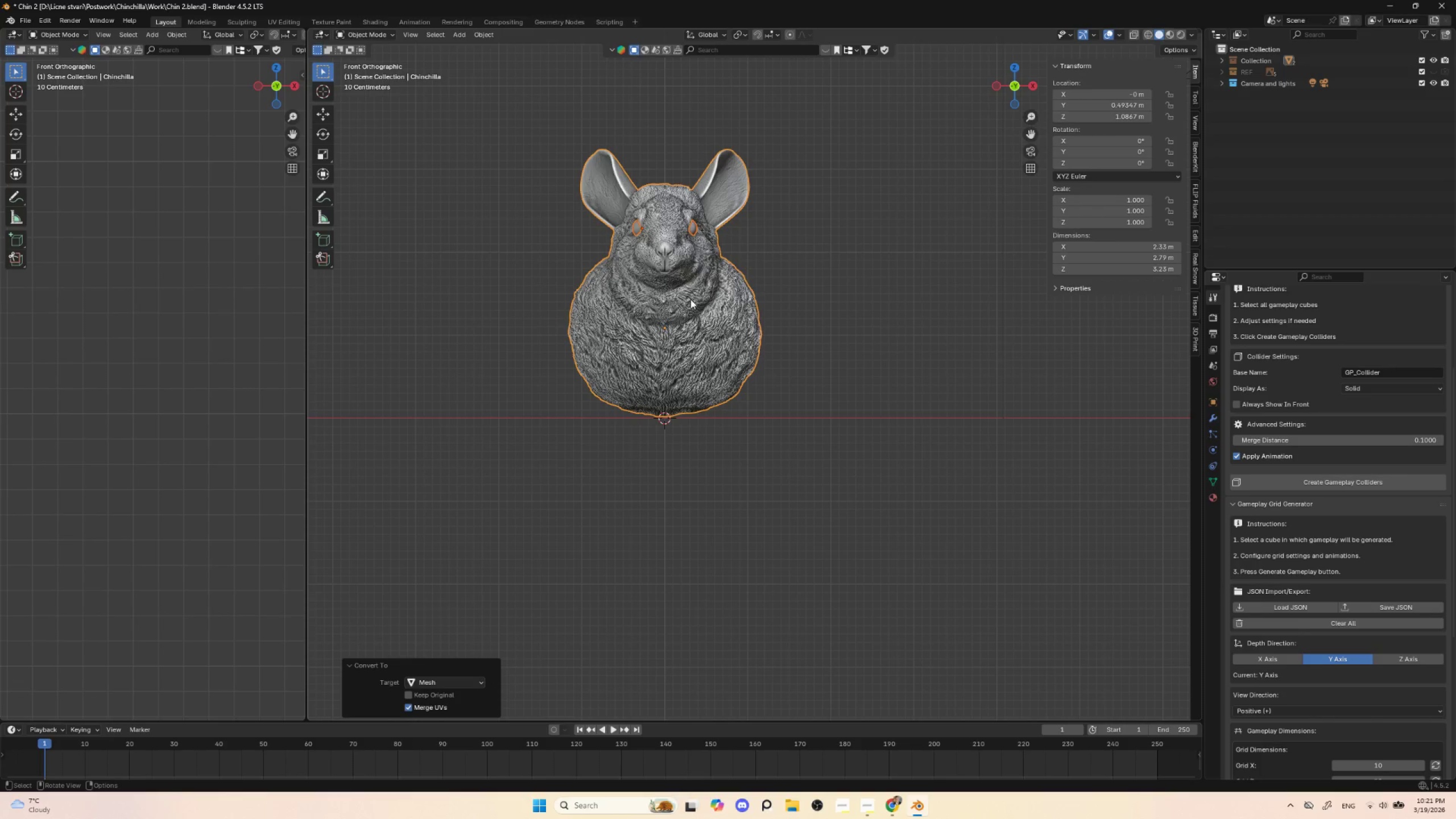 
key(Control+J)
 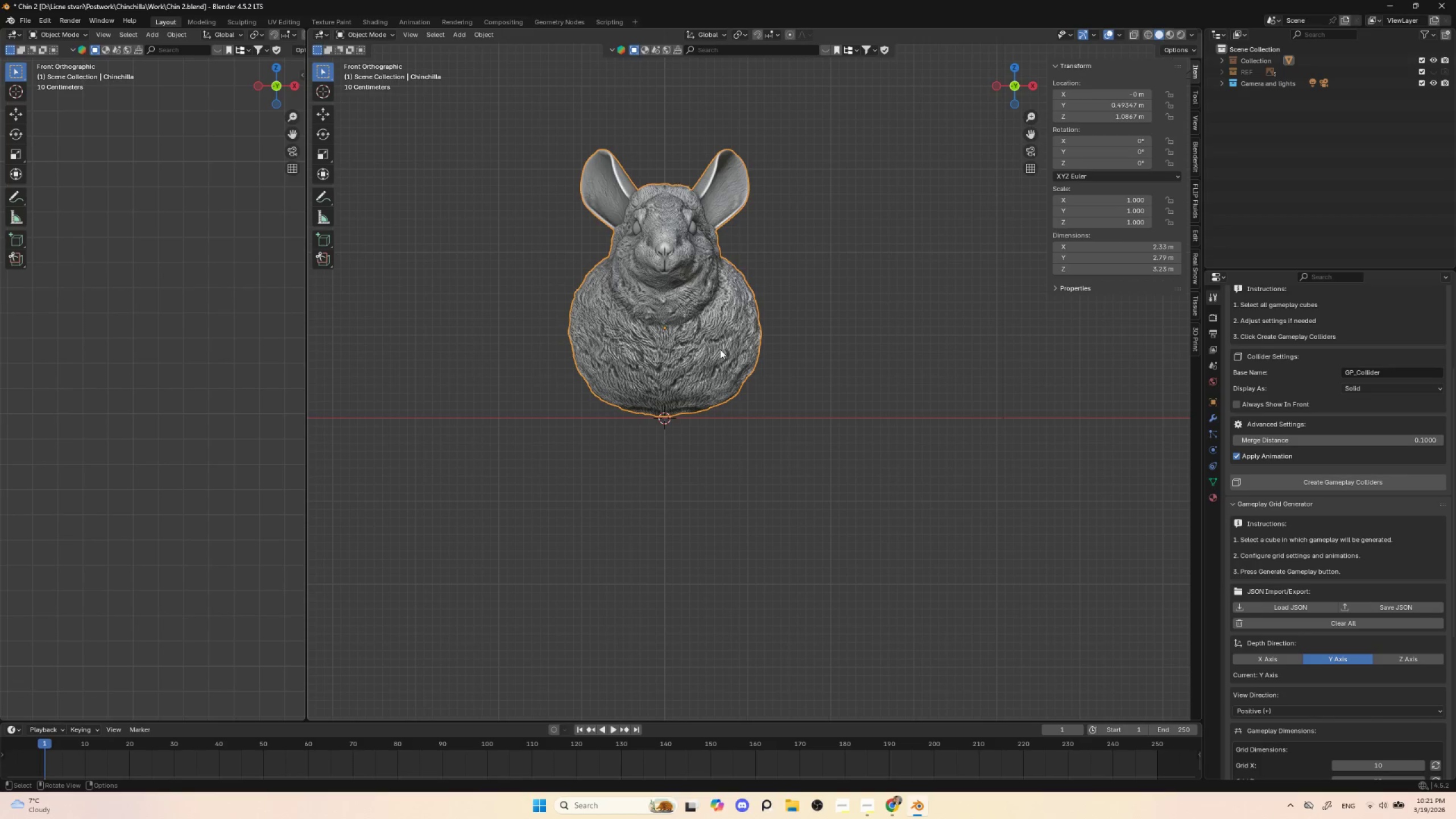 
wait(6.7)
 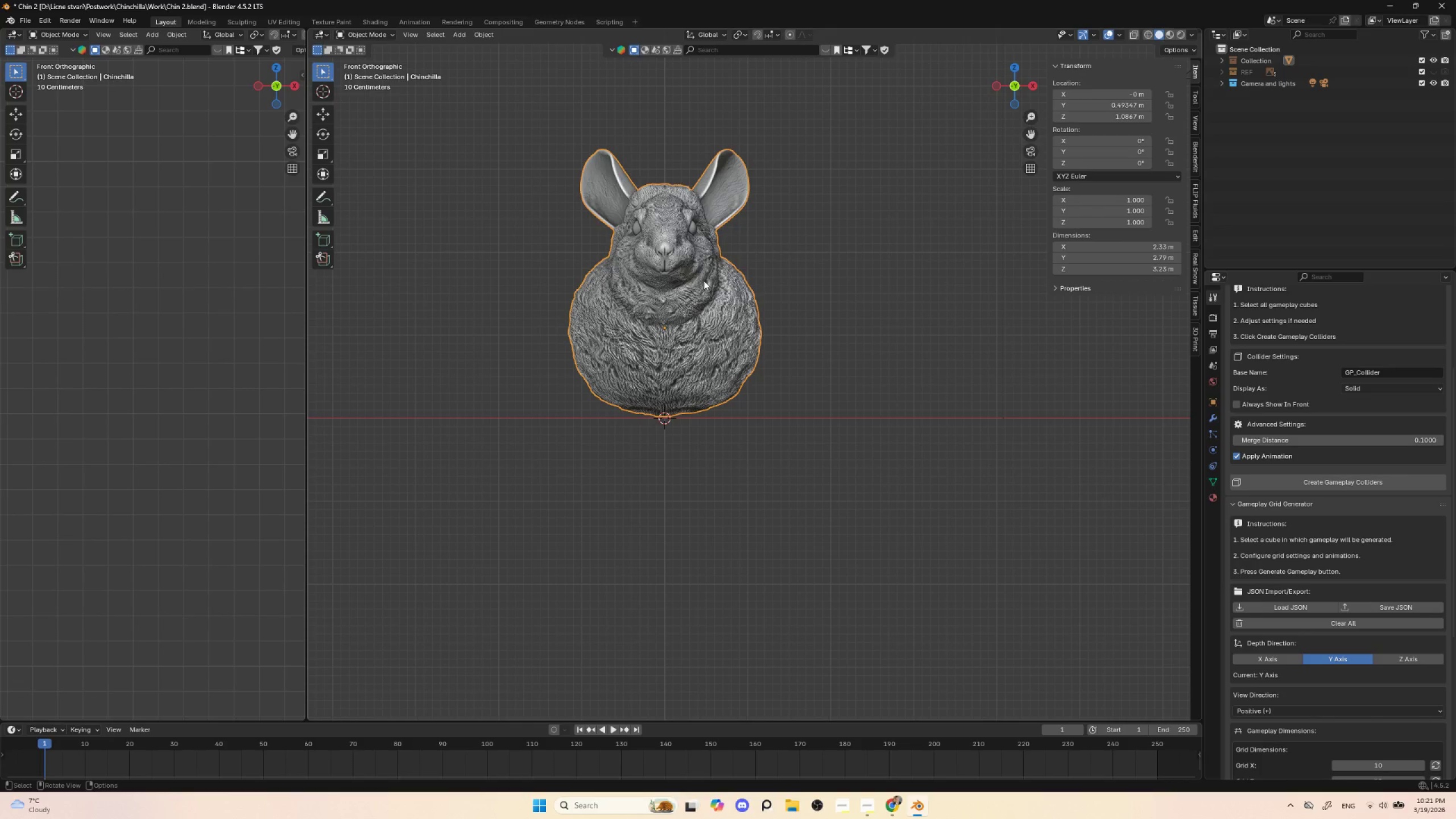 
left_click([471, 34])
 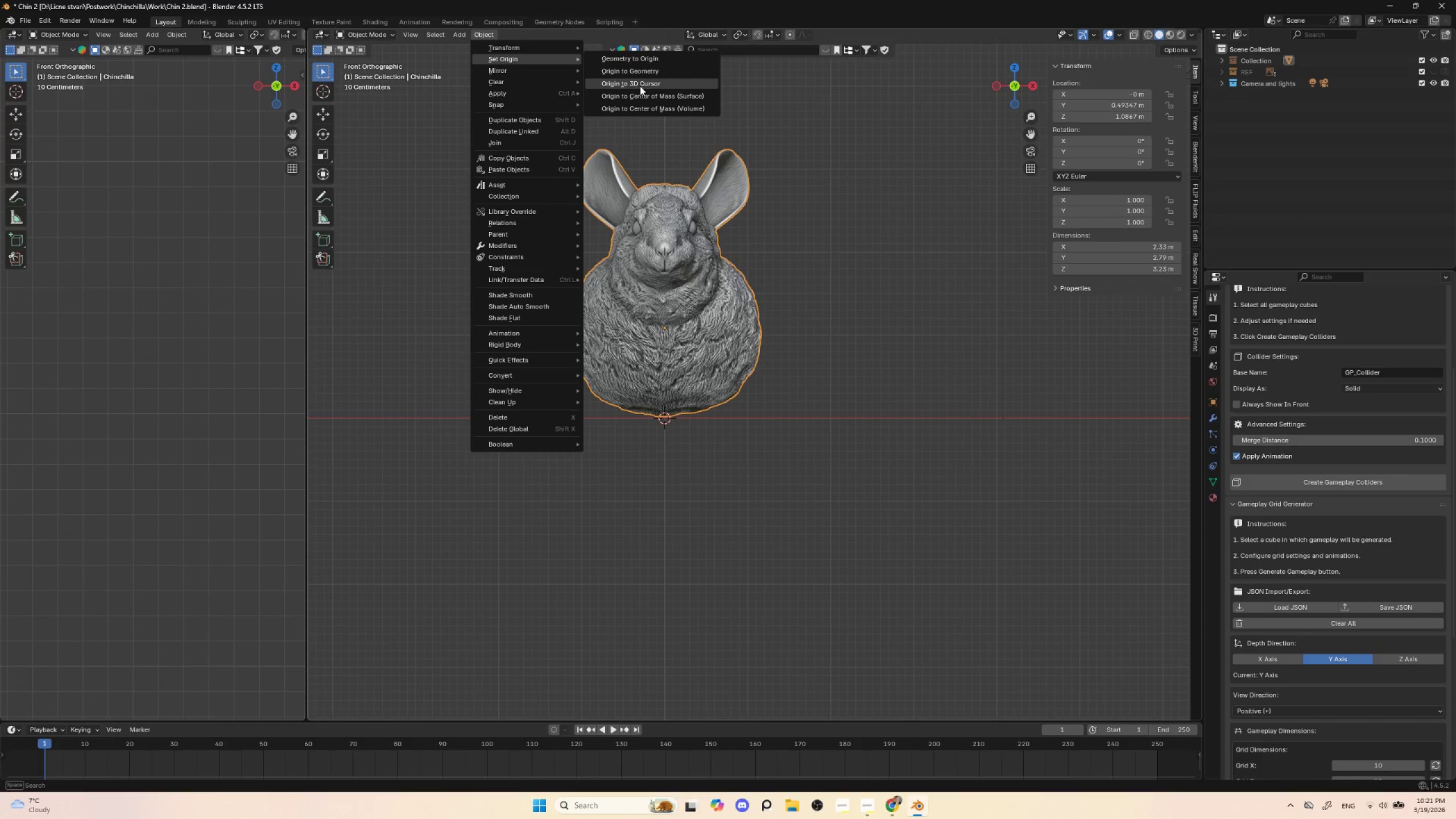 
left_click([640, 86])
 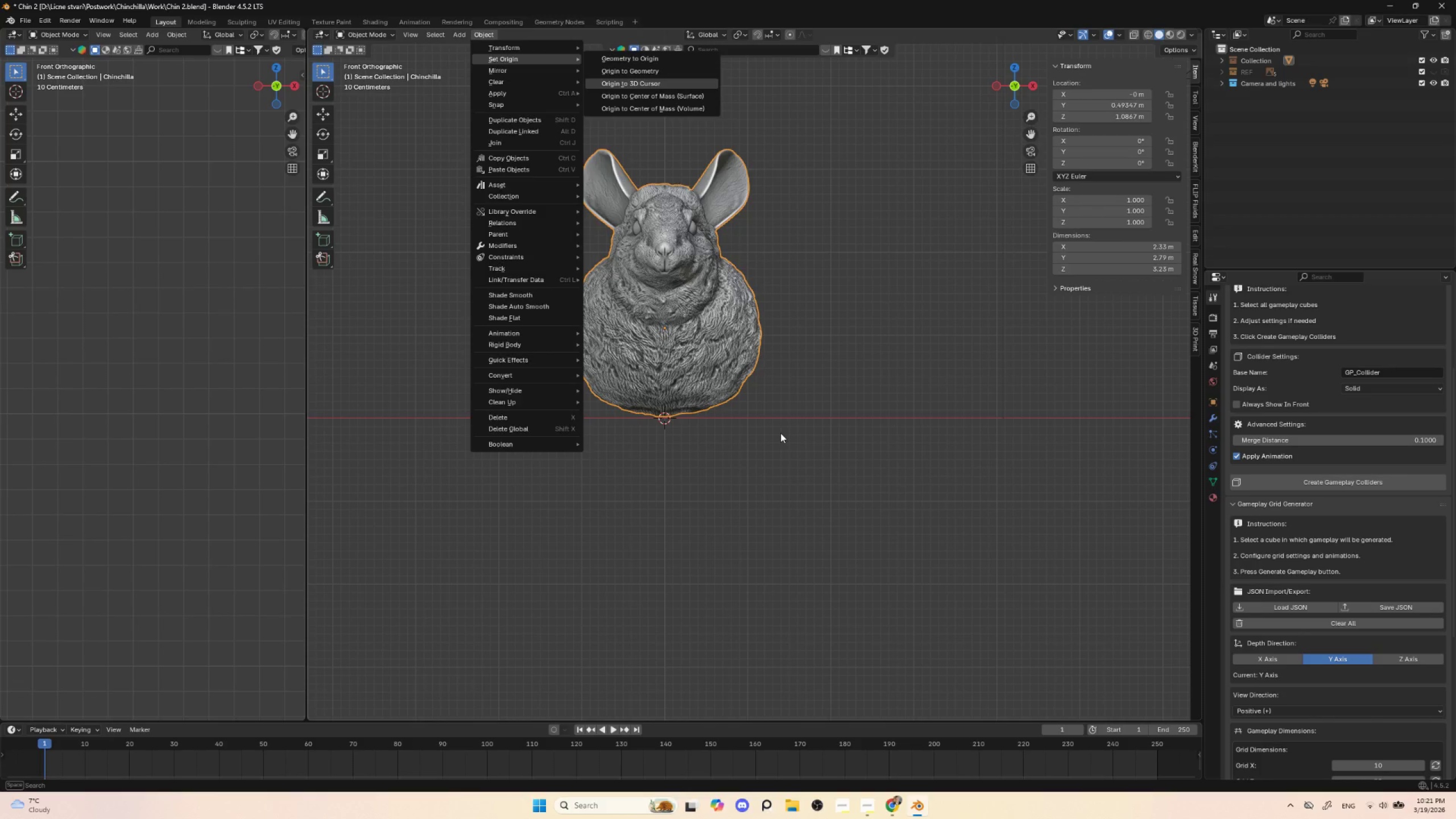 
scroll: coordinate [781, 450], scroll_direction: down, amount: 9.0
 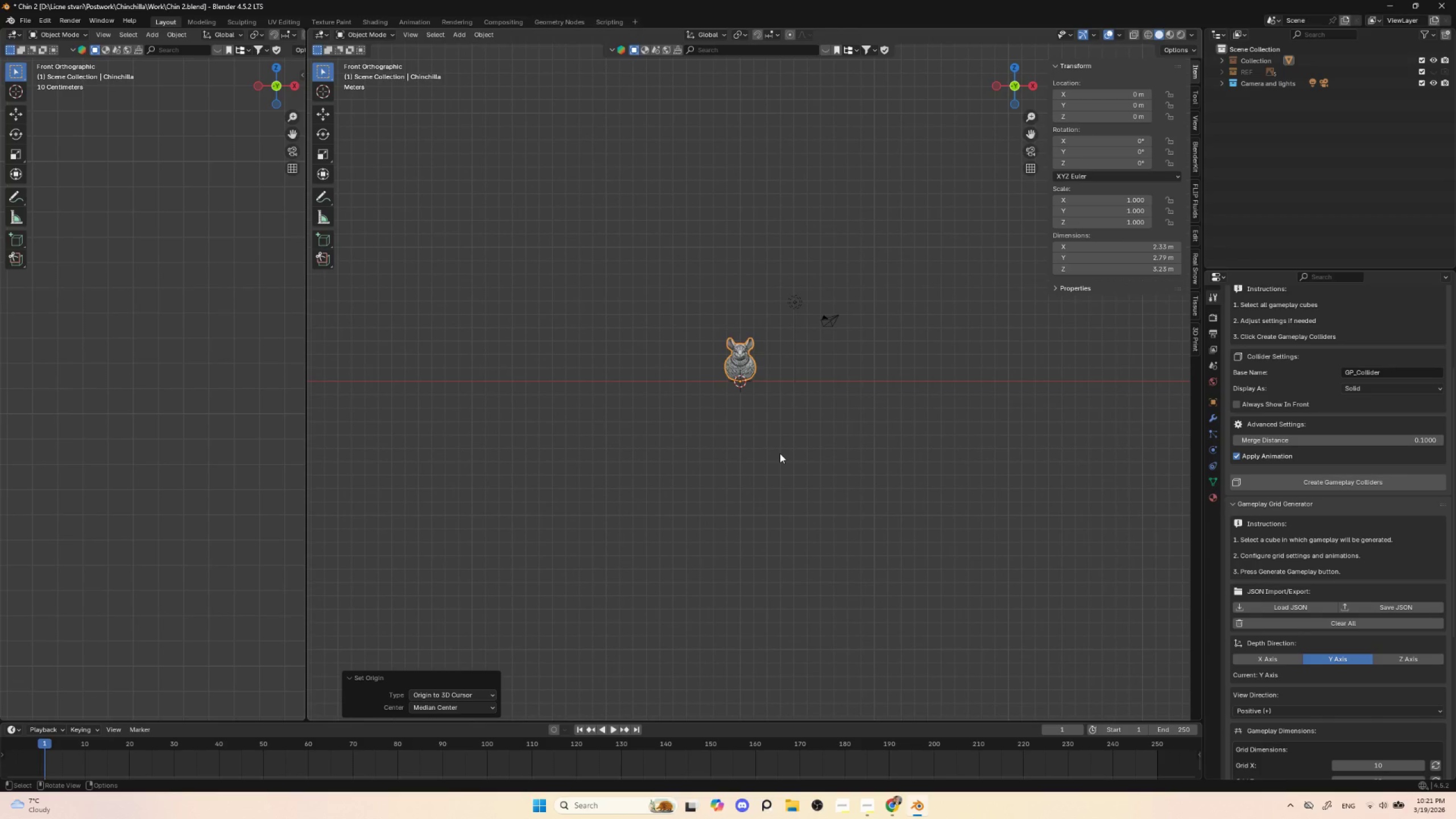 
key(S)
 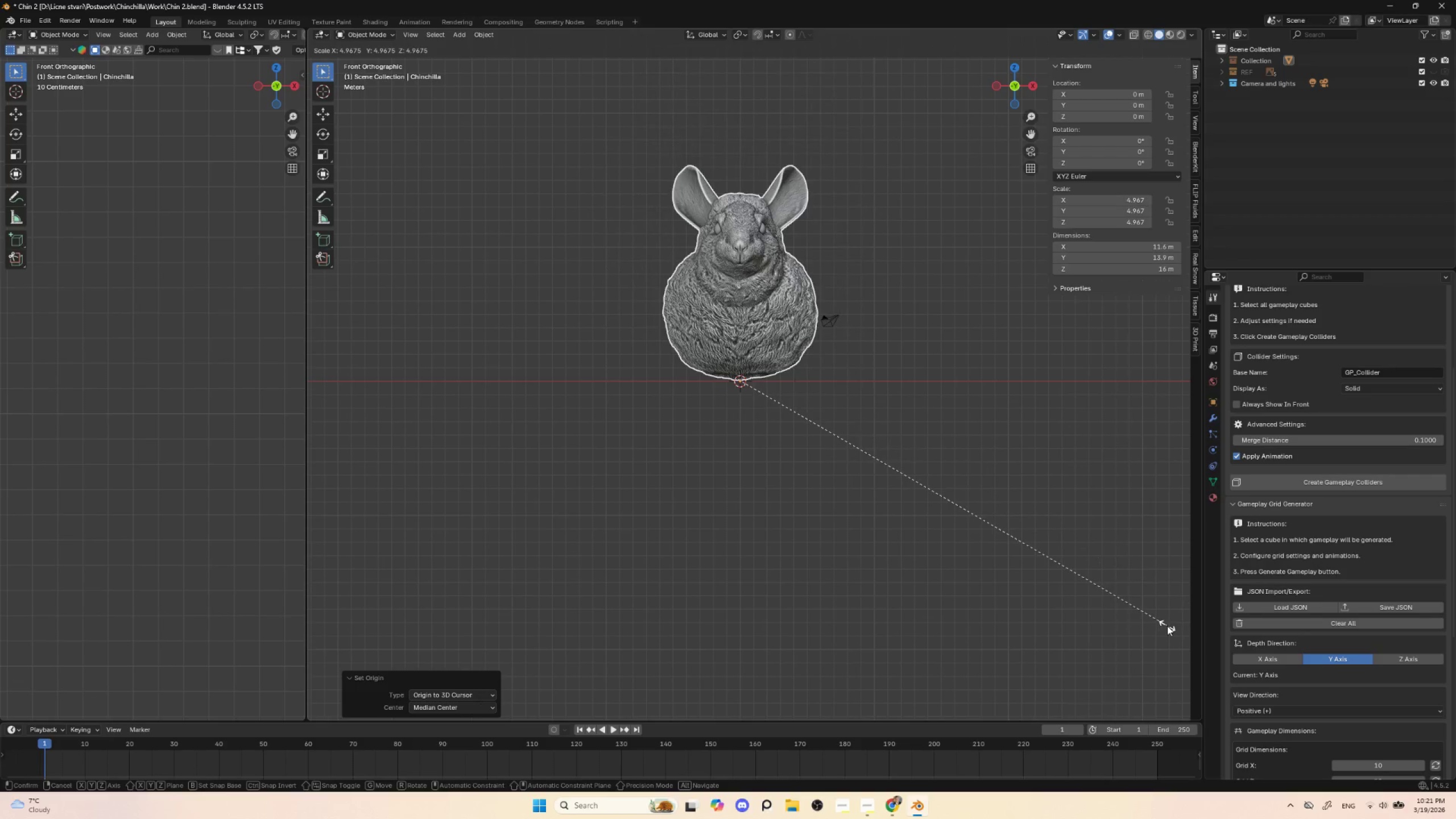 
wait(14.06)
 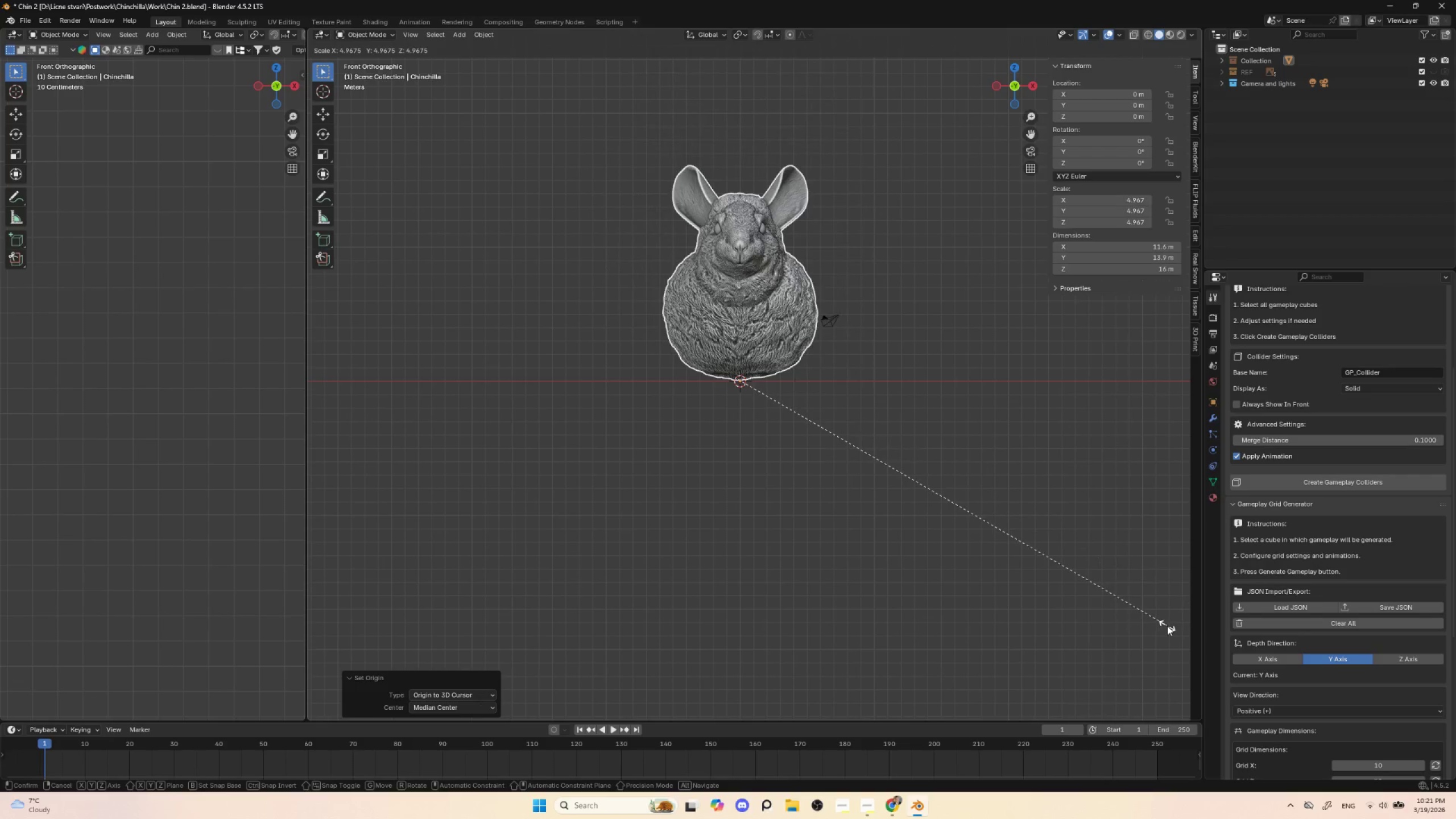 
left_click([311, 642])
 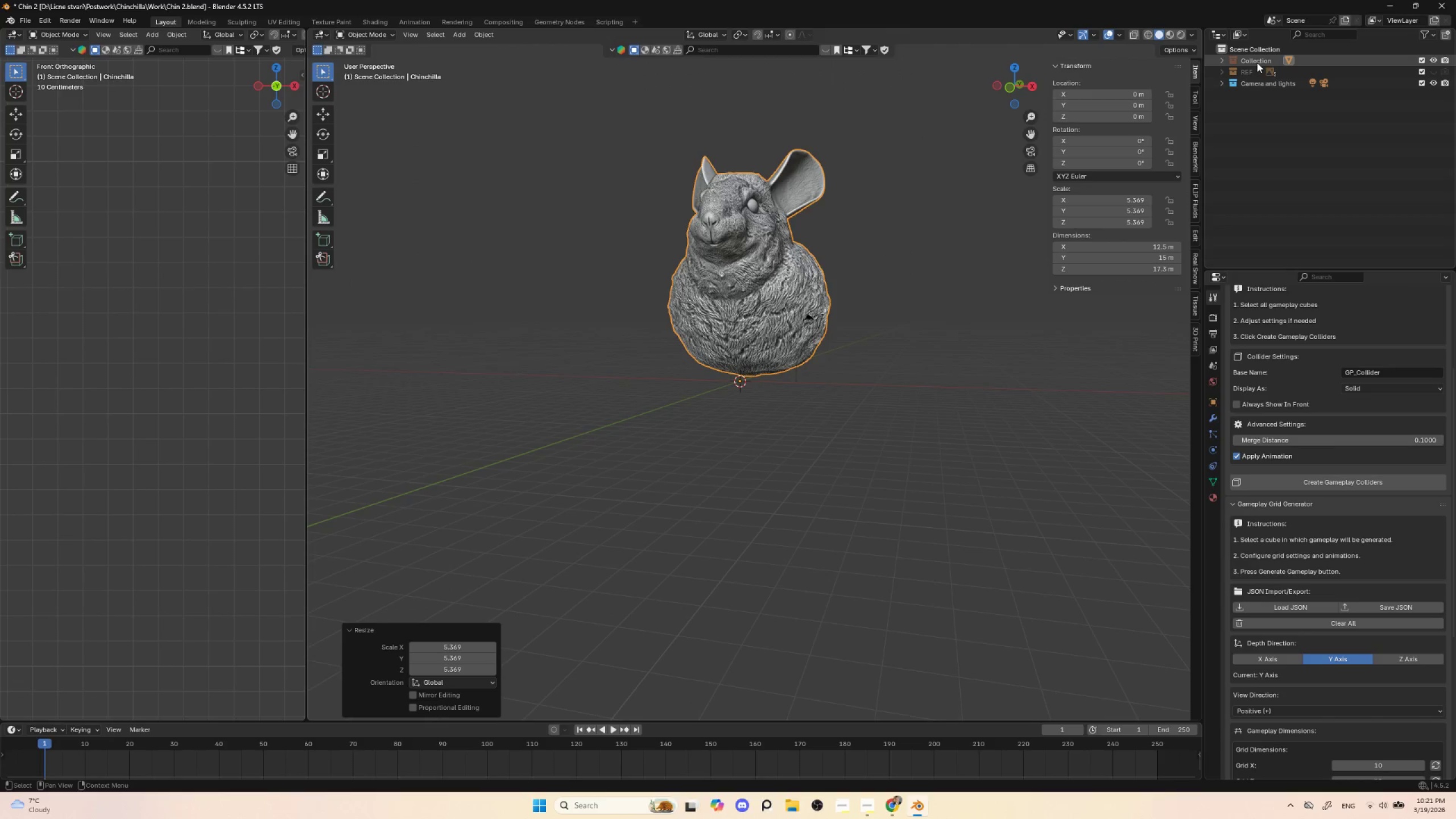 
left_click([1261, 84])
 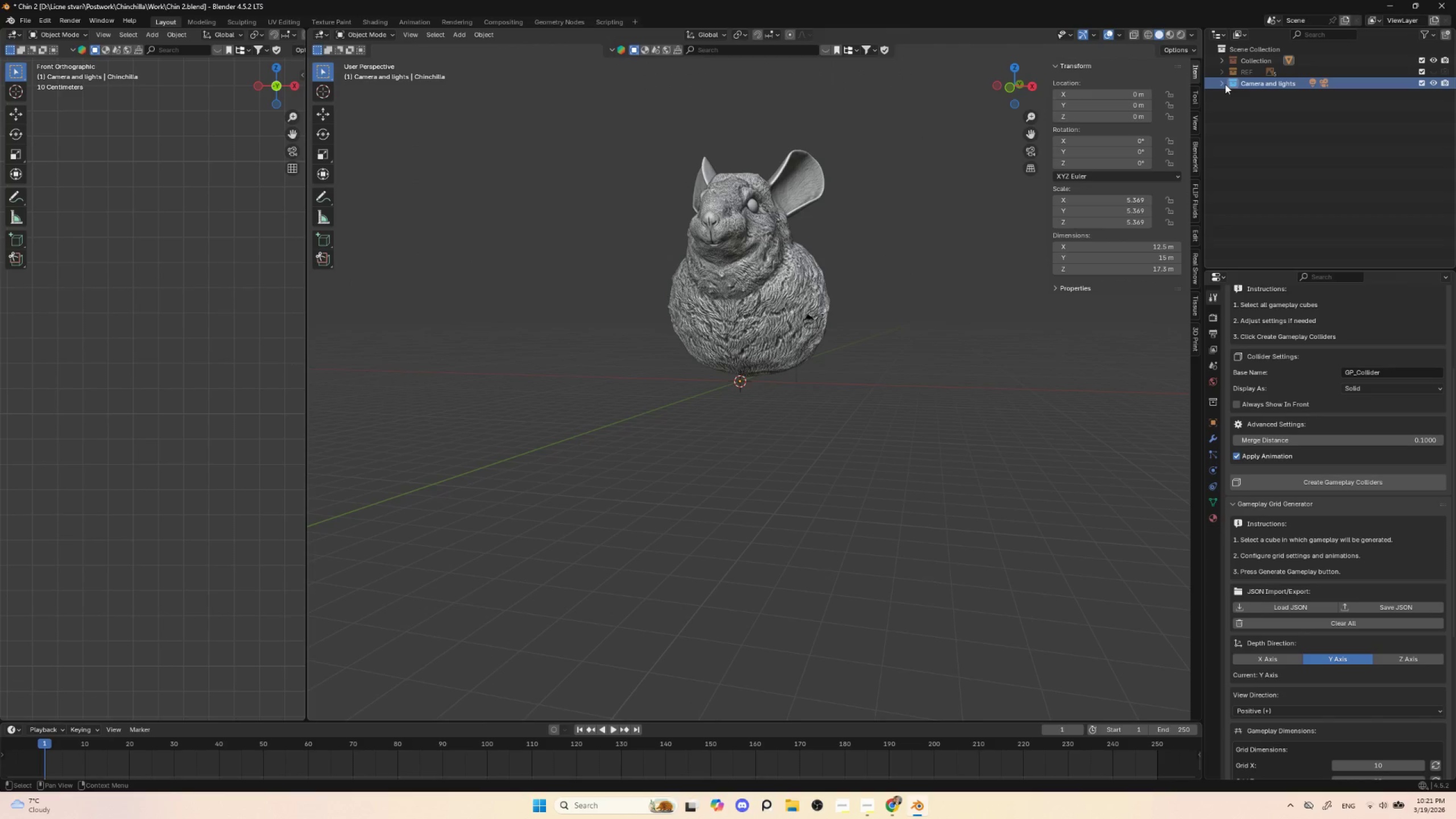 
left_click([1225, 84])
 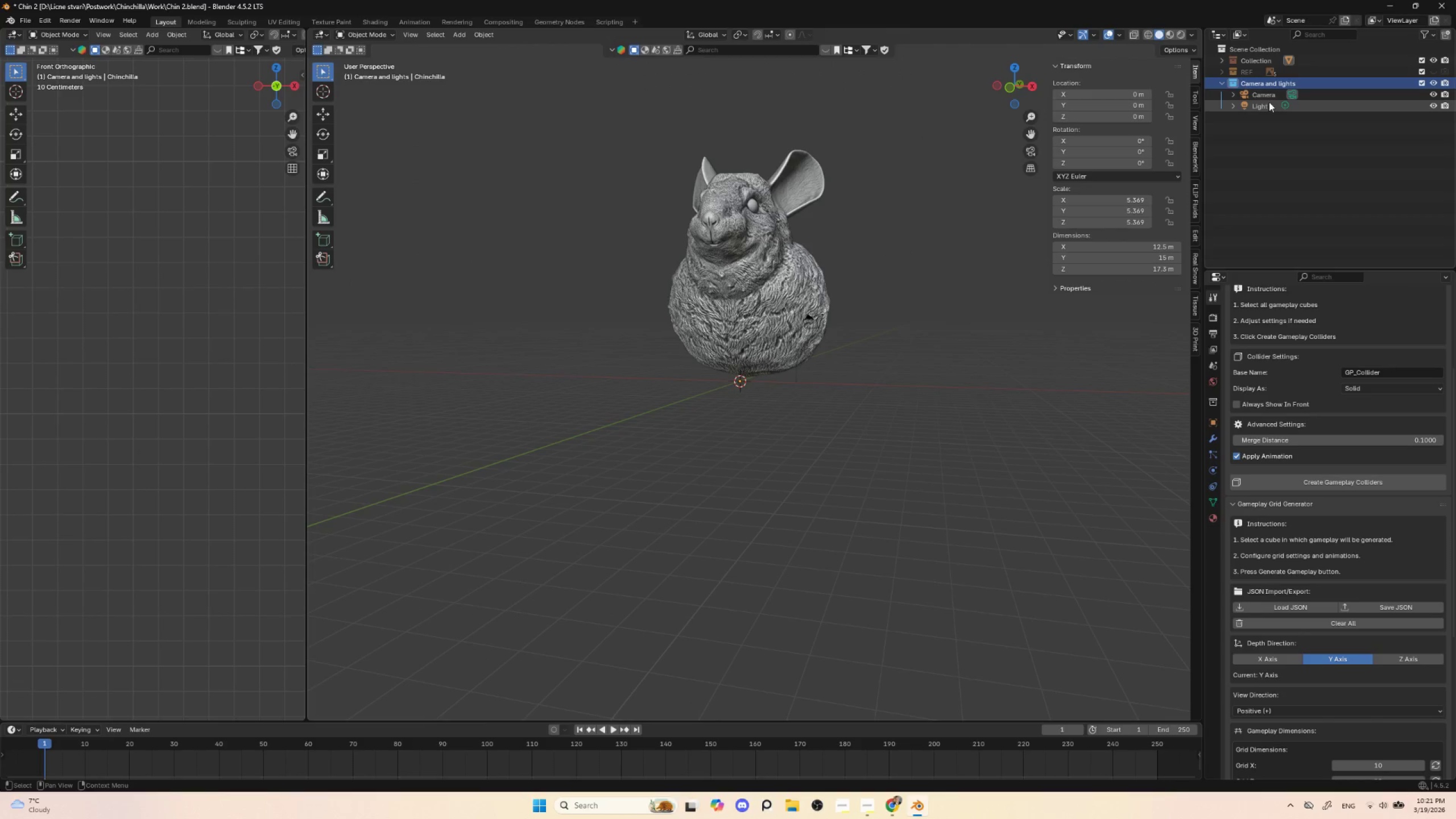 
left_click([1267, 105])
 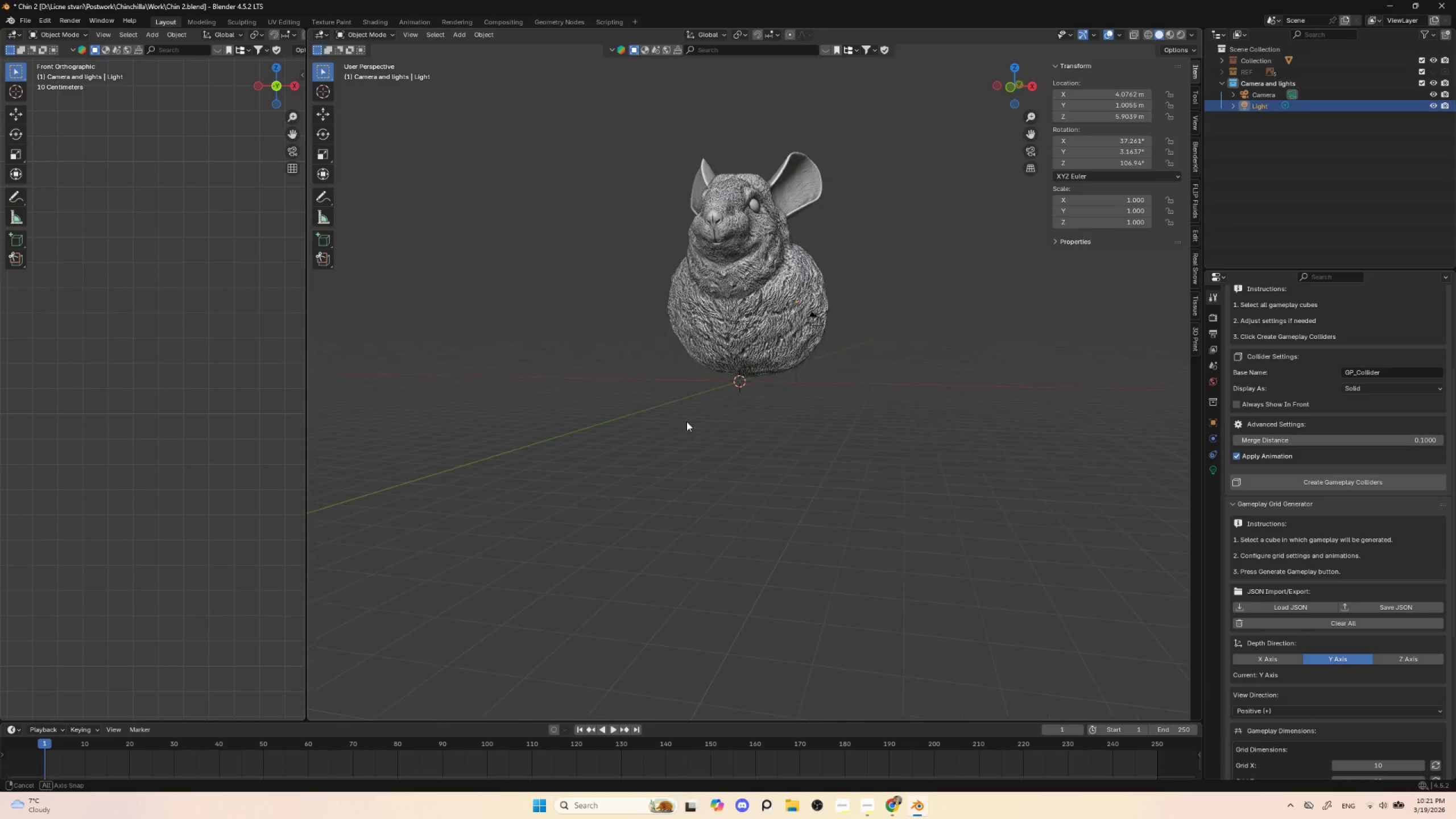 
hold_key(key=AltLeft, duration=0.73)
 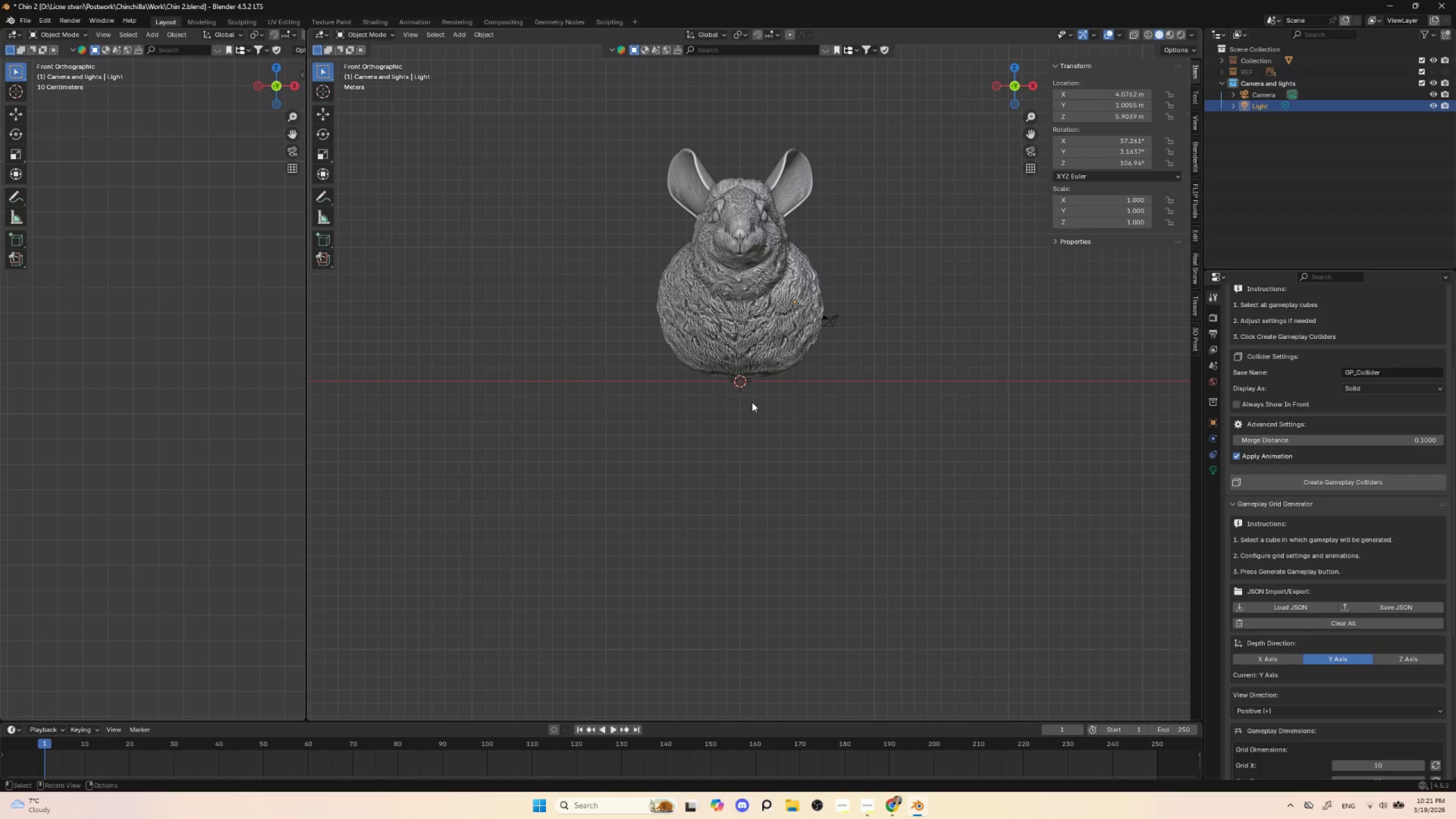 
hold_key(key=AltLeft, duration=28.48)
 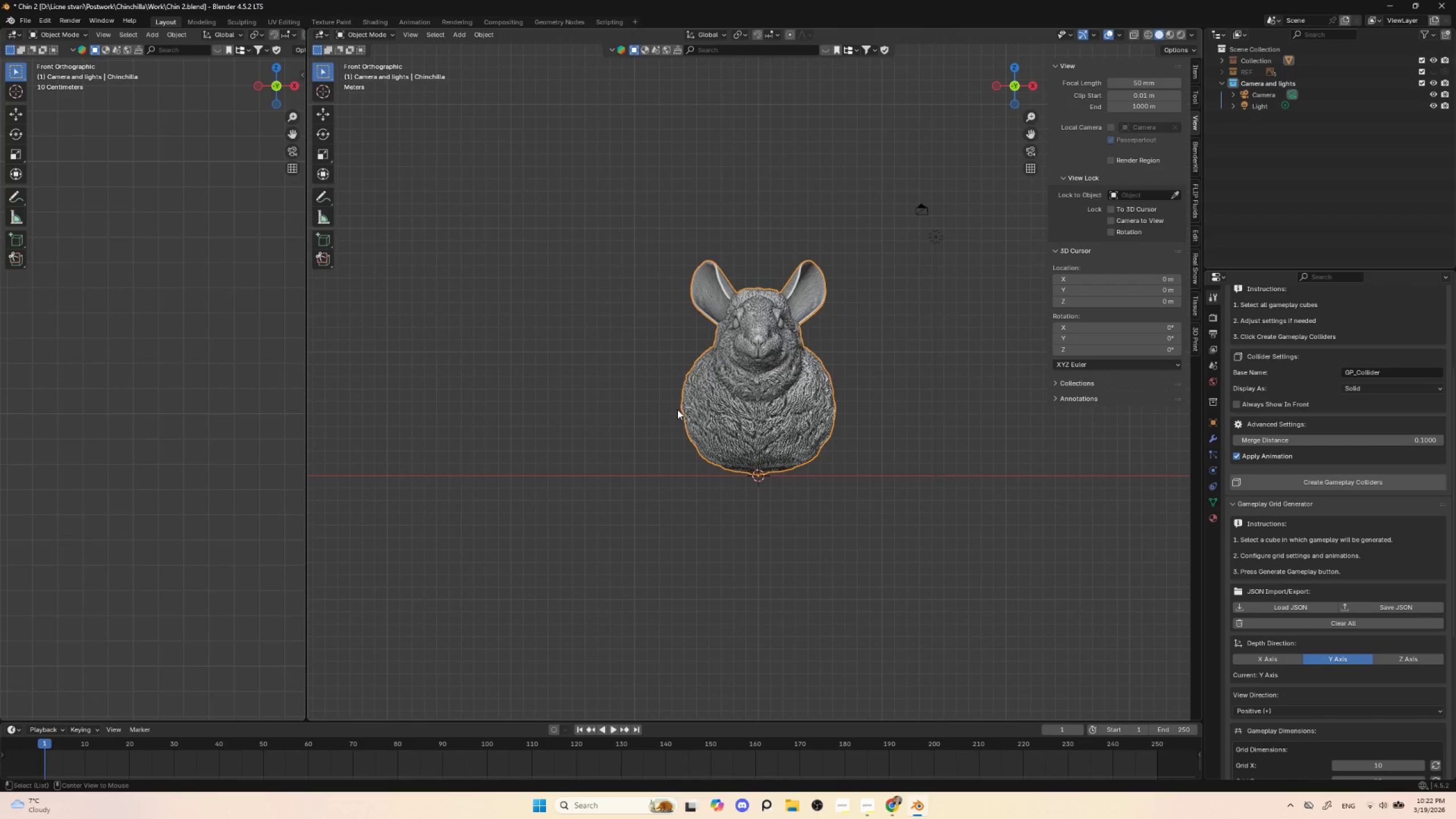 
key(G)
 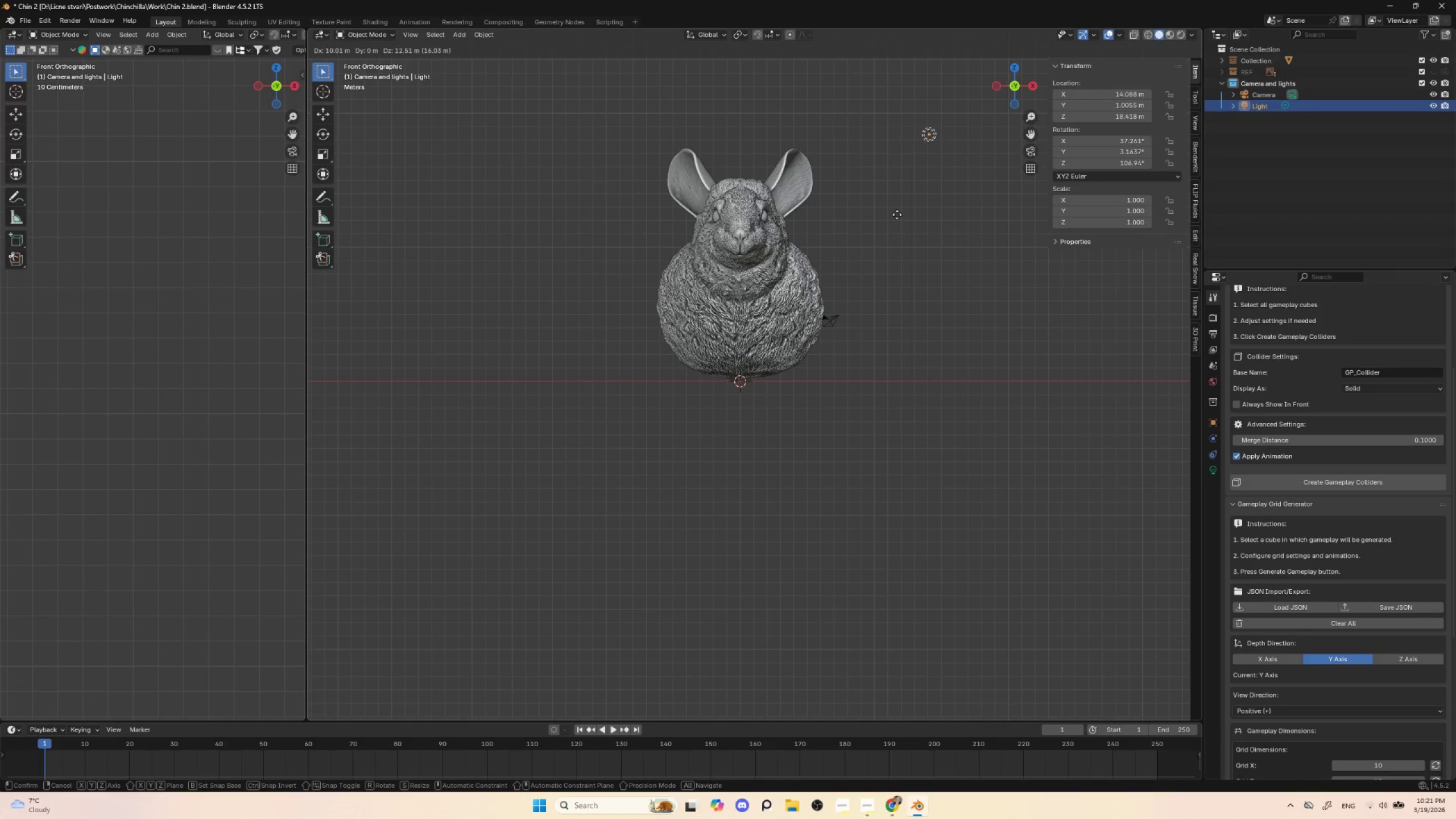 
left_click([897, 214])
 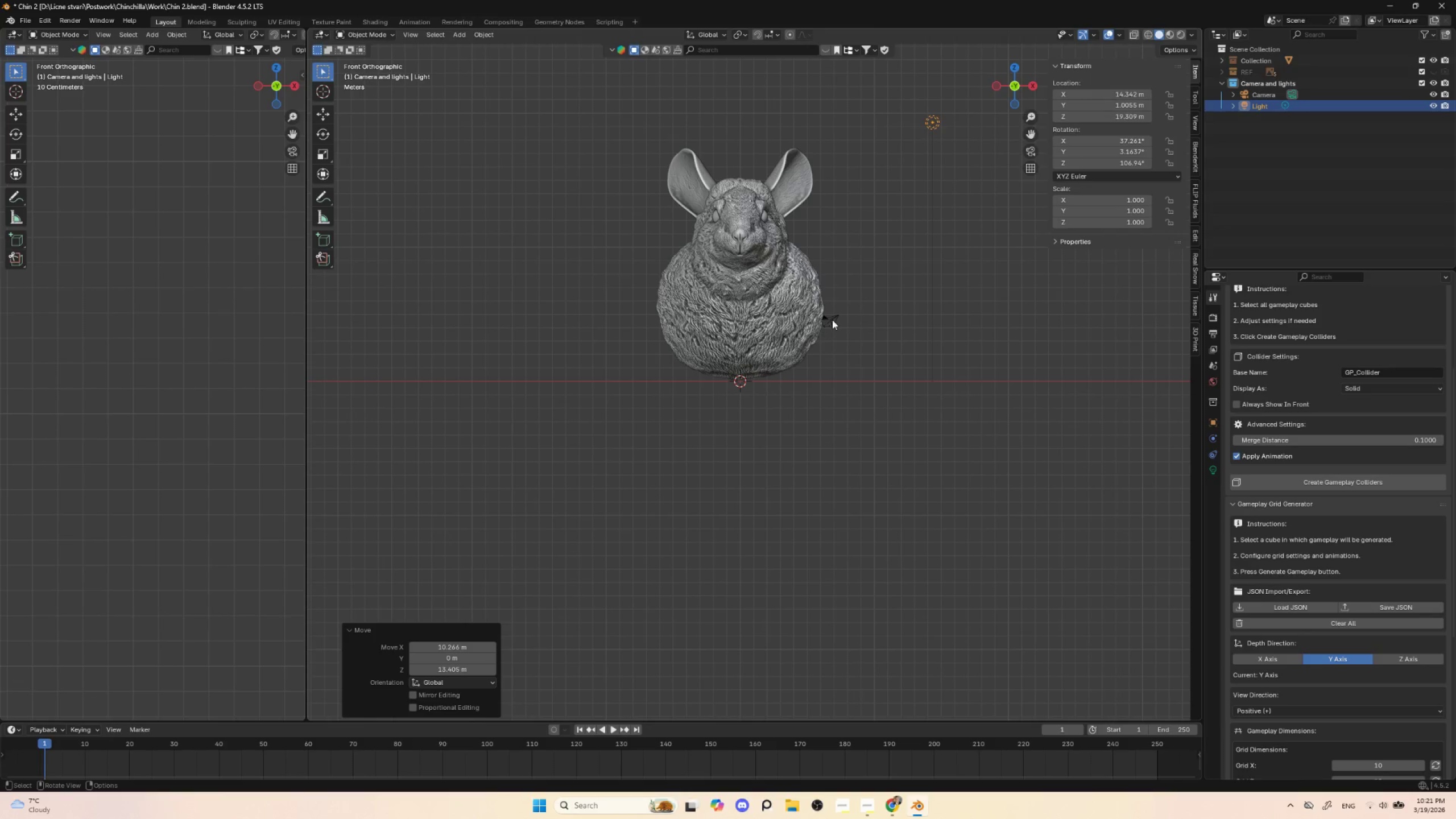 
left_click([833, 318])
 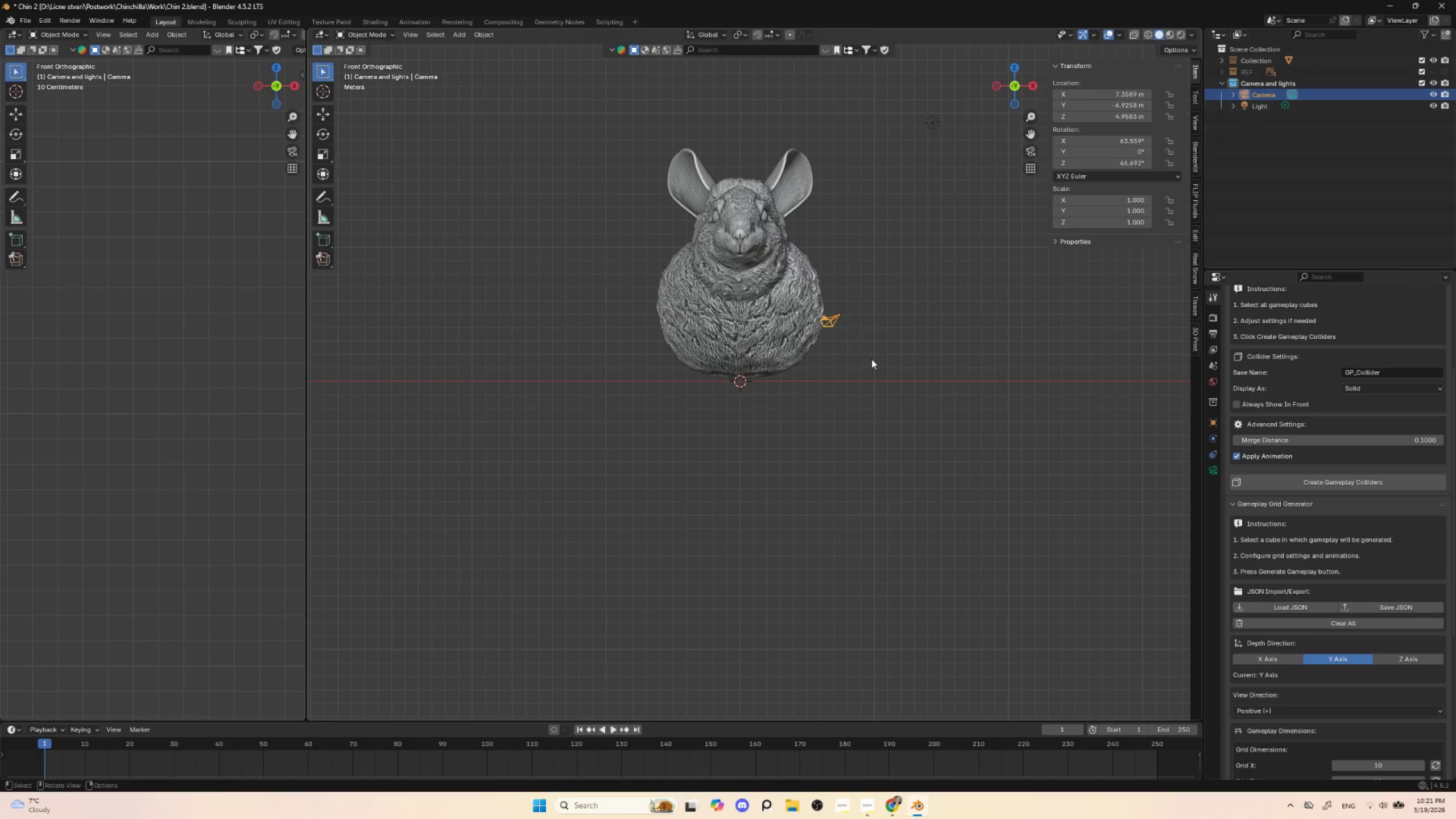 
key(Numpad0)
 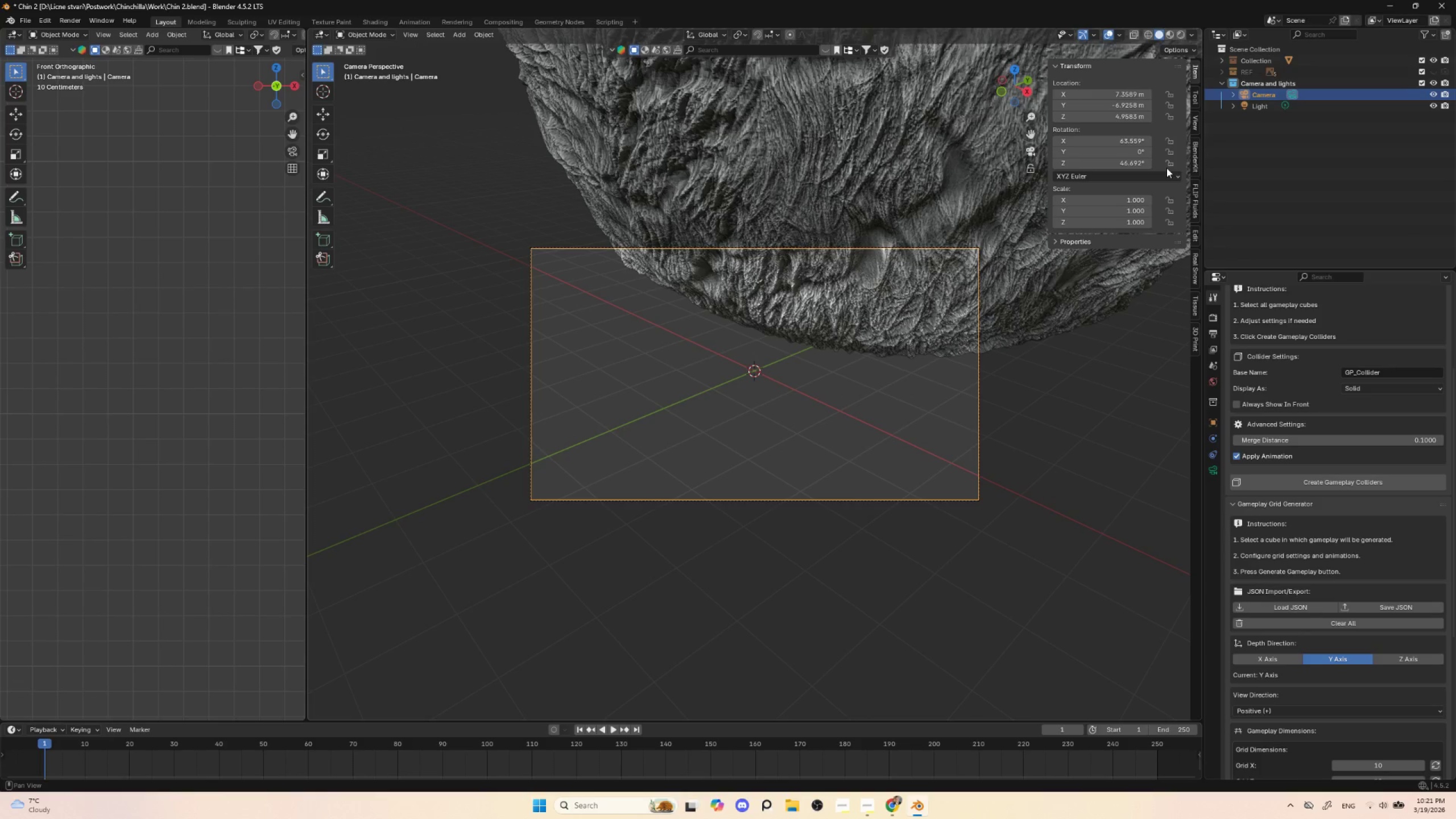 
key(N)
 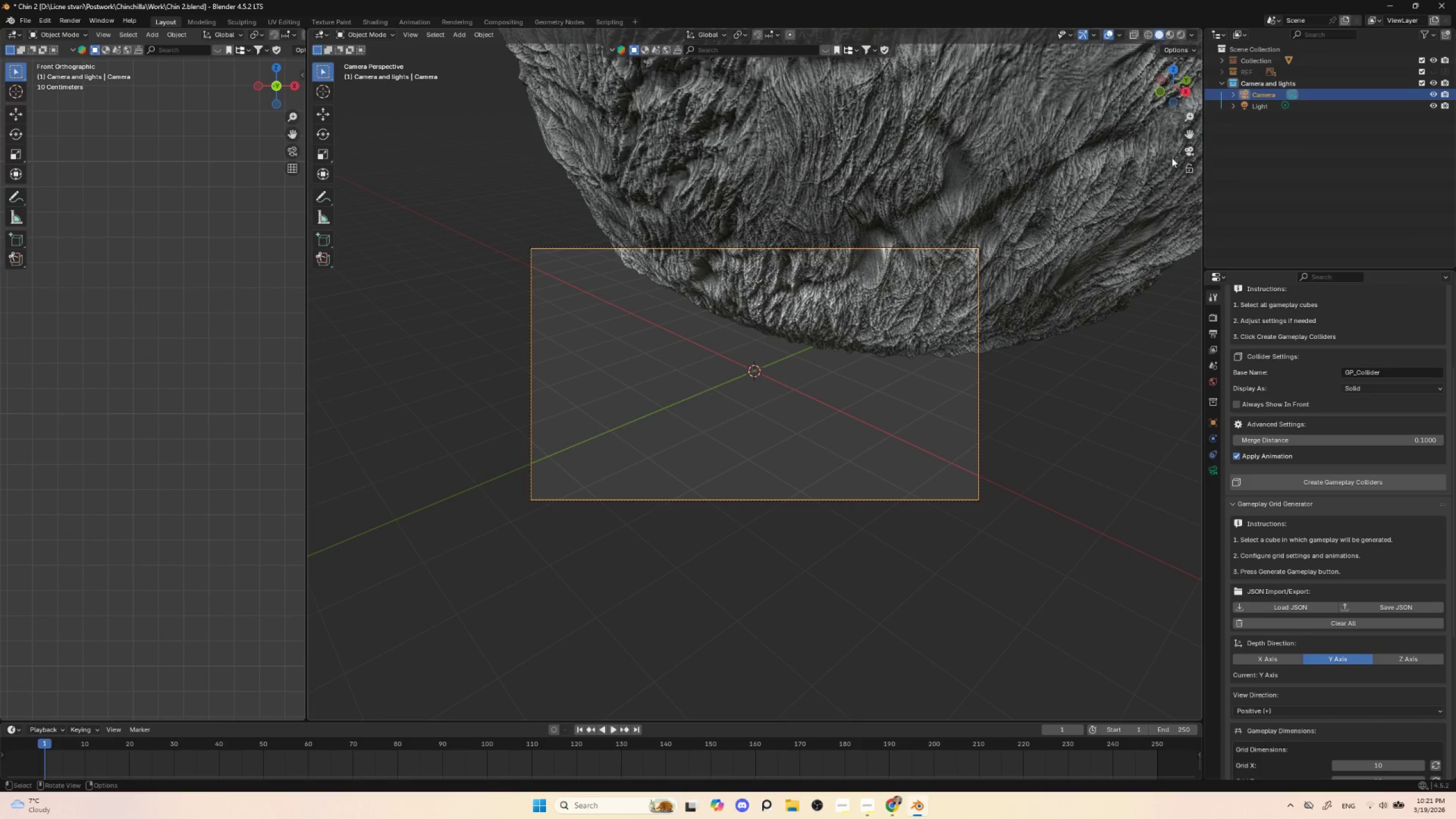 
key(N)
 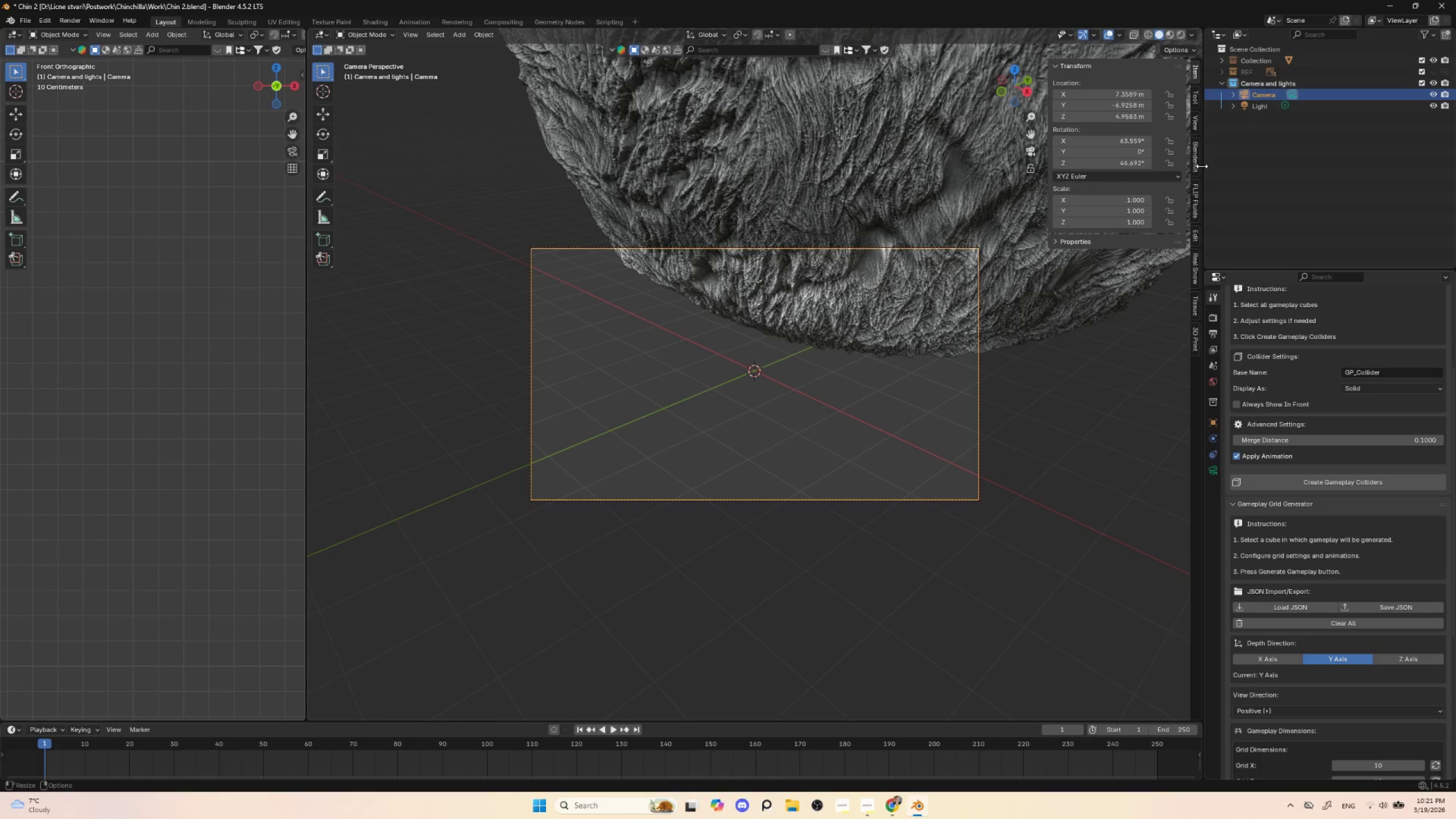 
left_click([1197, 121])
 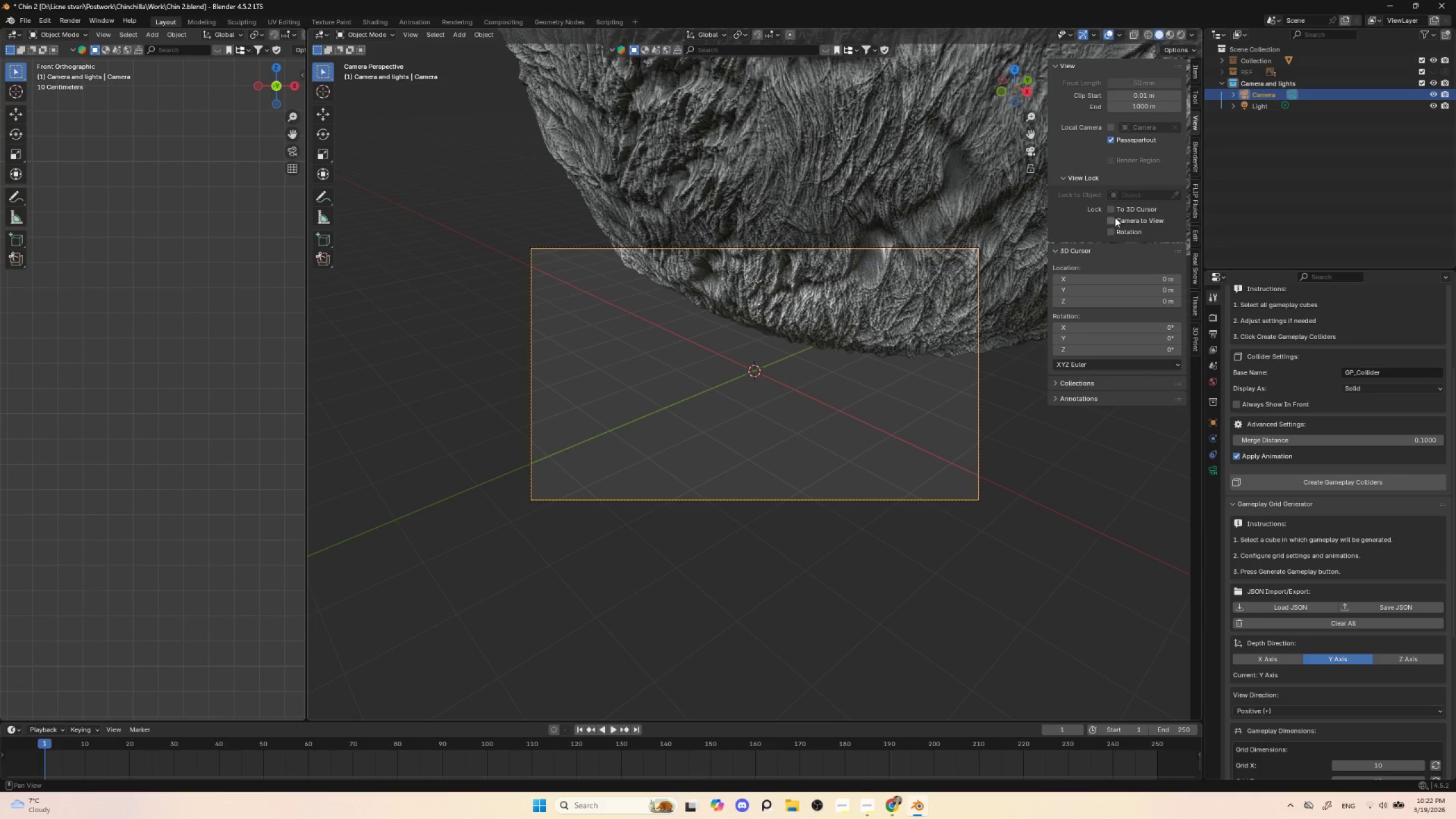 
left_click([1115, 217])
 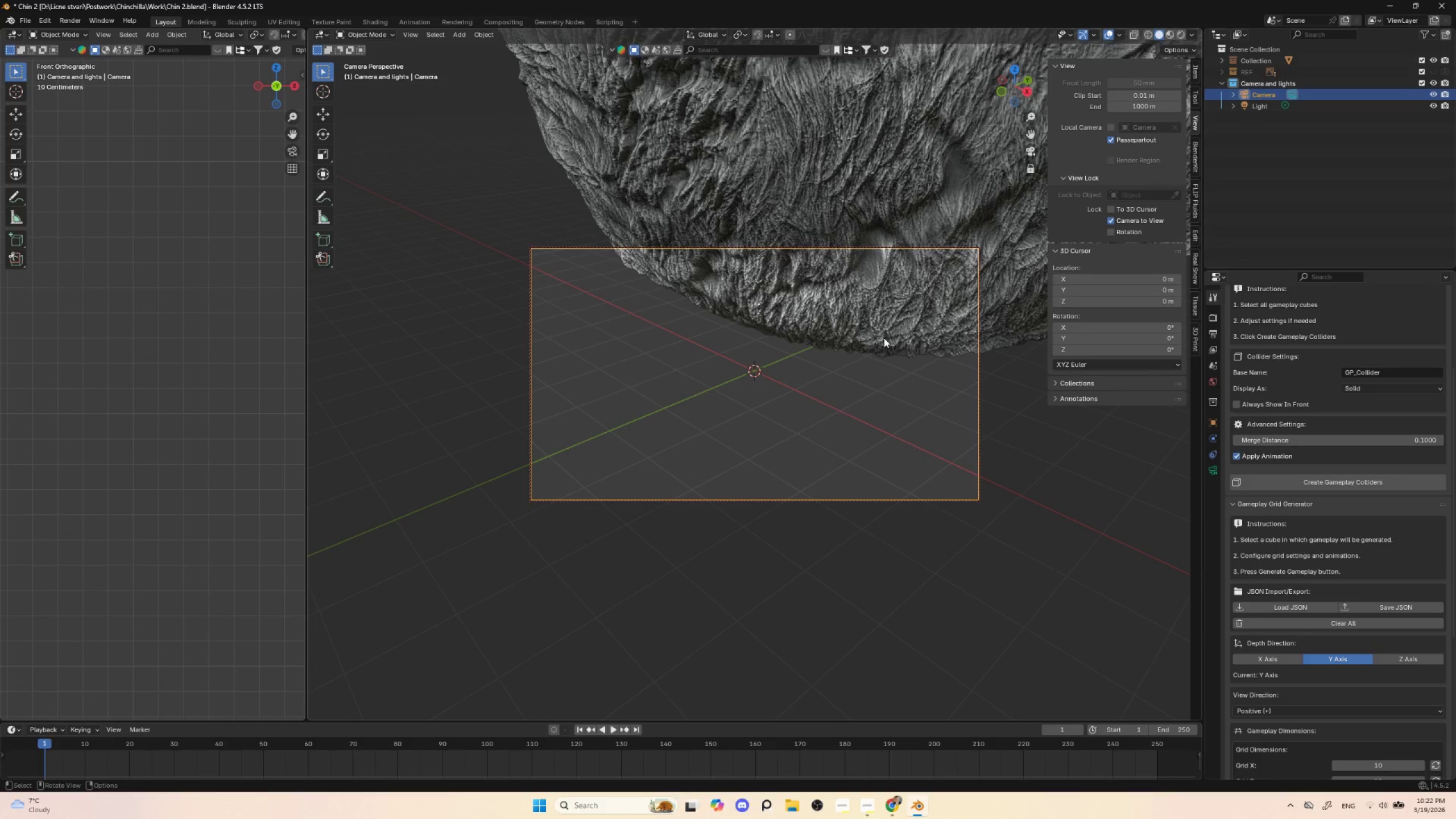 
scroll: coordinate [874, 357], scroll_direction: down, amount: 5.0
 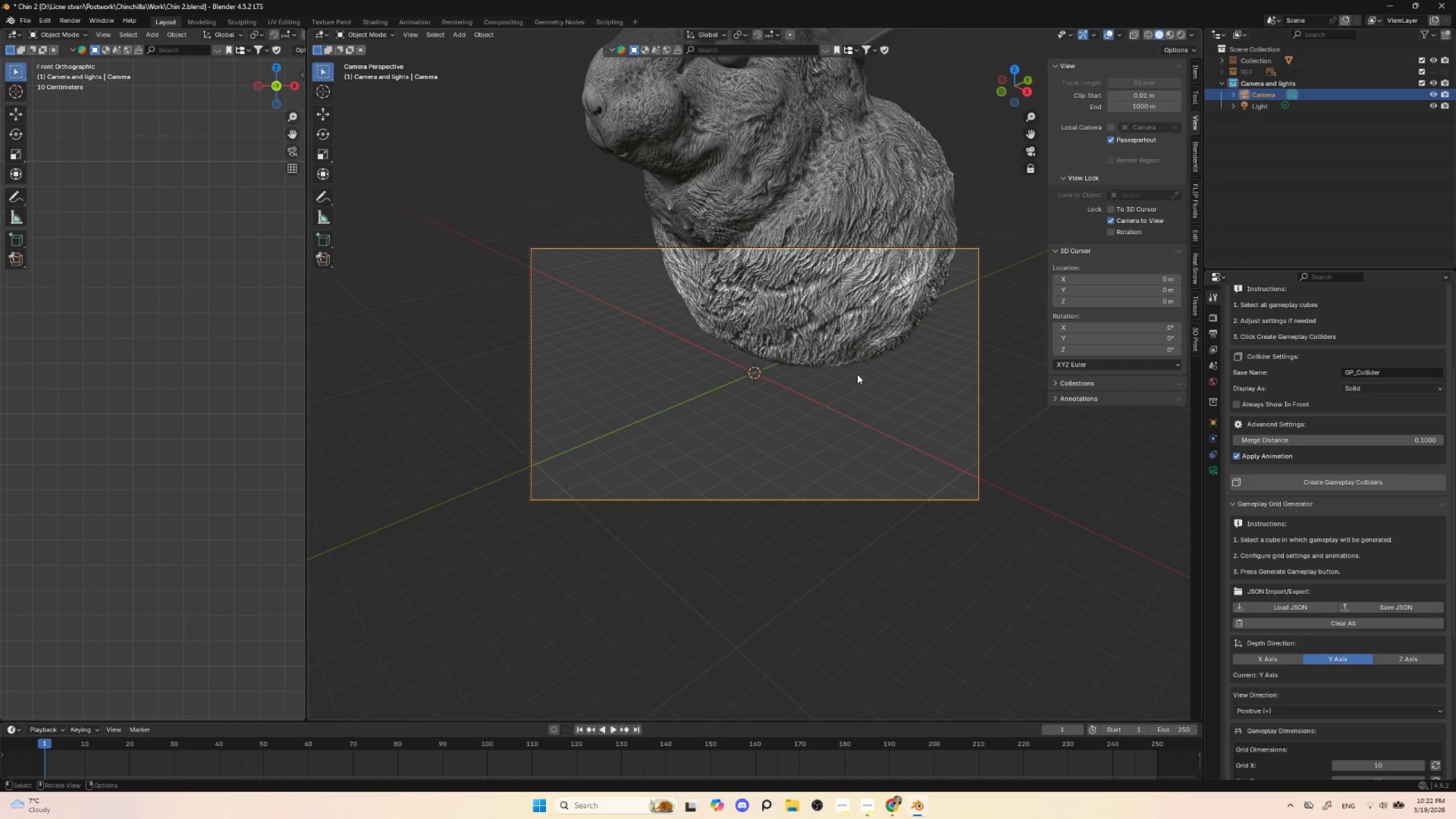 
hold_key(key=ShiftLeft, duration=0.77)
 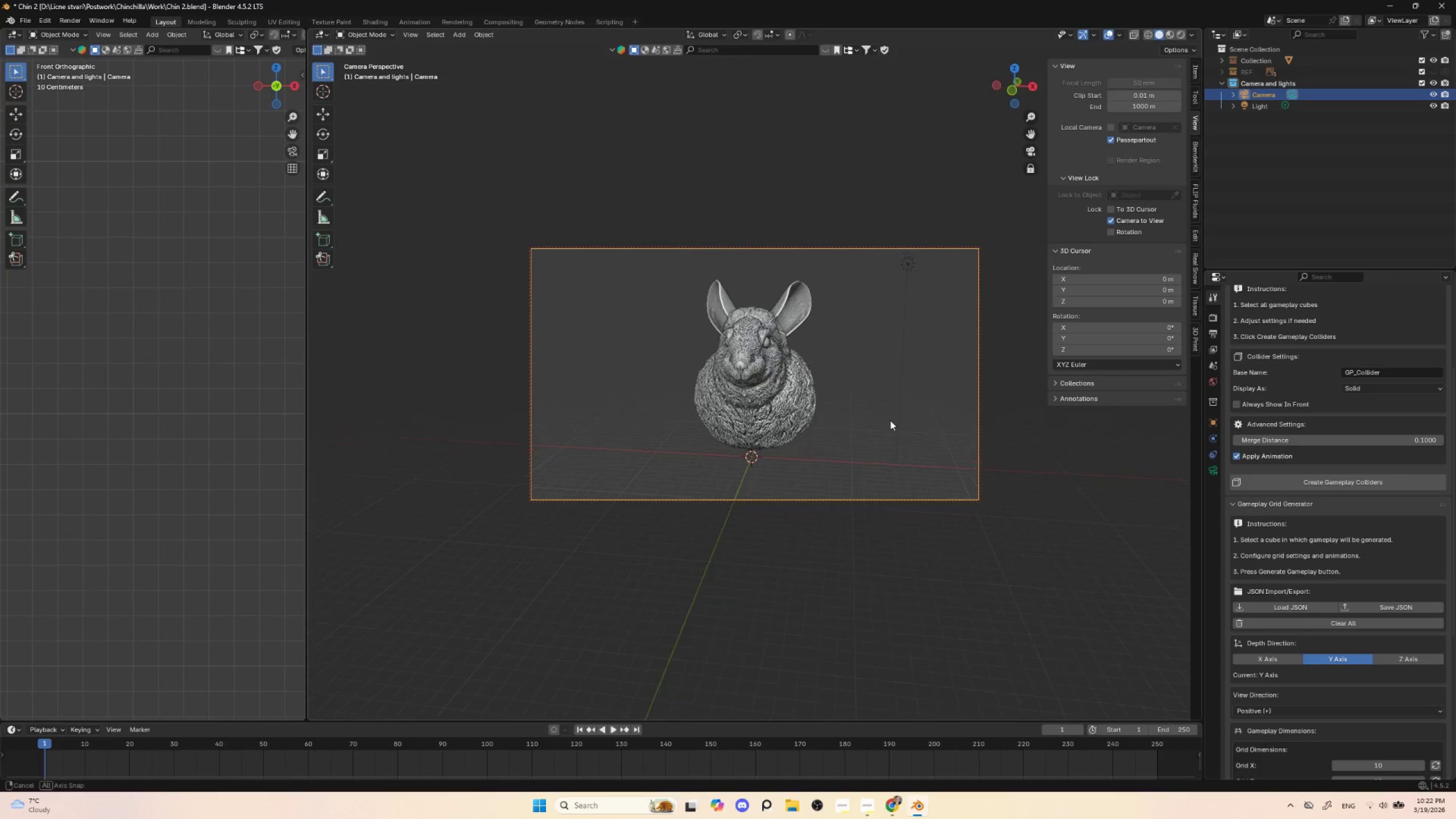 
scroll: coordinate [854, 381], scroll_direction: down, amount: 5.0
 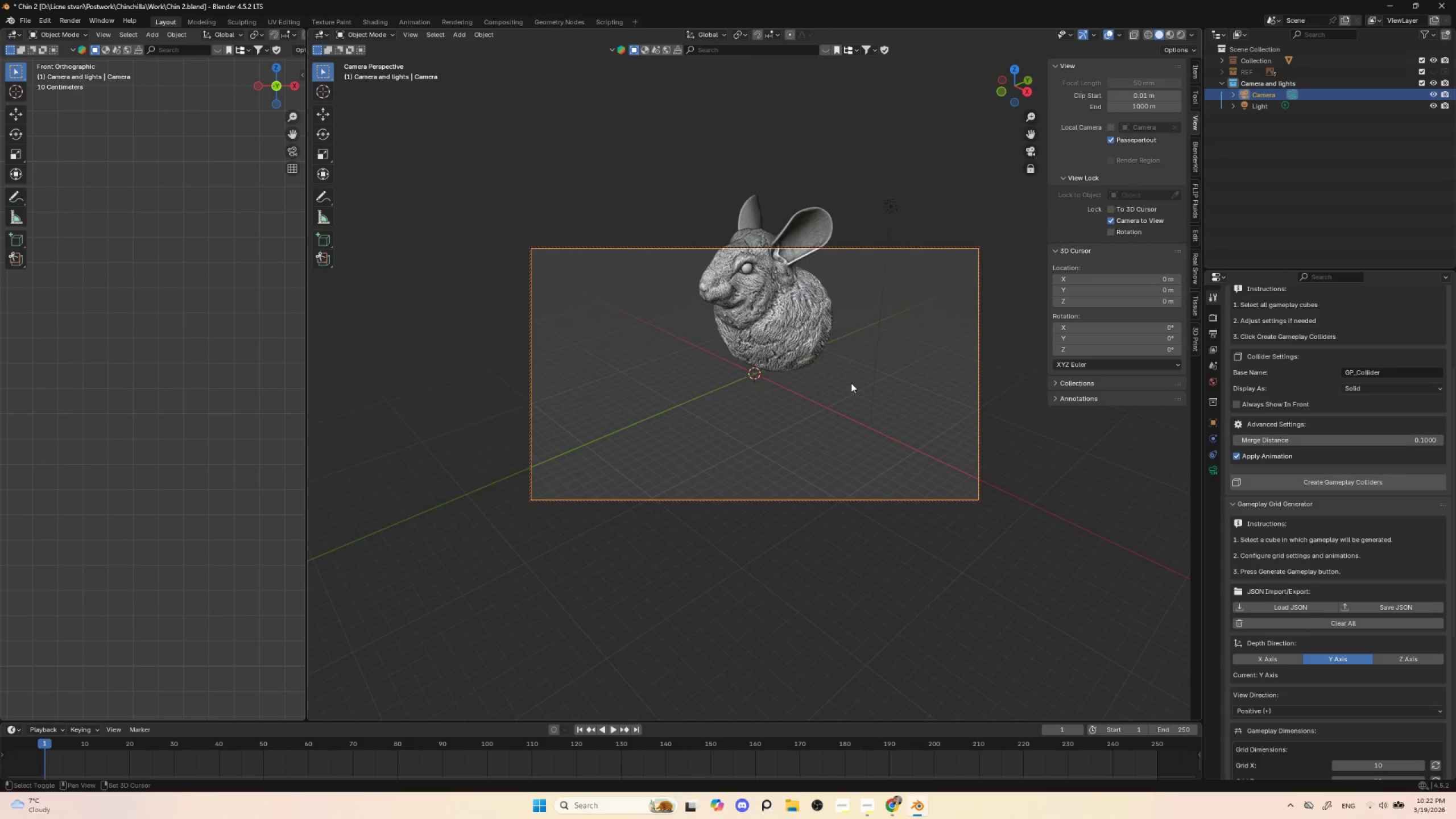 
scroll: coordinate [885, 442], scroll_direction: up, amount: 1.0
 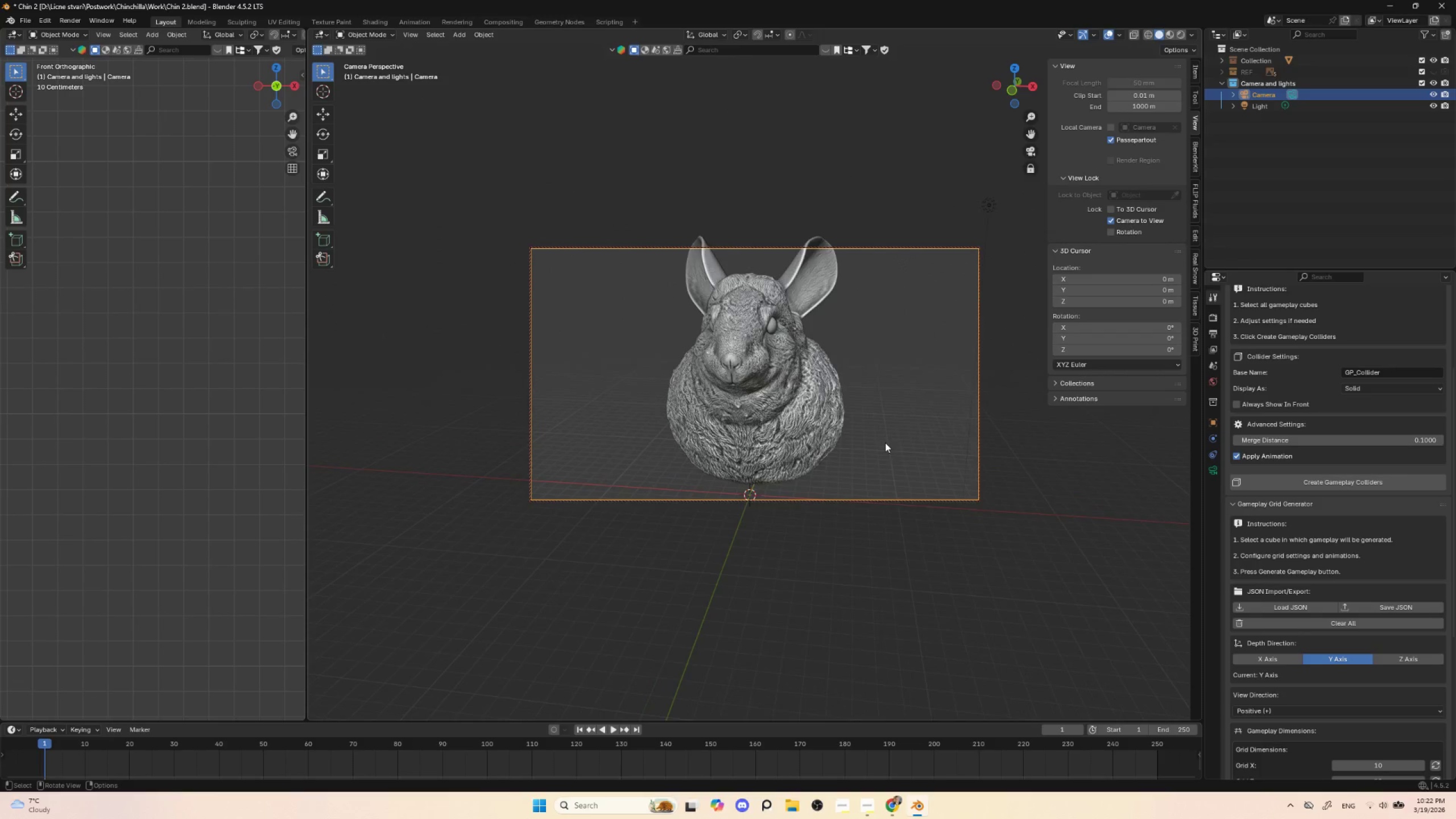 
hold_key(key=ControlLeft, duration=0.78)
 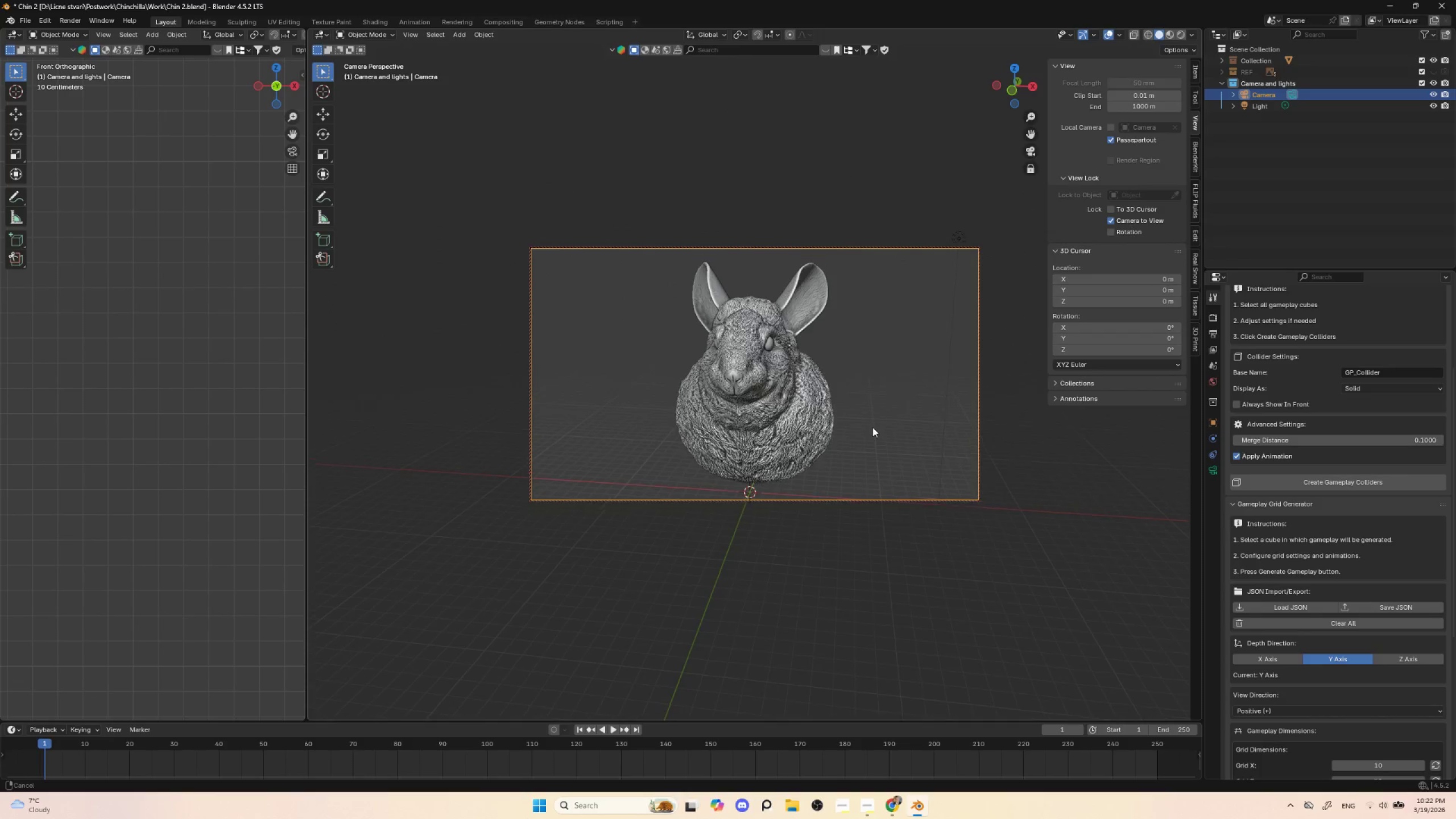 
scroll: coordinate [885, 442], scroll_direction: none, amount: 0.0
 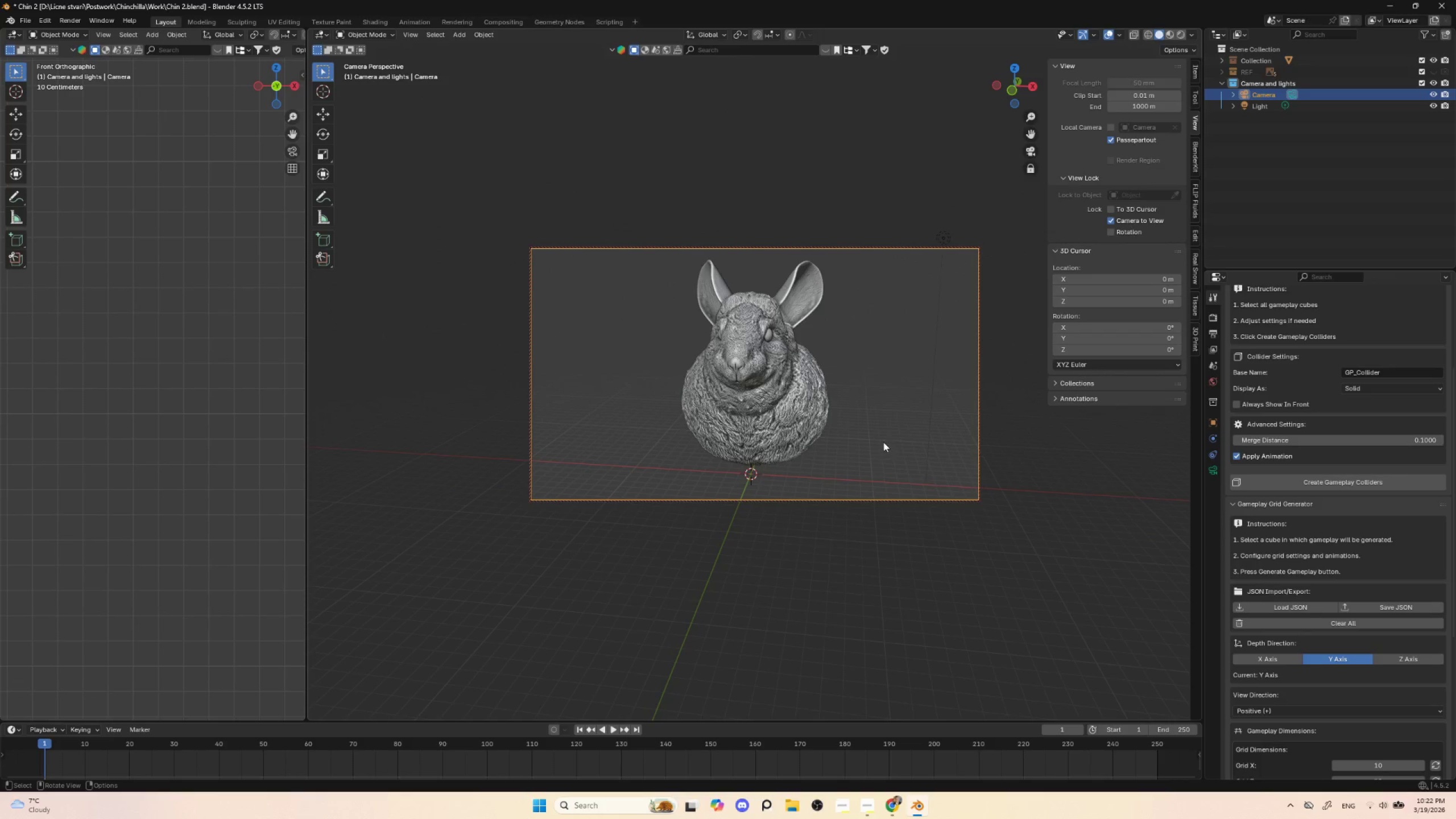 
hold_key(key=ControlLeft, duration=14.8)
 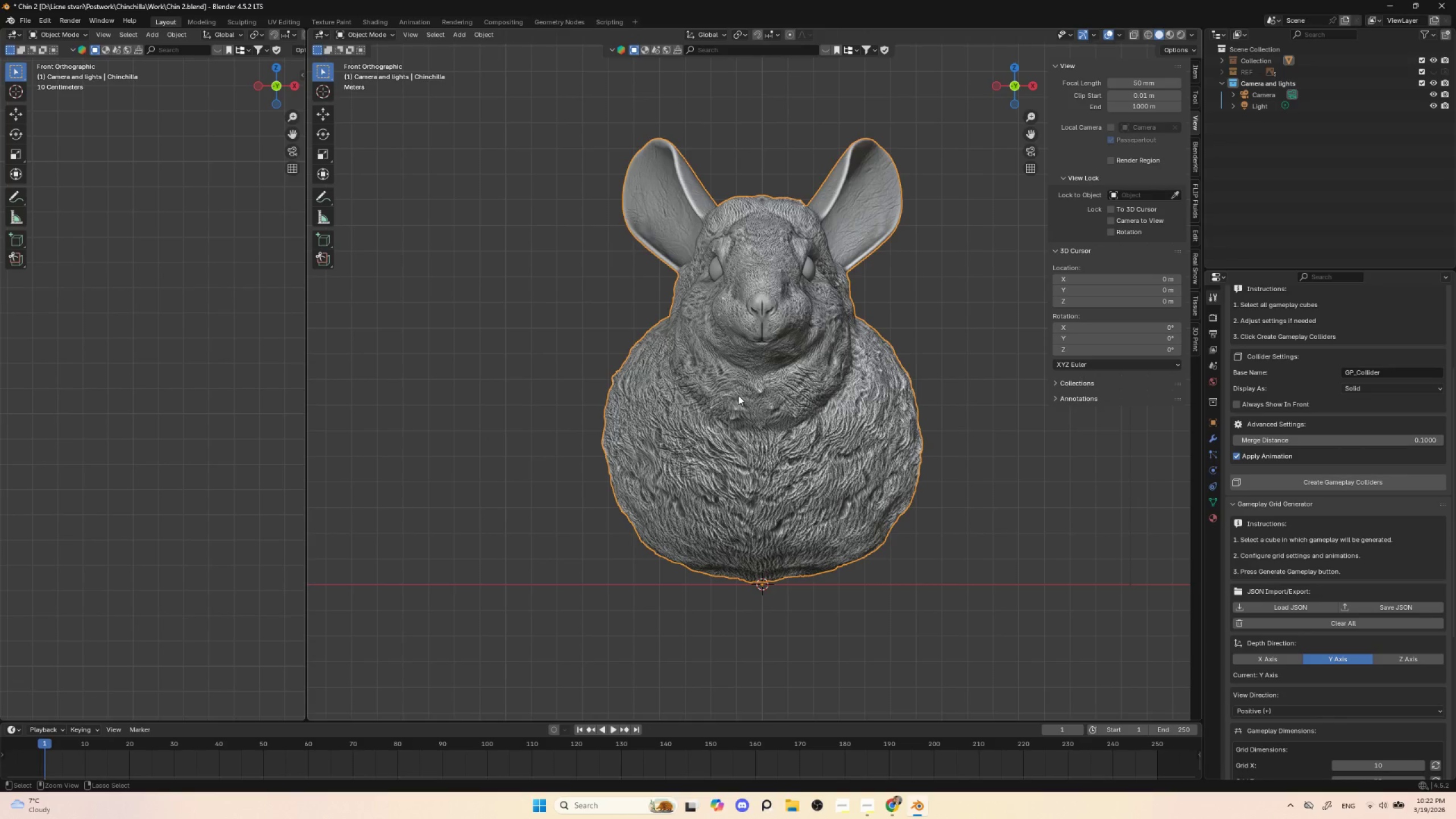 
hold_key(key=ShiftLeft, duration=1.53)
 